 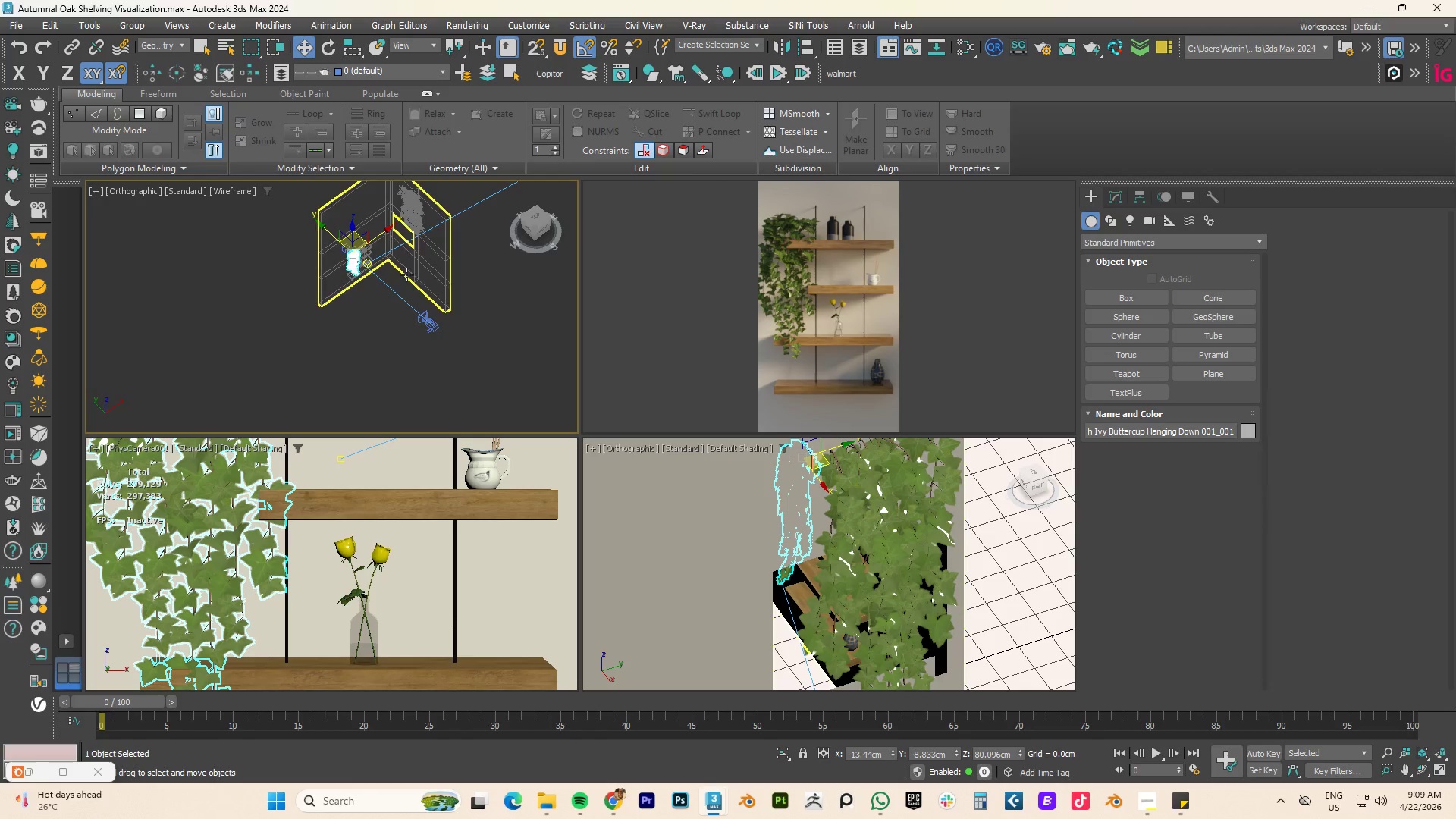 
scroll: coordinate [406, 275], scroll_direction: up, amount: 2.0
 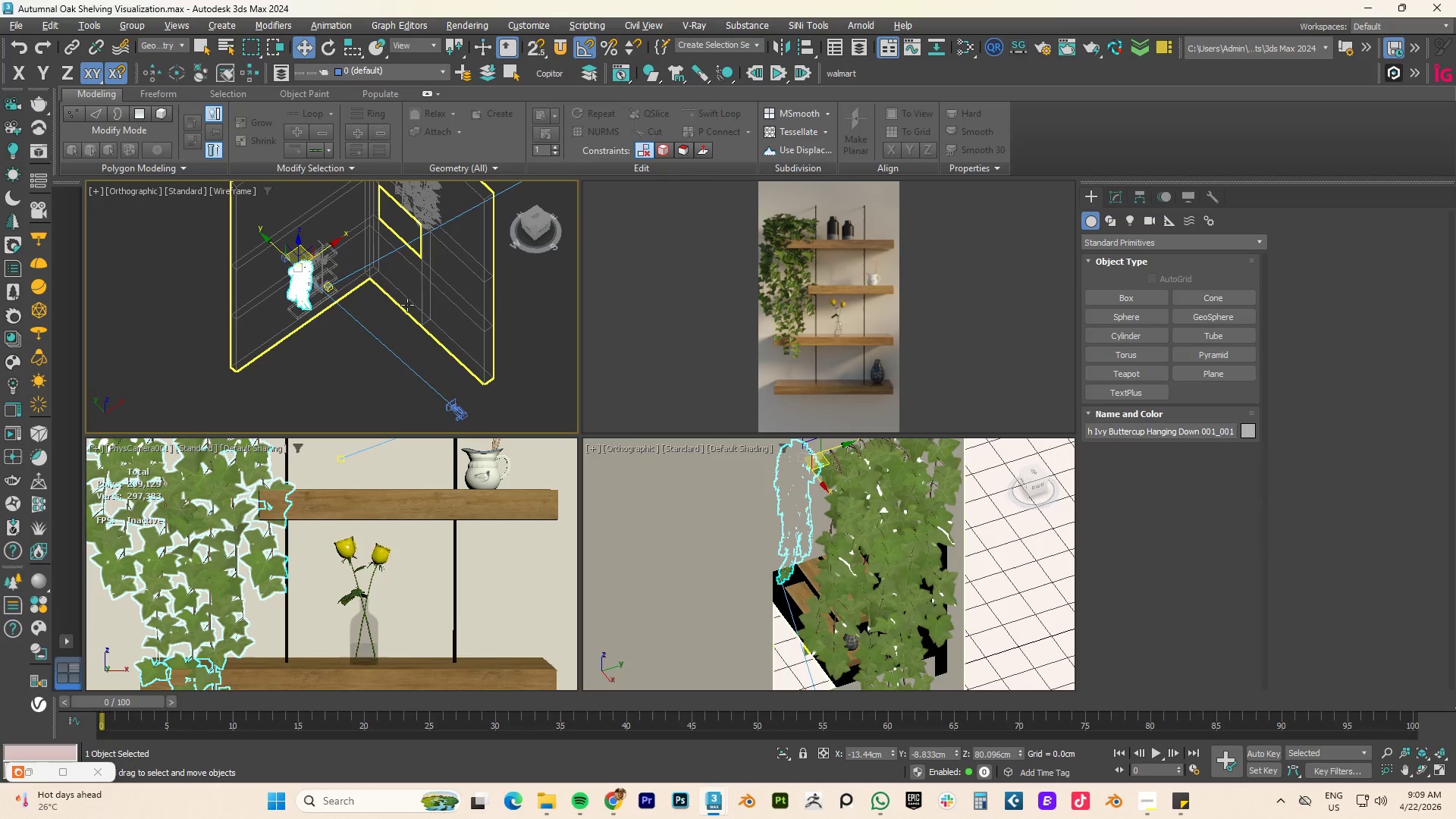 
scroll: coordinate [409, 301], scroll_direction: down, amount: 2.0
 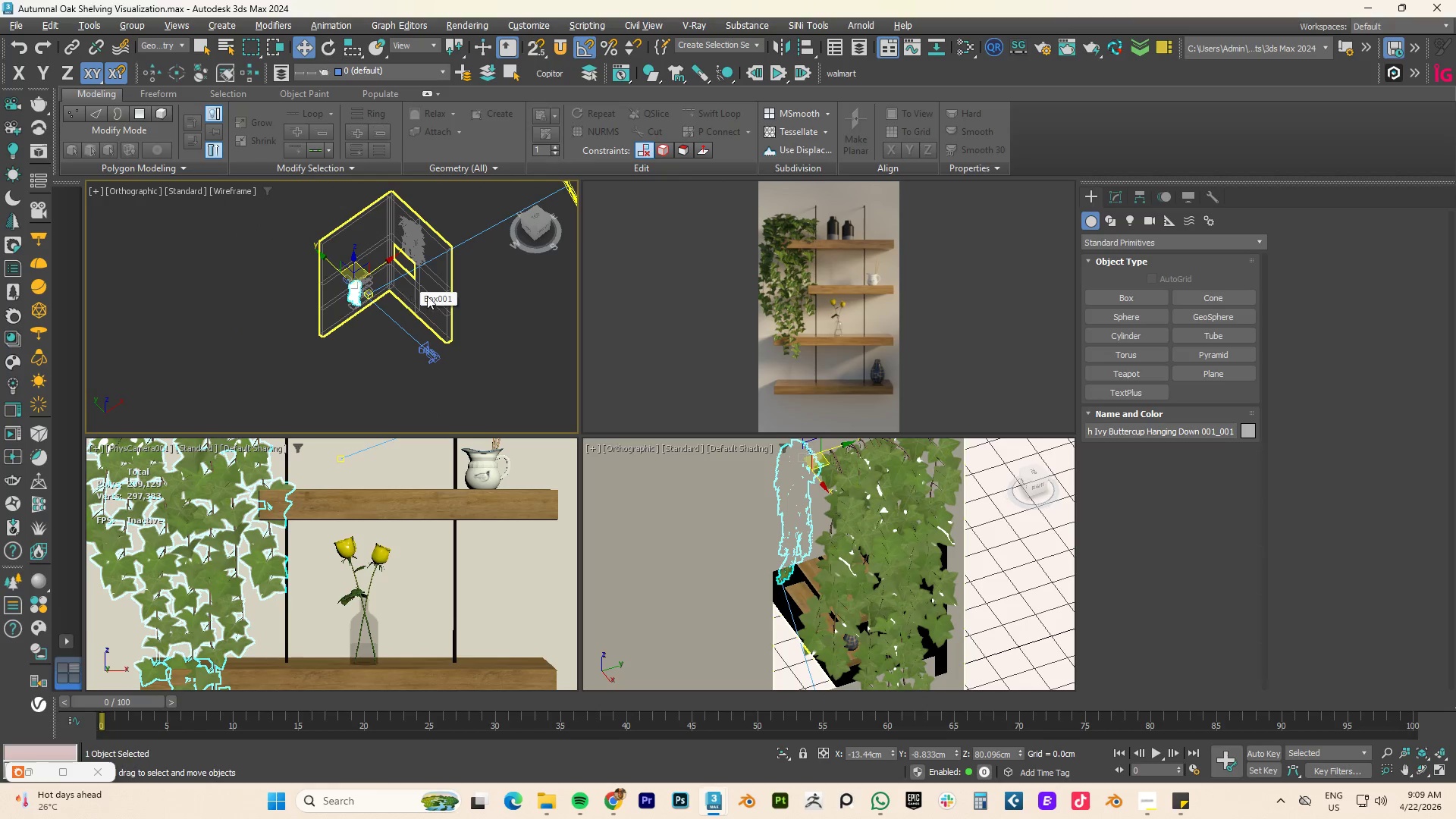 
hold_key(key=AltLeft, duration=1.16)
 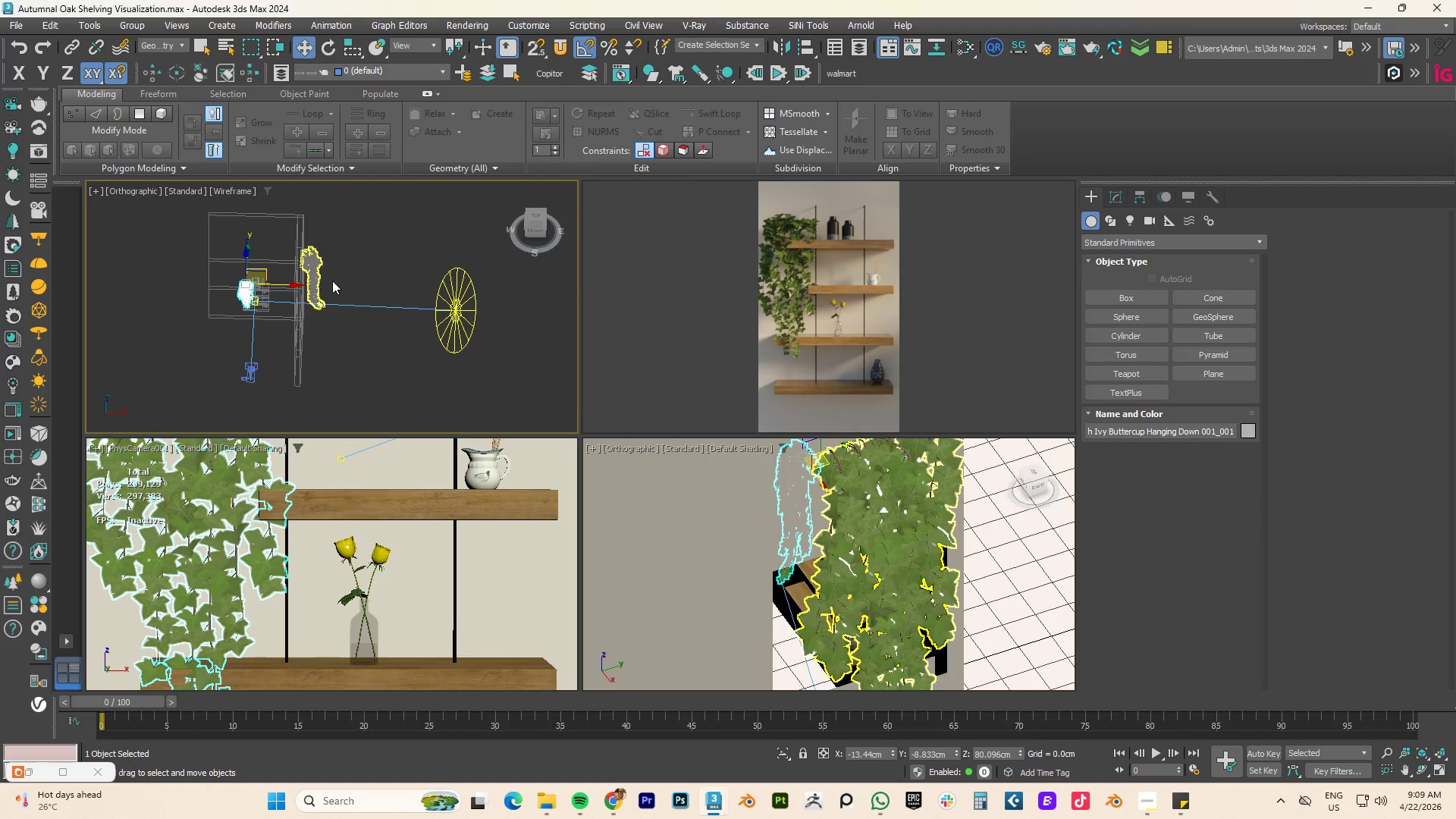 
left_click([446, 313])
 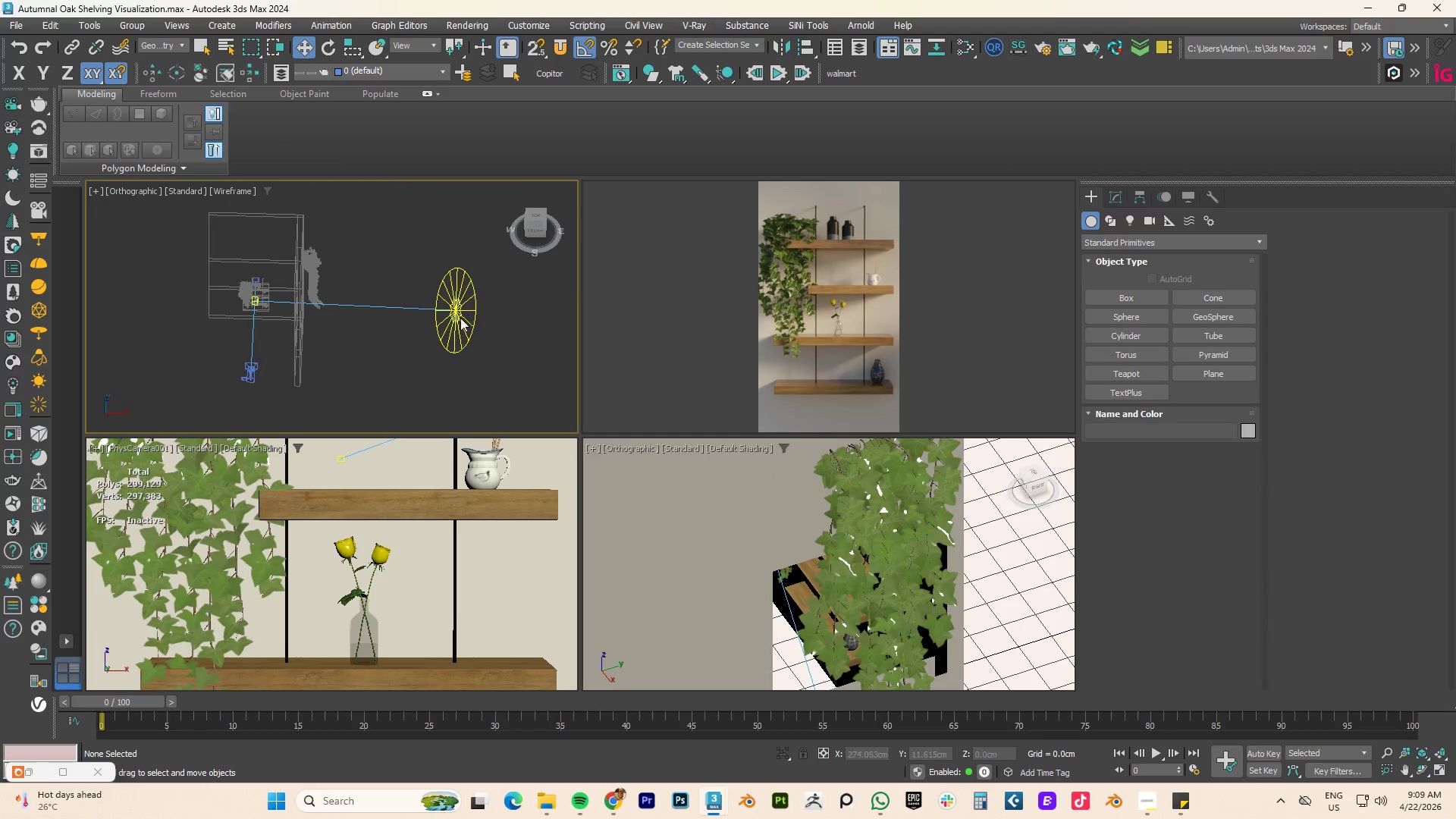 
left_click([453, 322])
 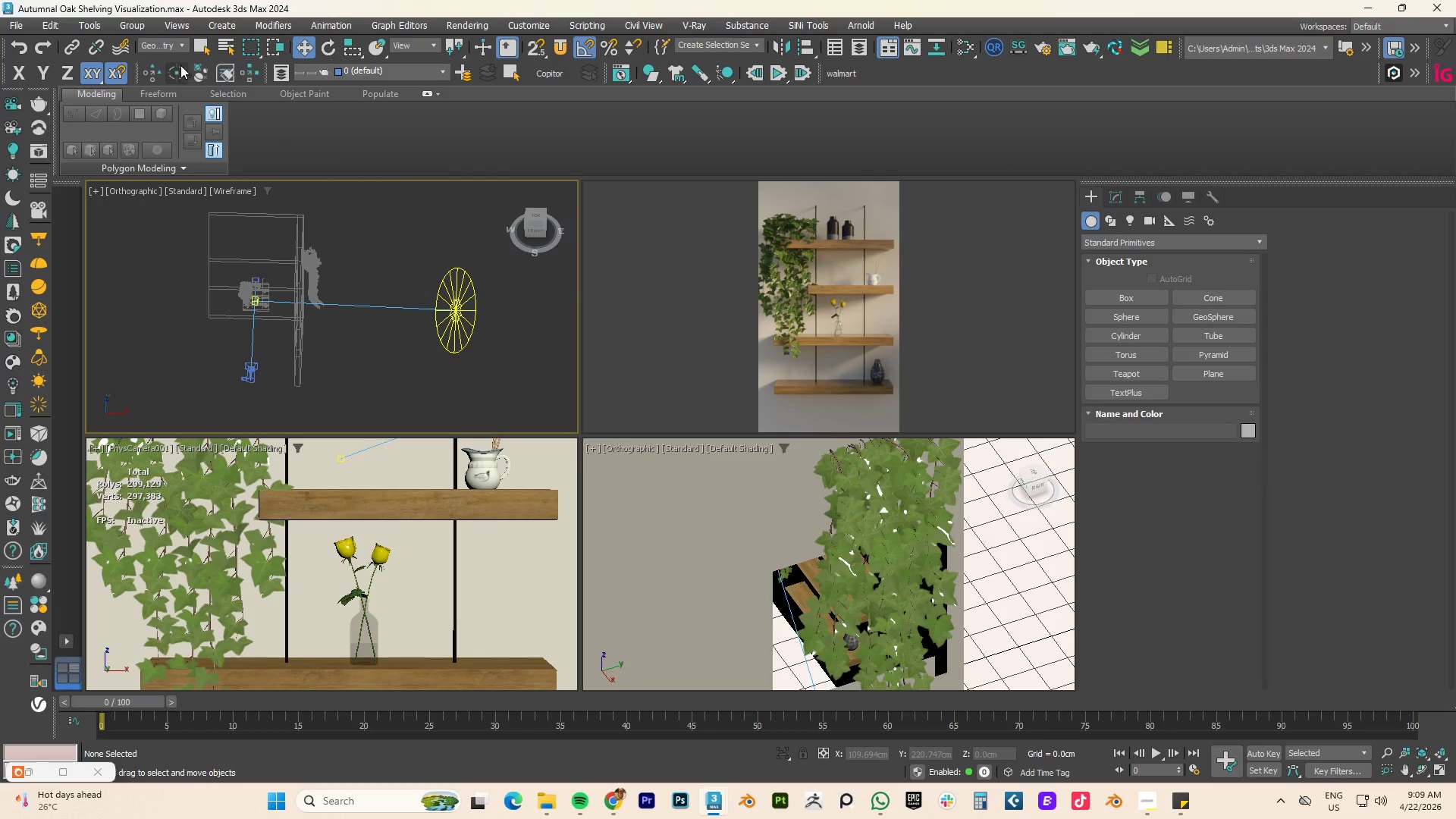 
left_click([179, 42])
 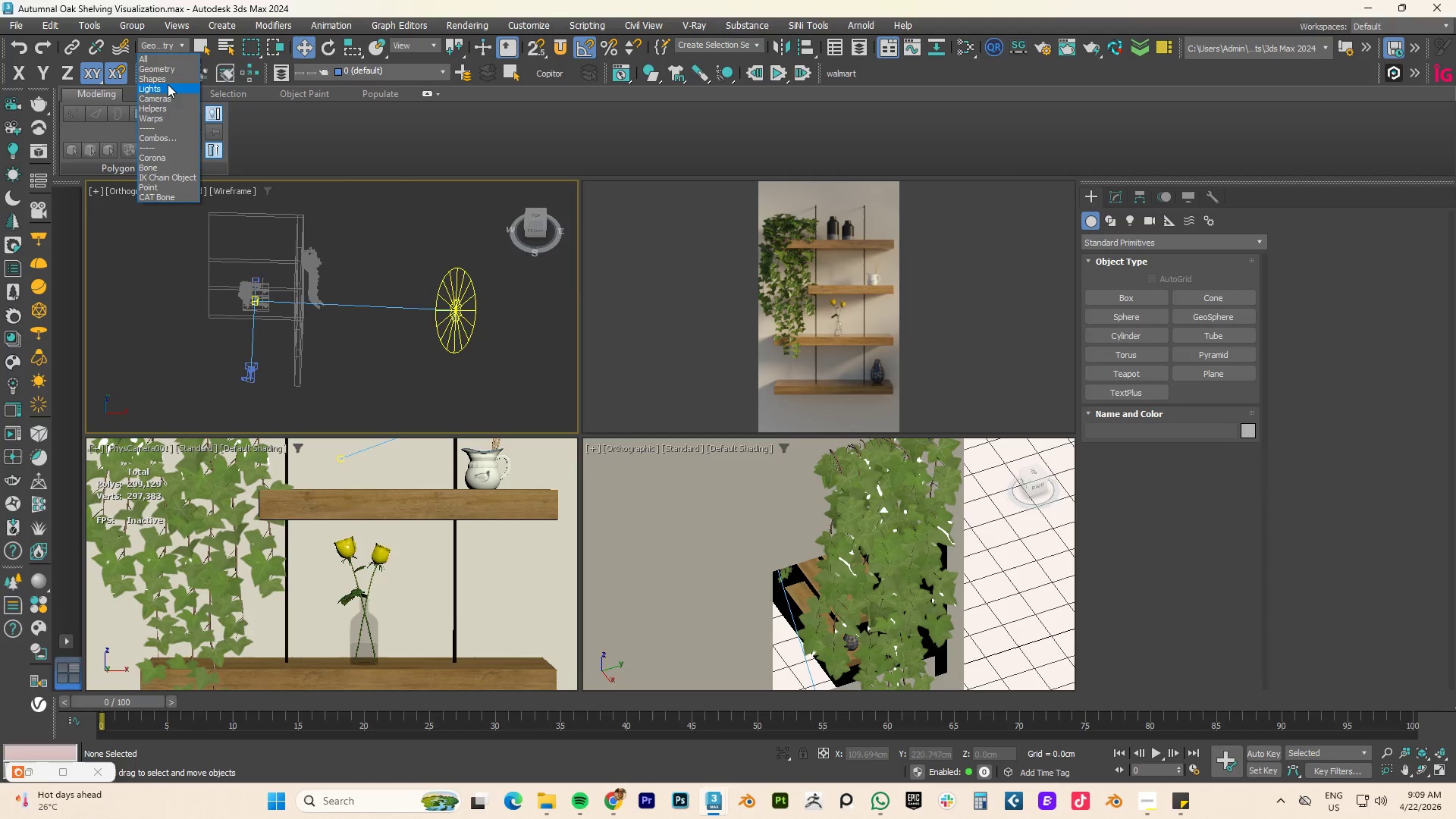 
left_click([161, 89])
 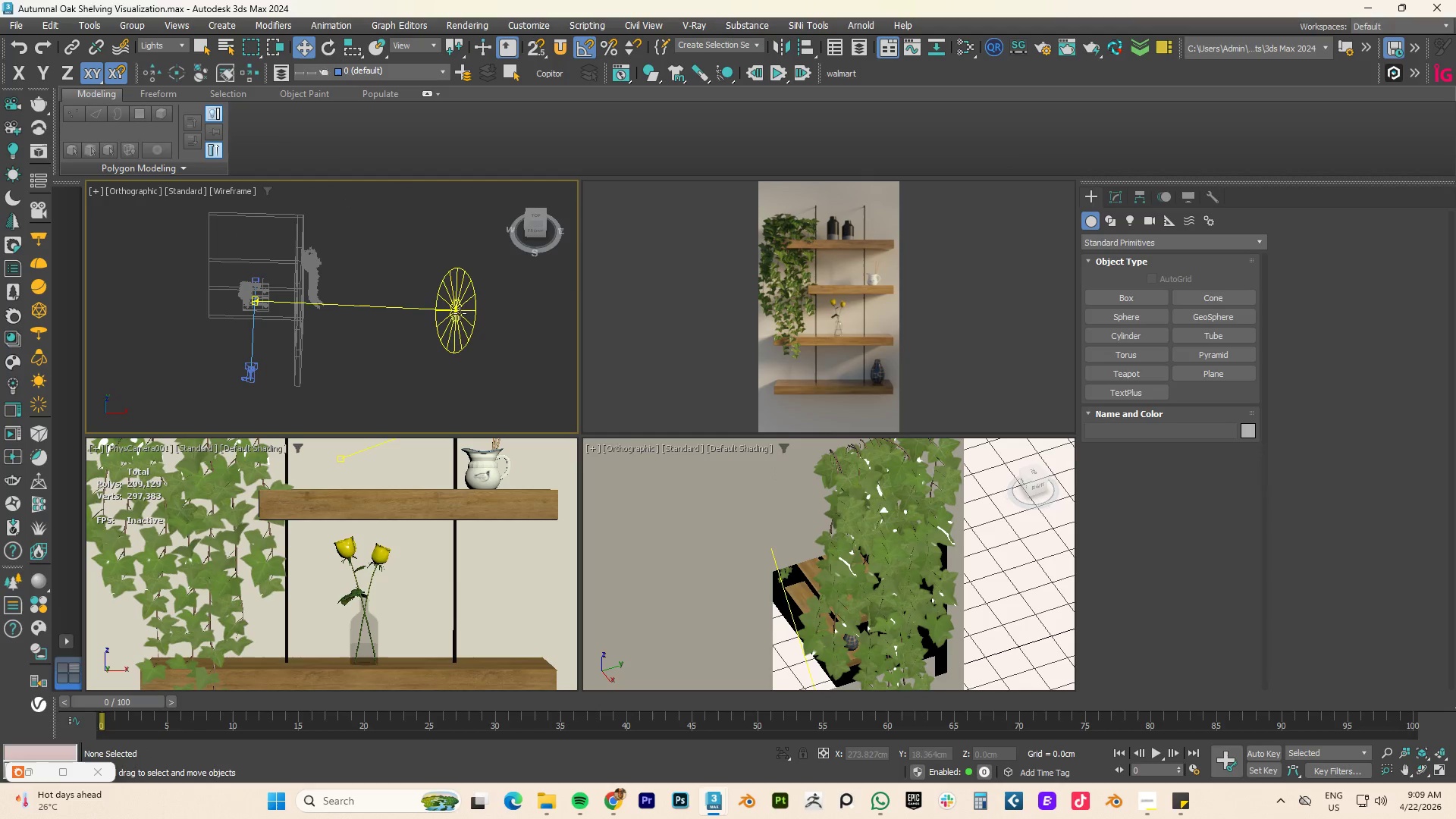 
left_click([456, 312])
 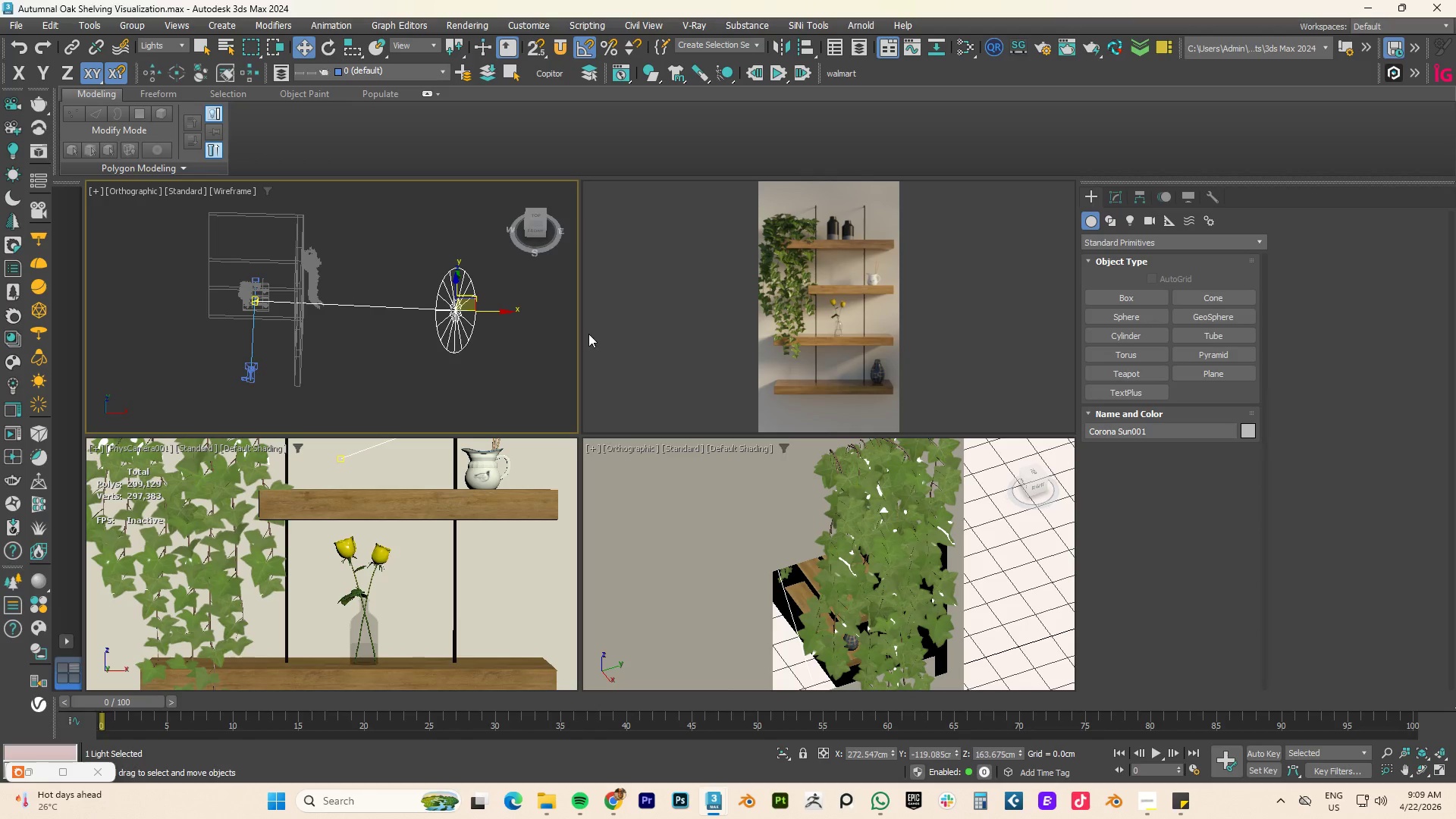 
left_click([1111, 199])
 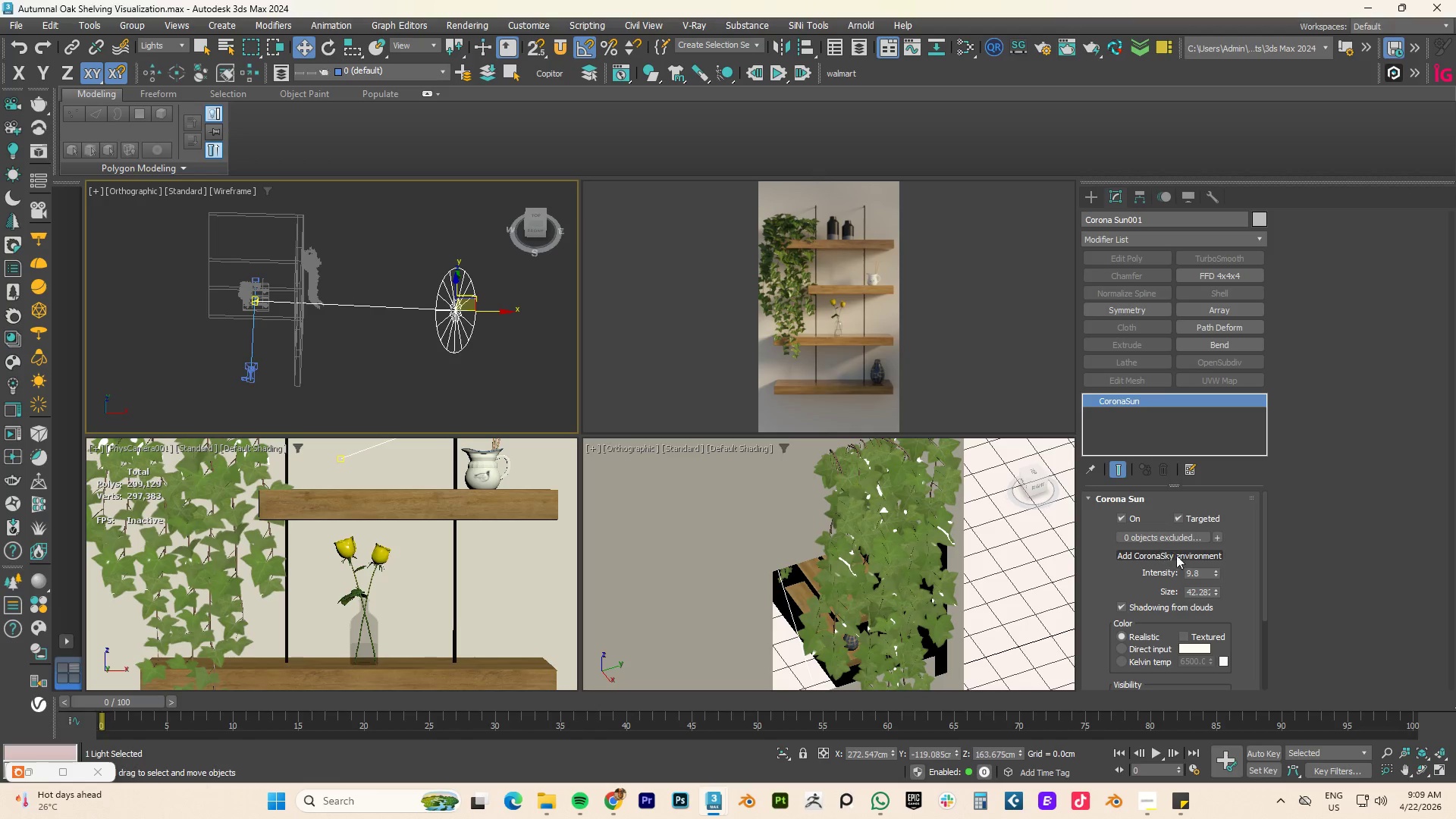 
wait(5.3)
 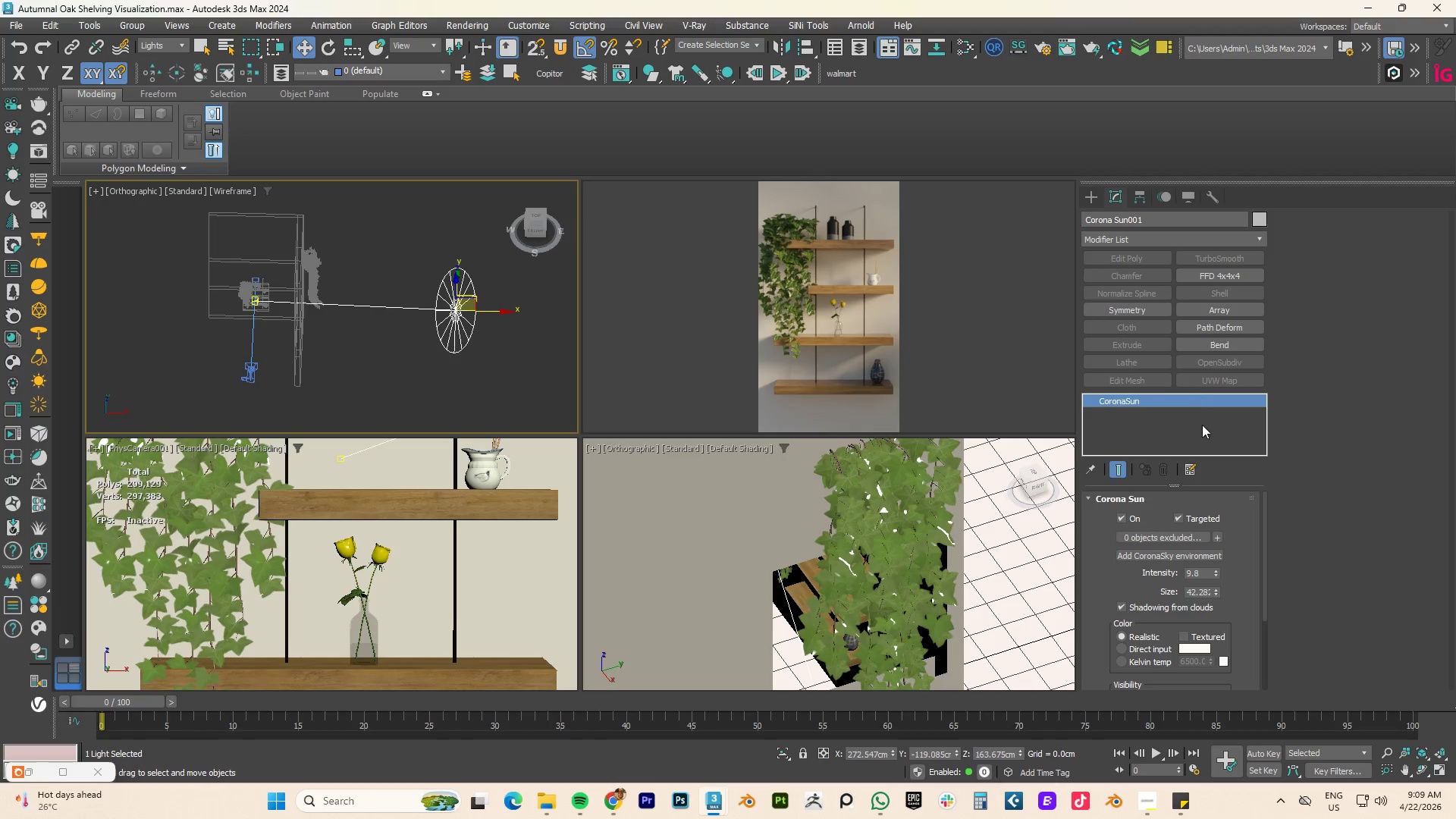 
double_click([1192, 576])
 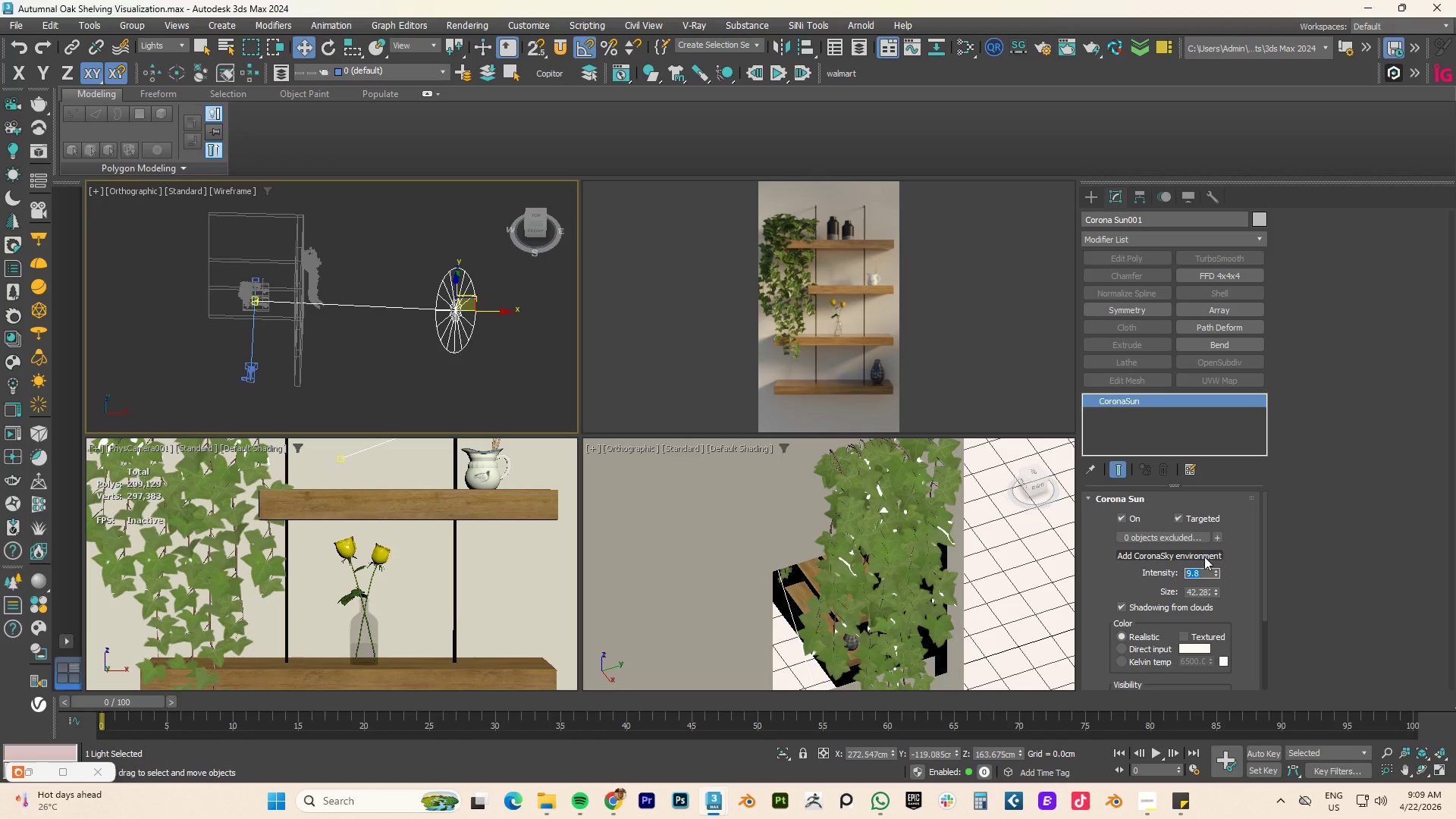 
key(Numpad1)
 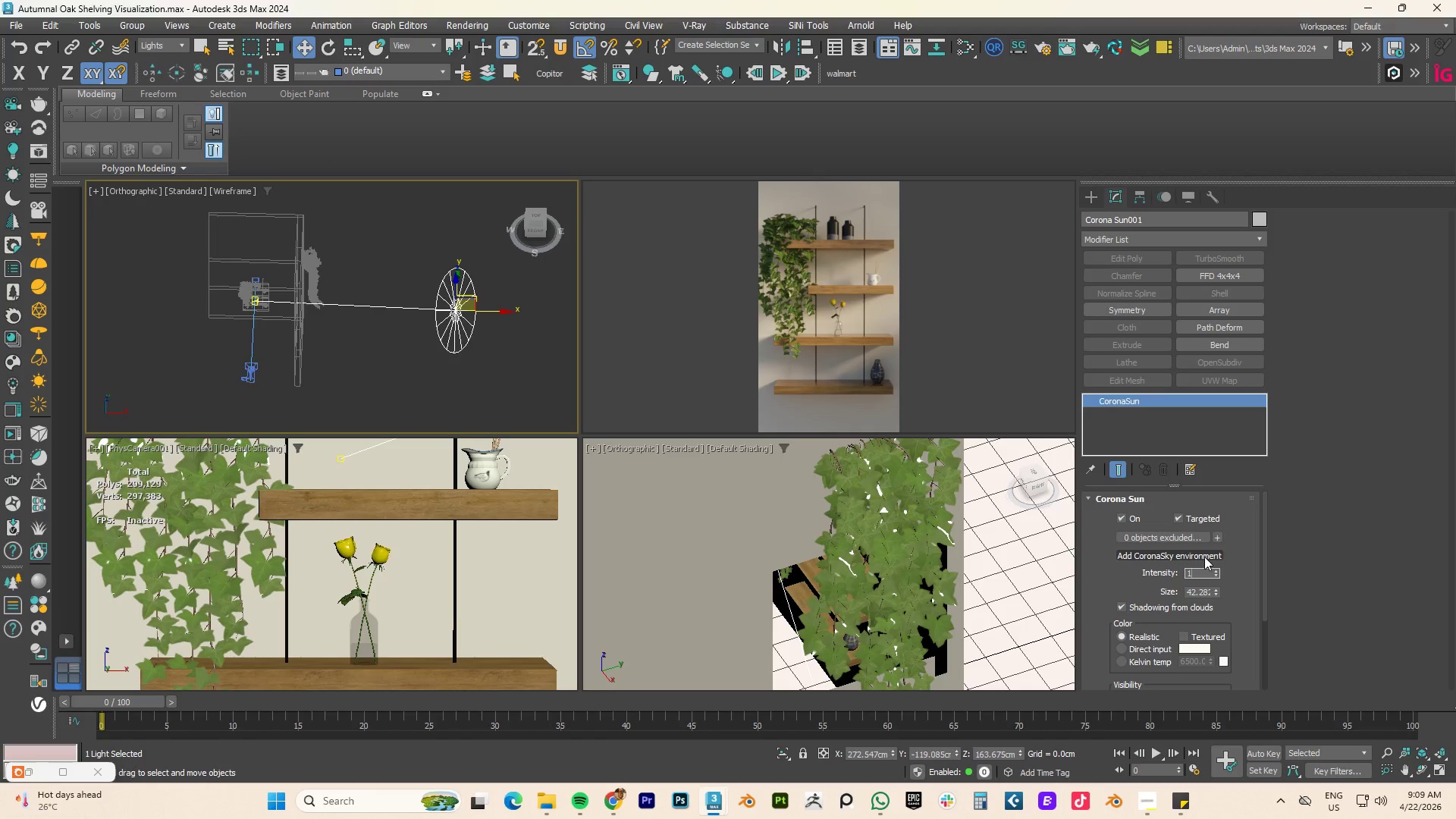 
key(Numpad2)
 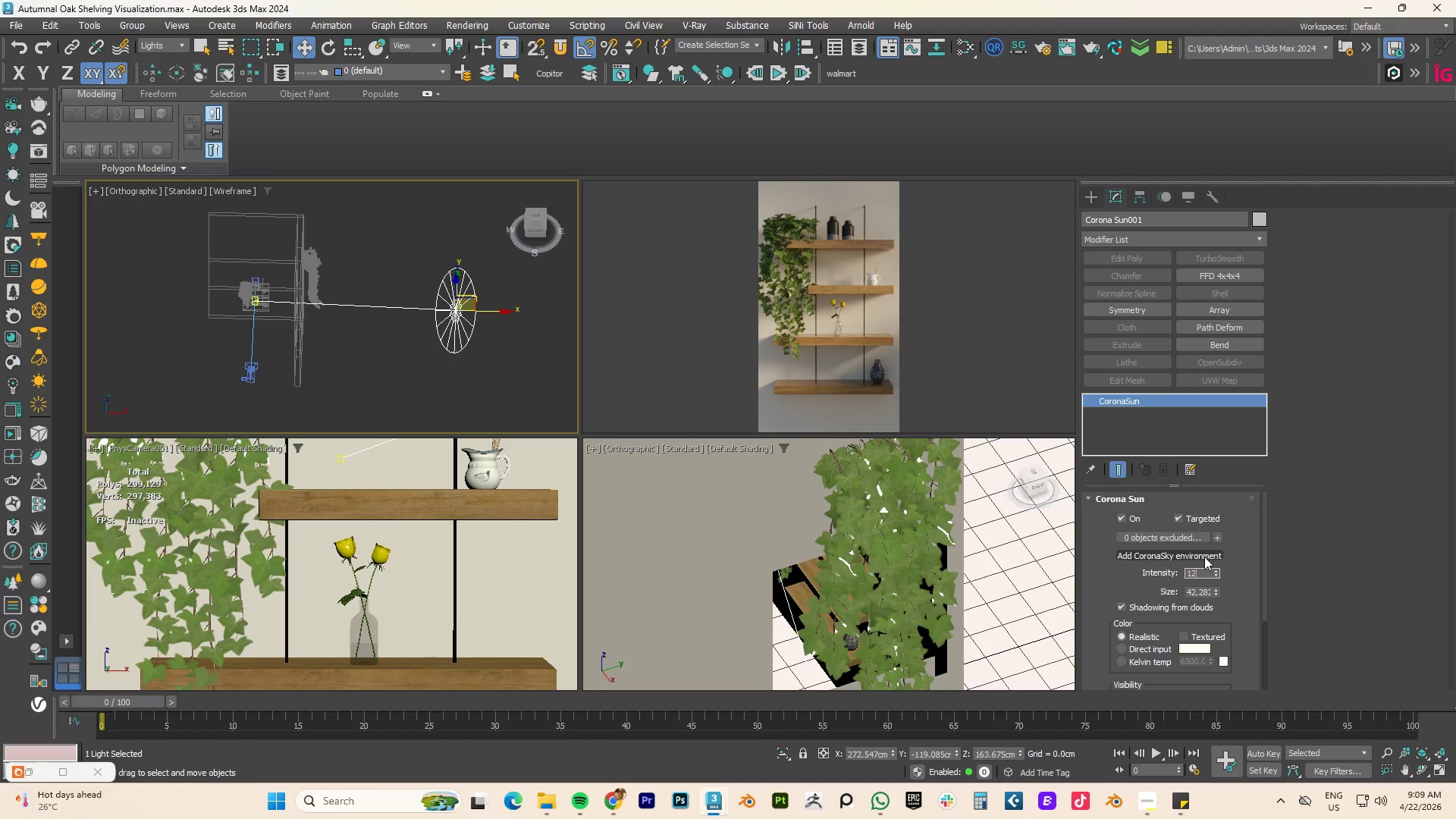 
key(NumpadEnter)
 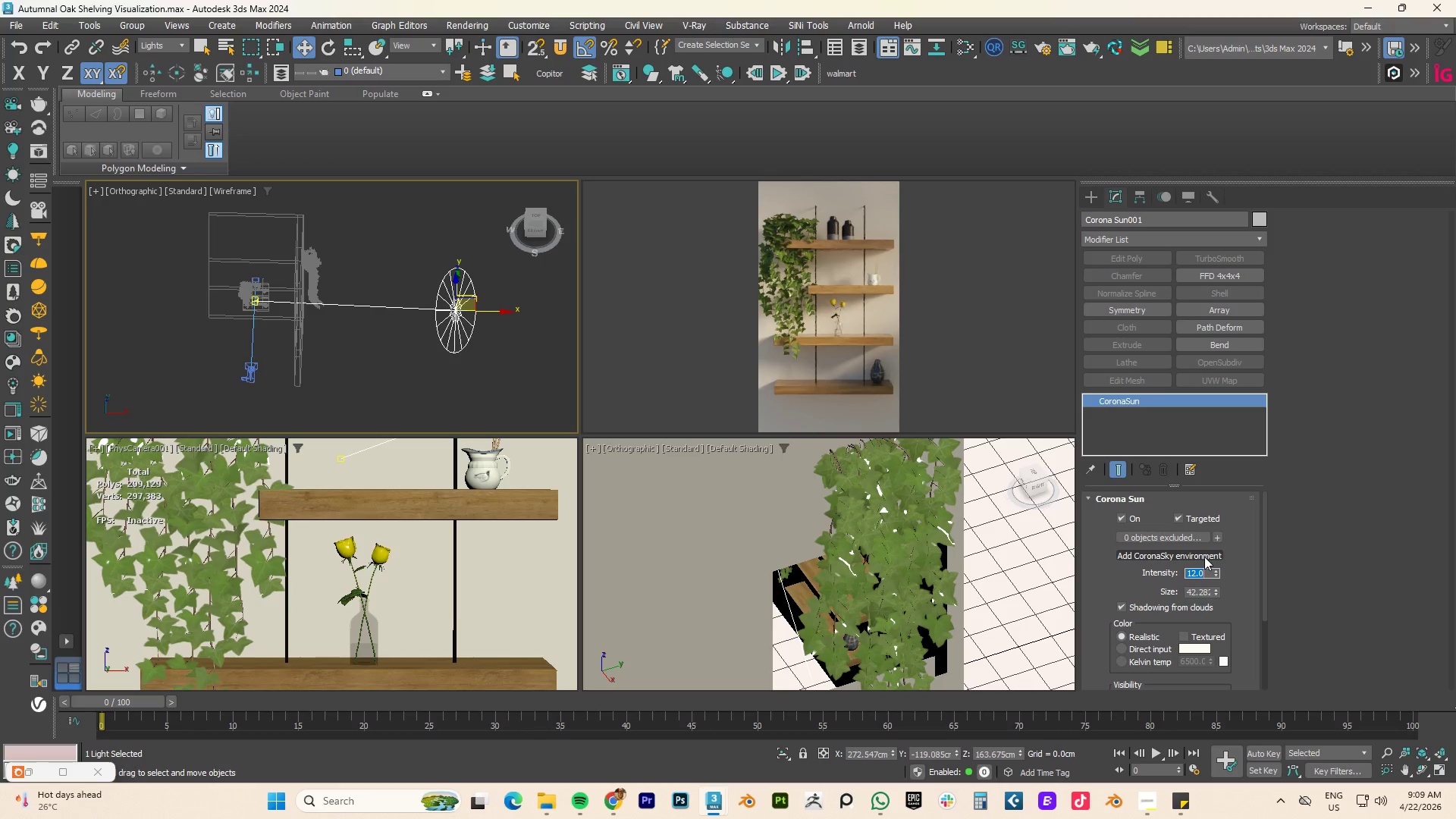 
key(Numpad2)
 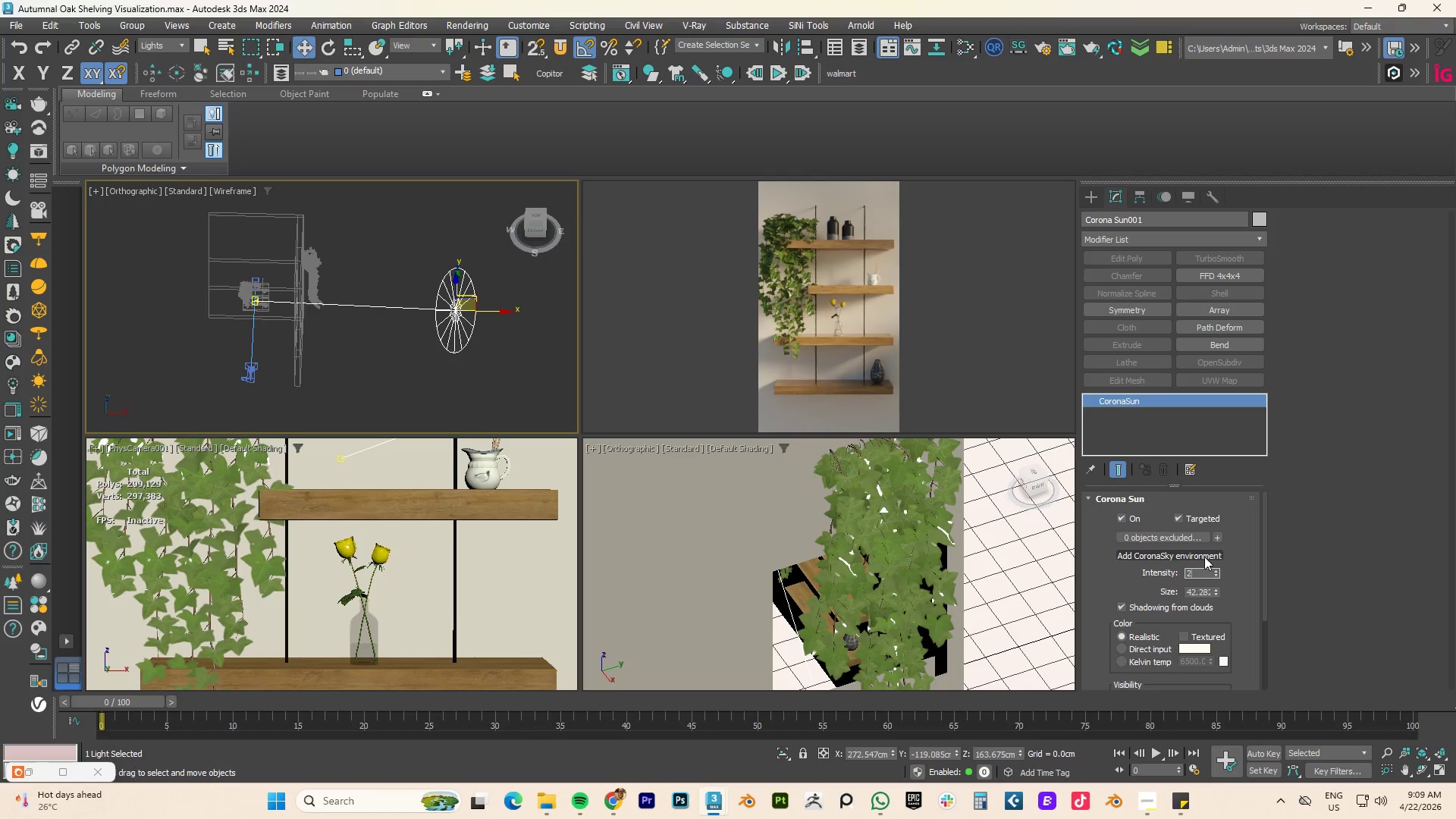 
key(Numpad0)
 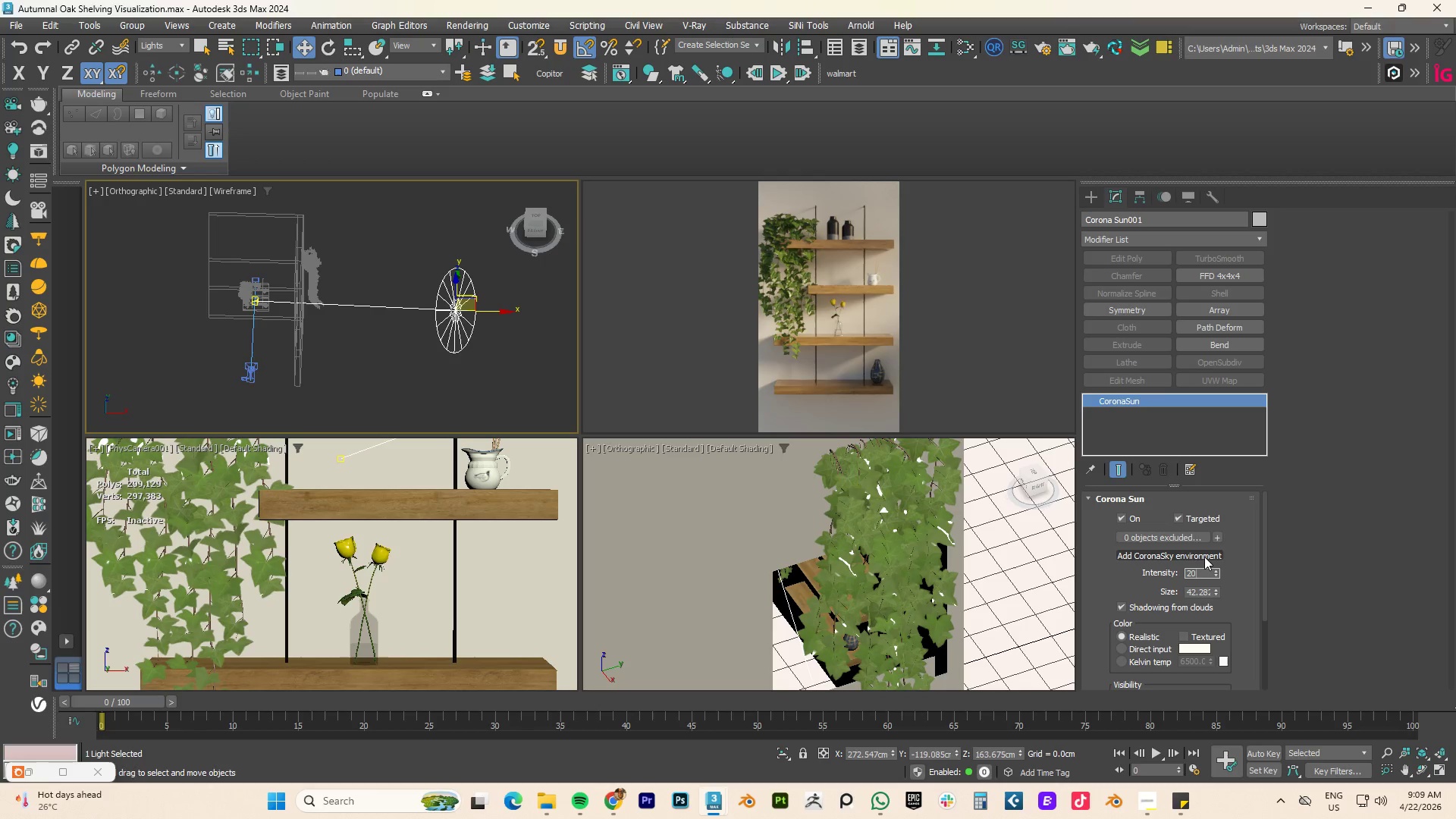 
key(NumpadEnter)
 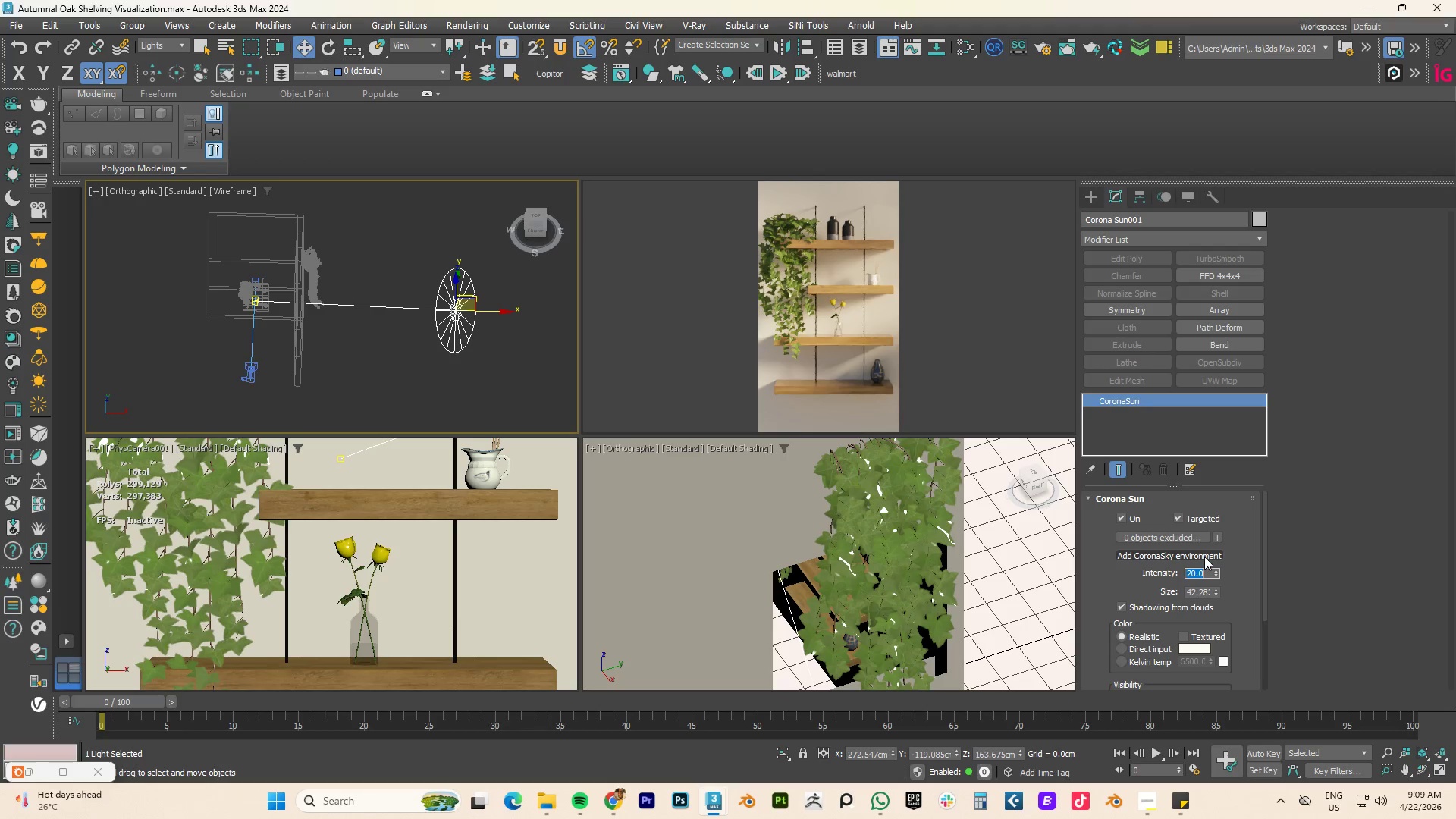 
key(Numpad3)
 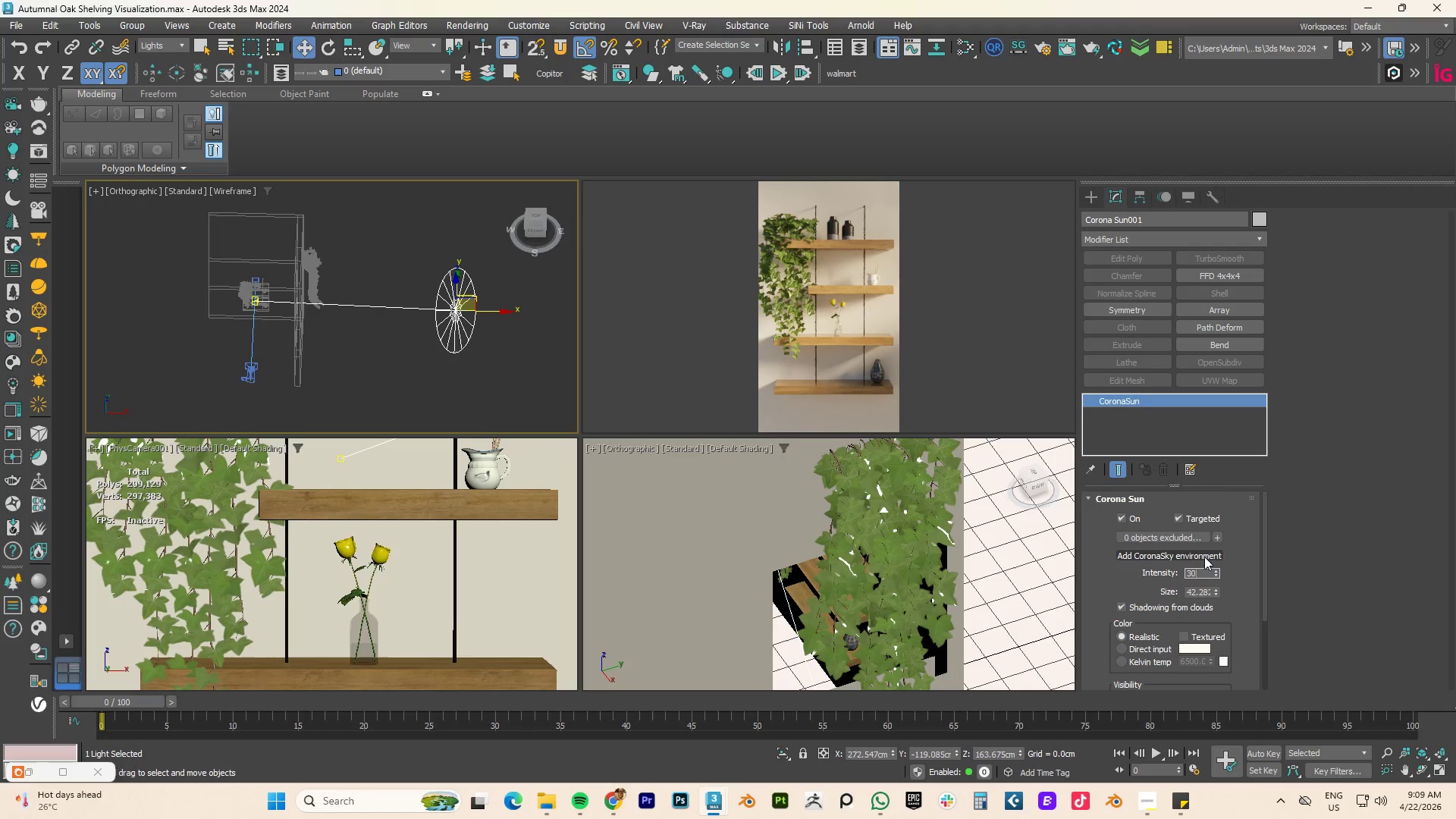 
key(Numpad0)
 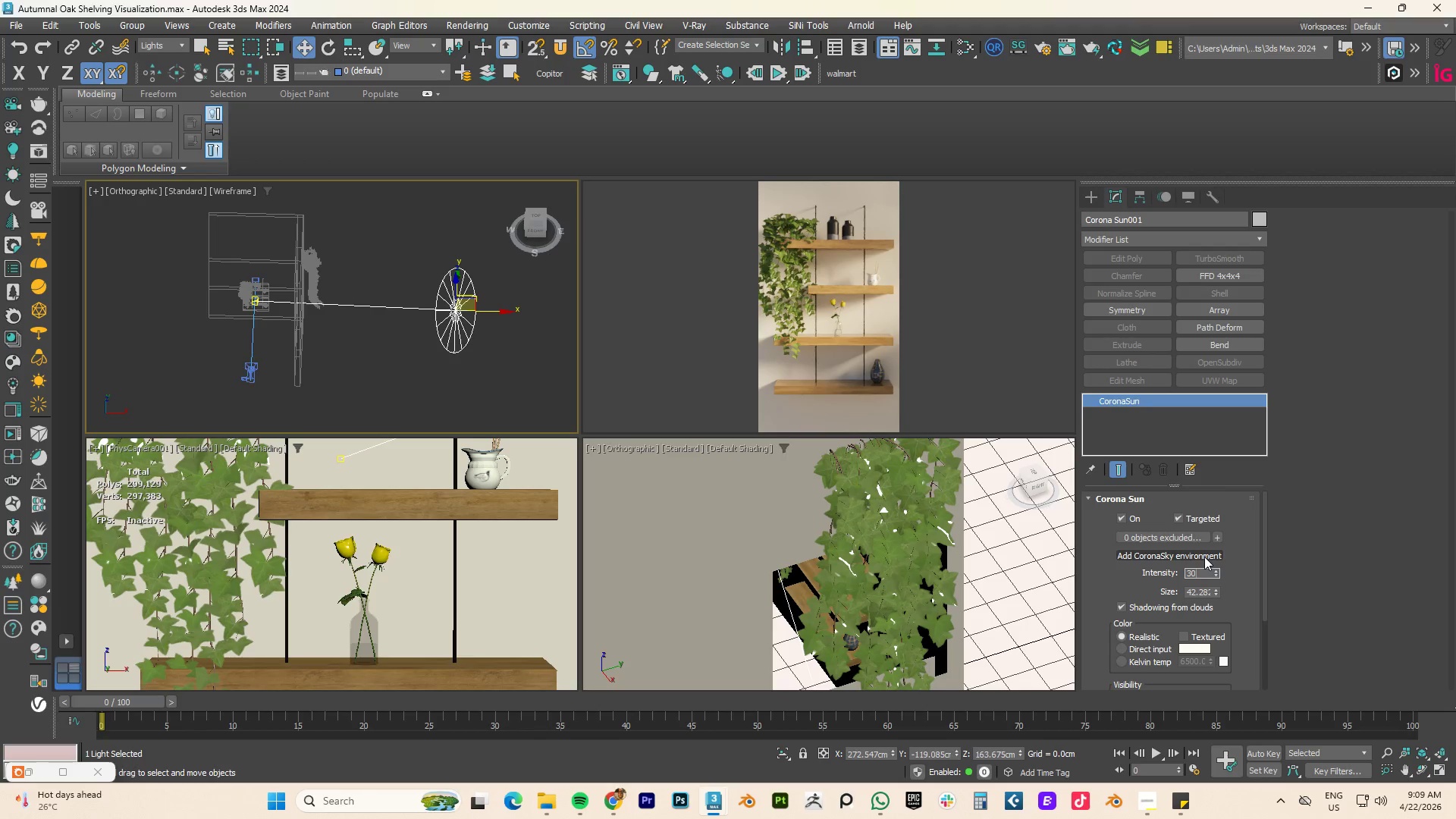 
key(NumpadEnter)
 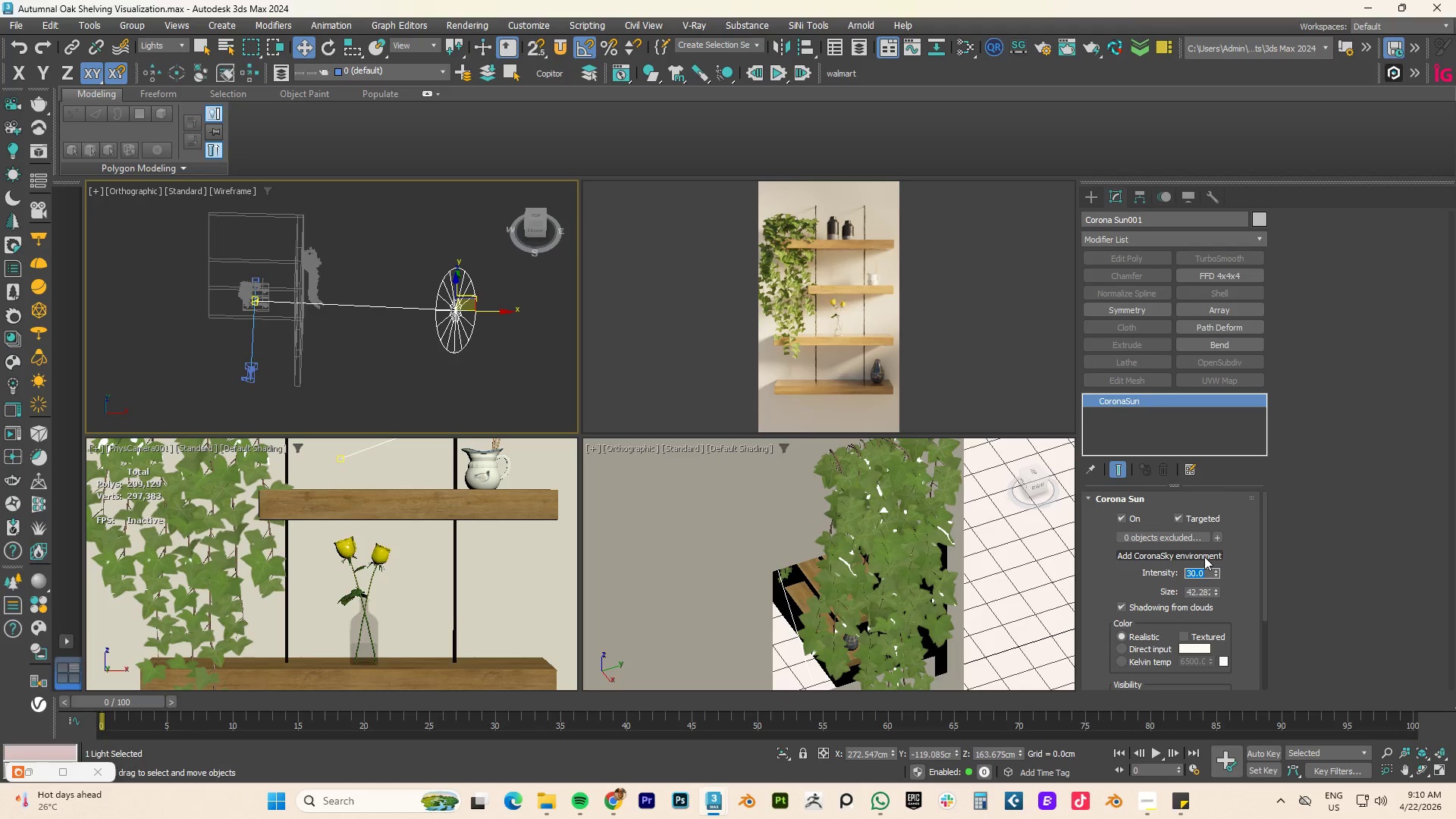 
key(Numpad5)
 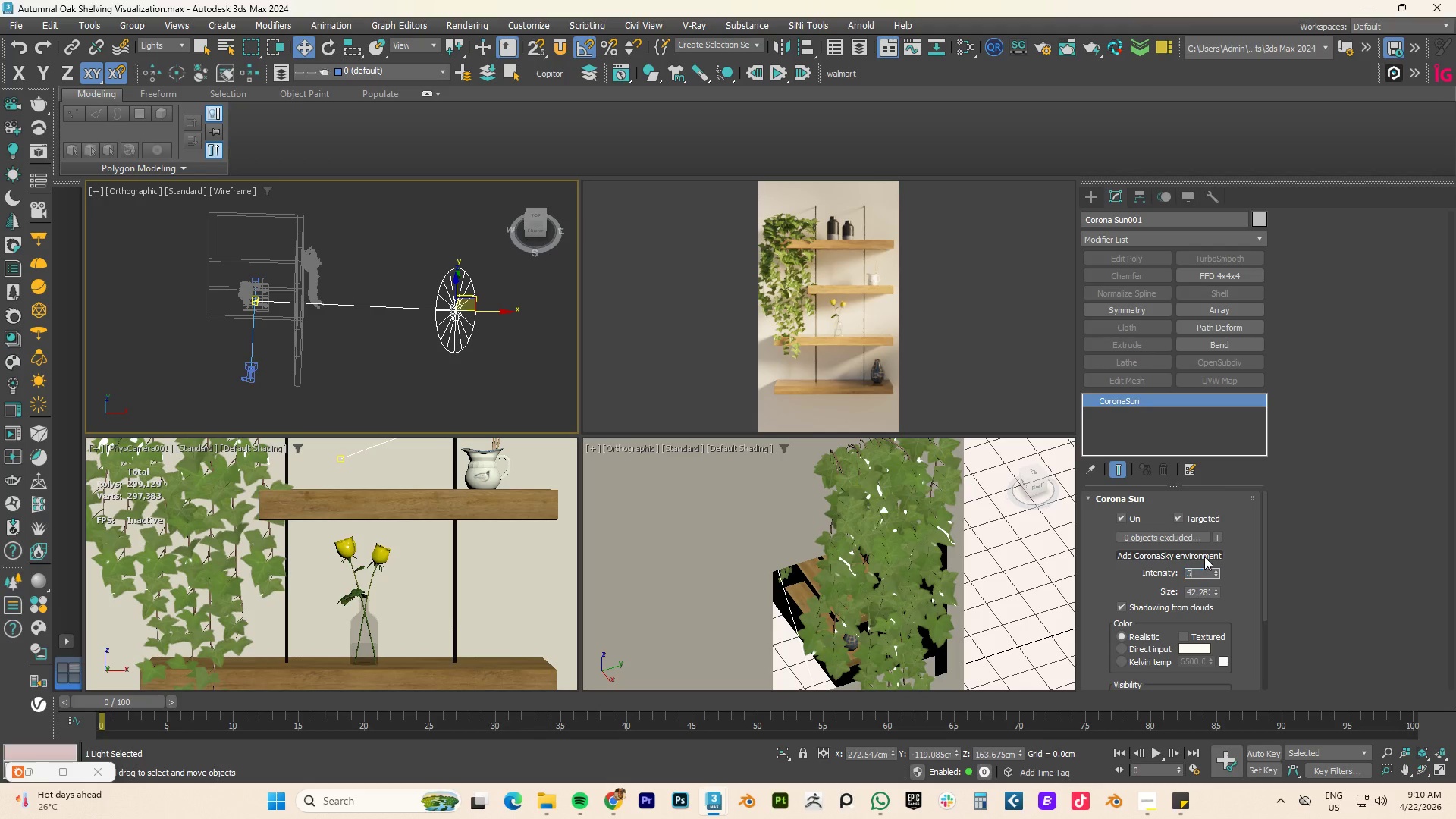 
key(Numpad0)
 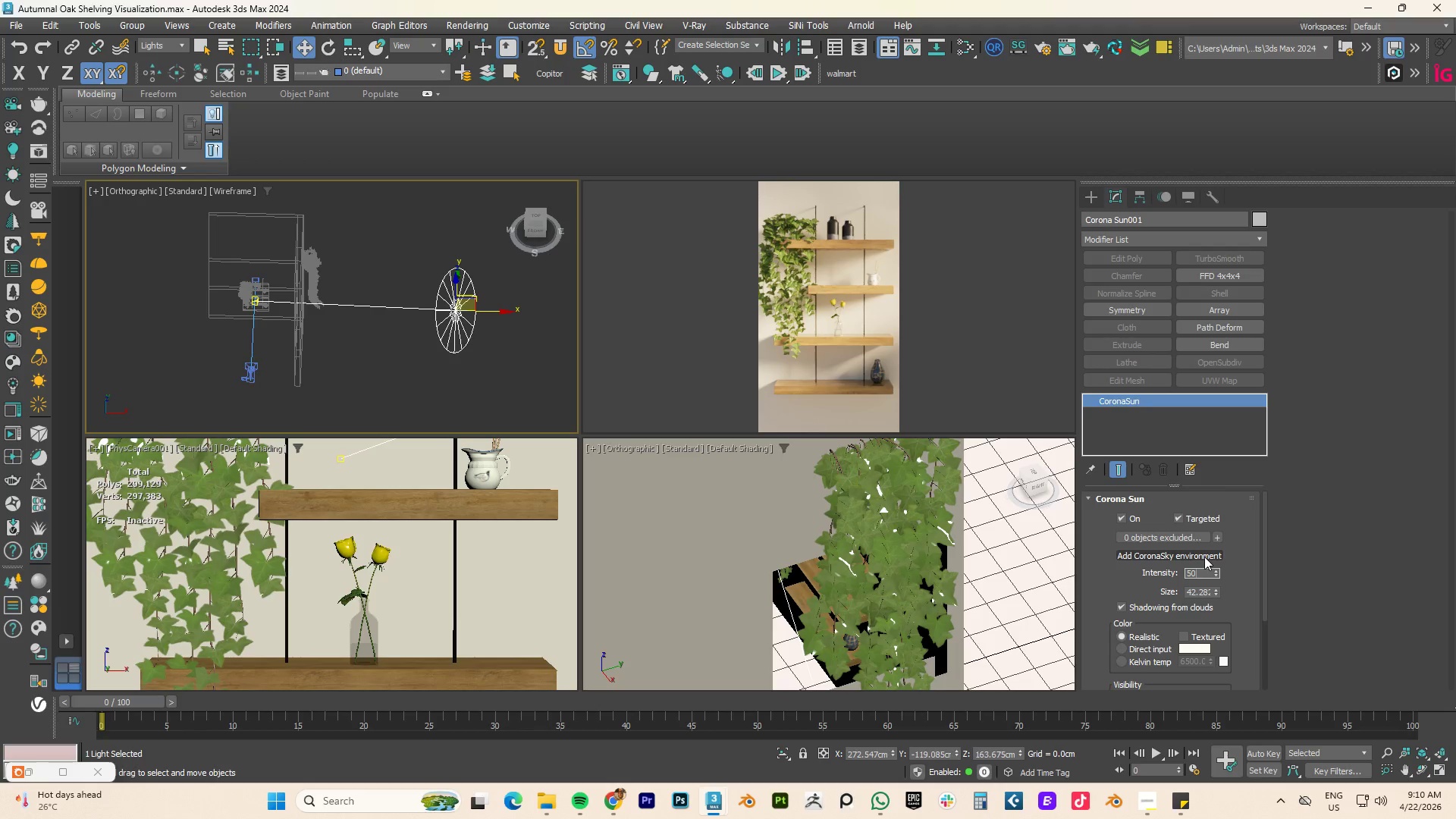 
key(NumpadEnter)
 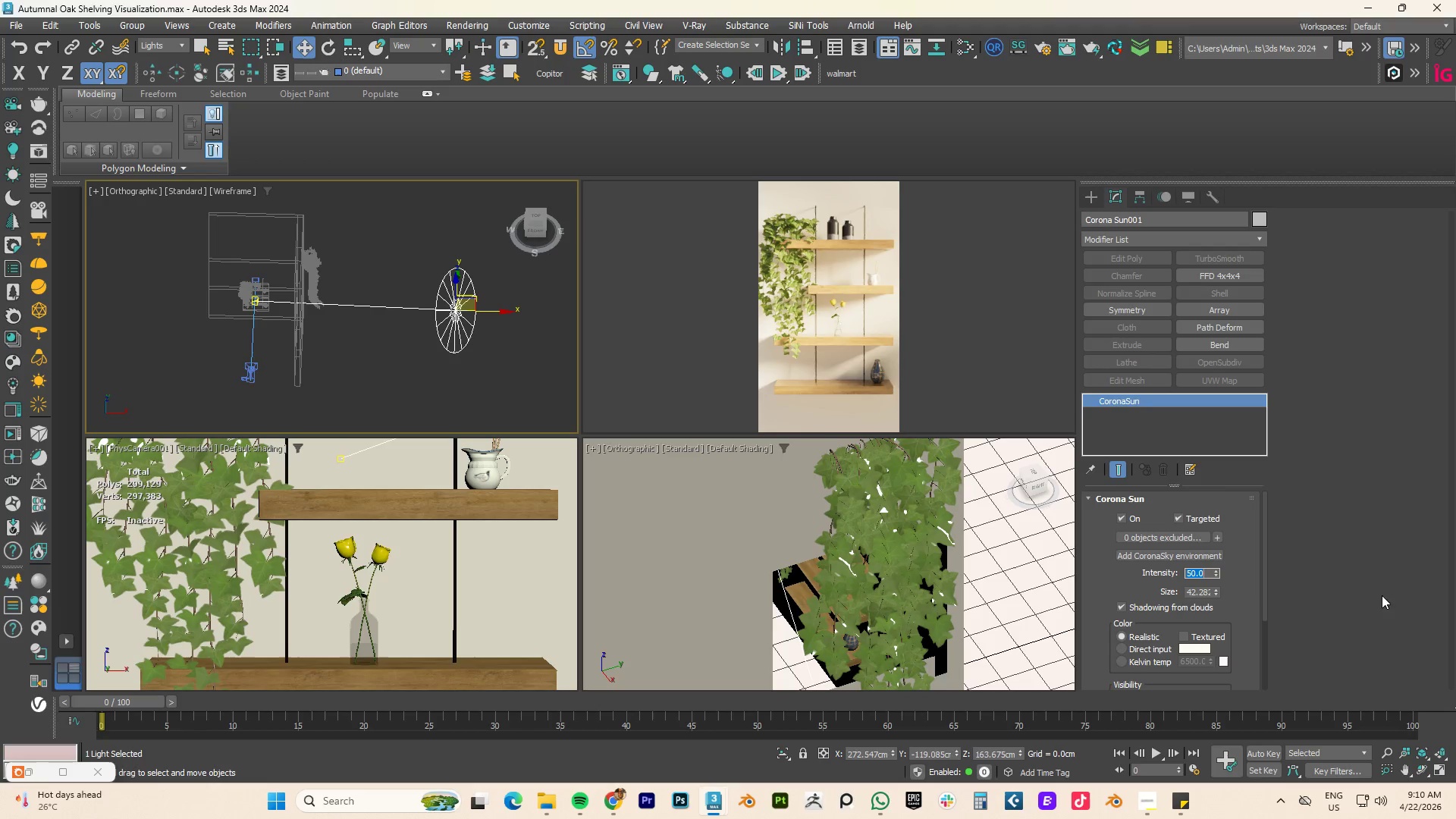 
left_click([1185, 590])
 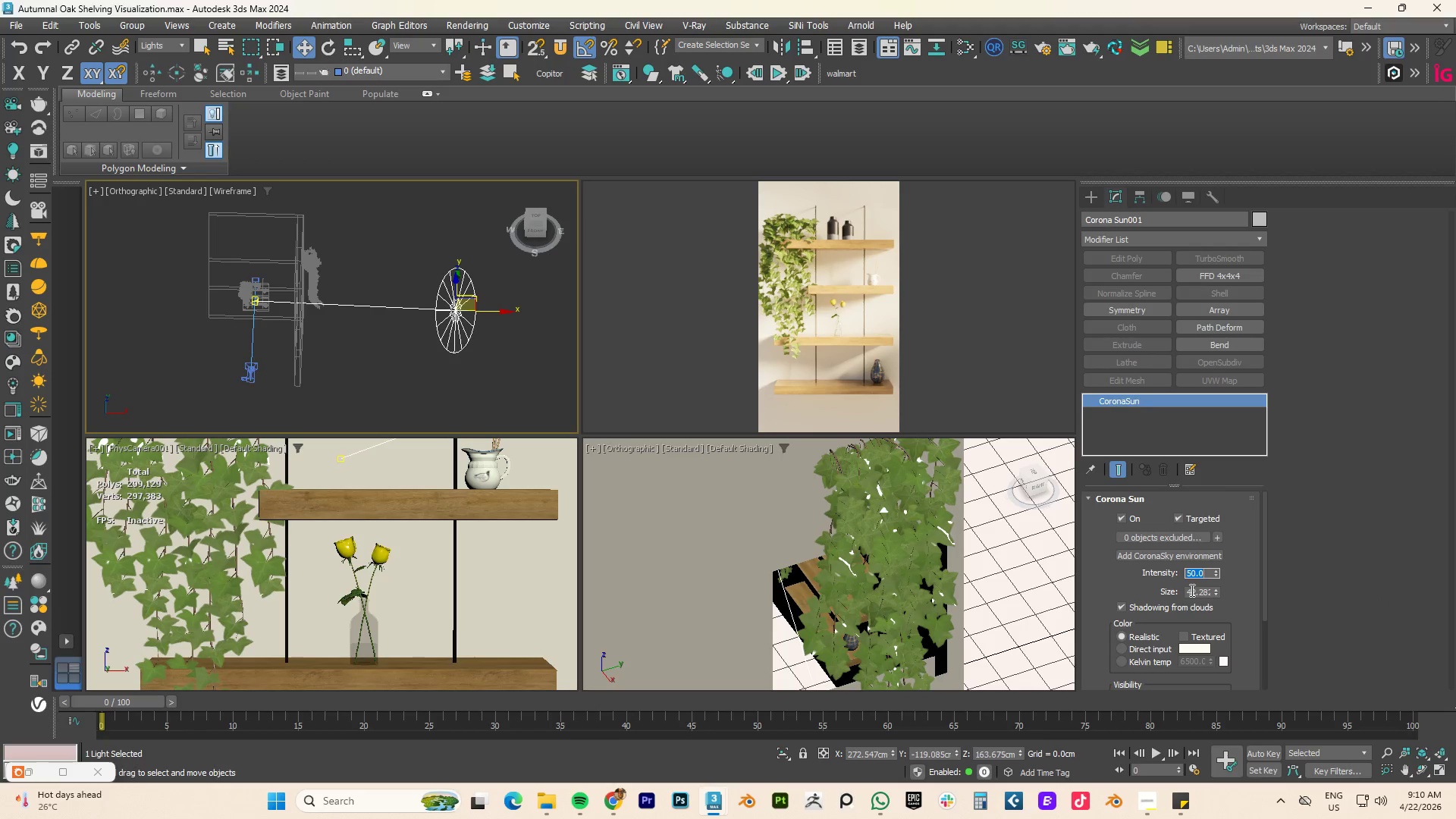 
double_click([1191, 590])
 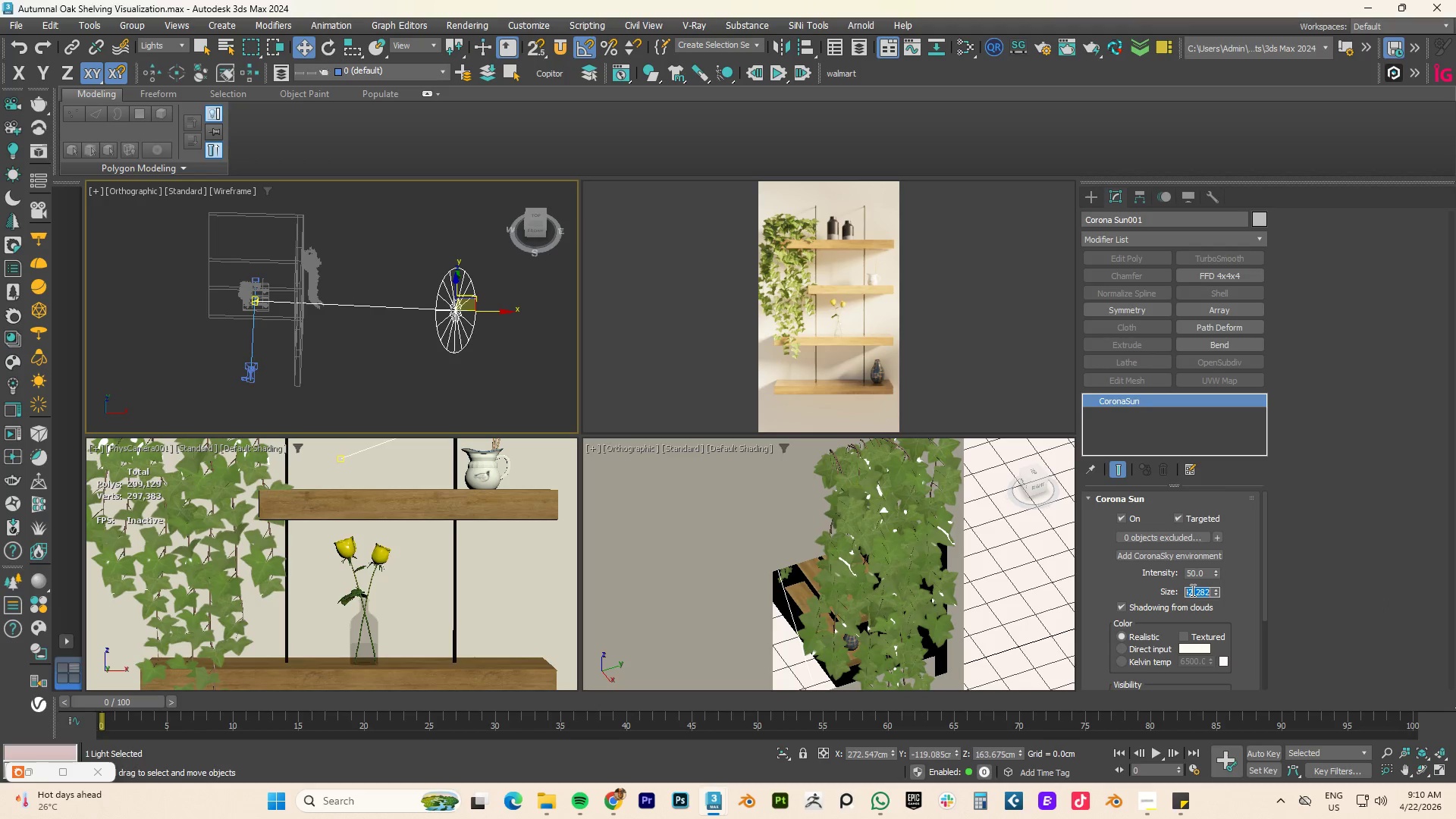 
key(Numpad1)
 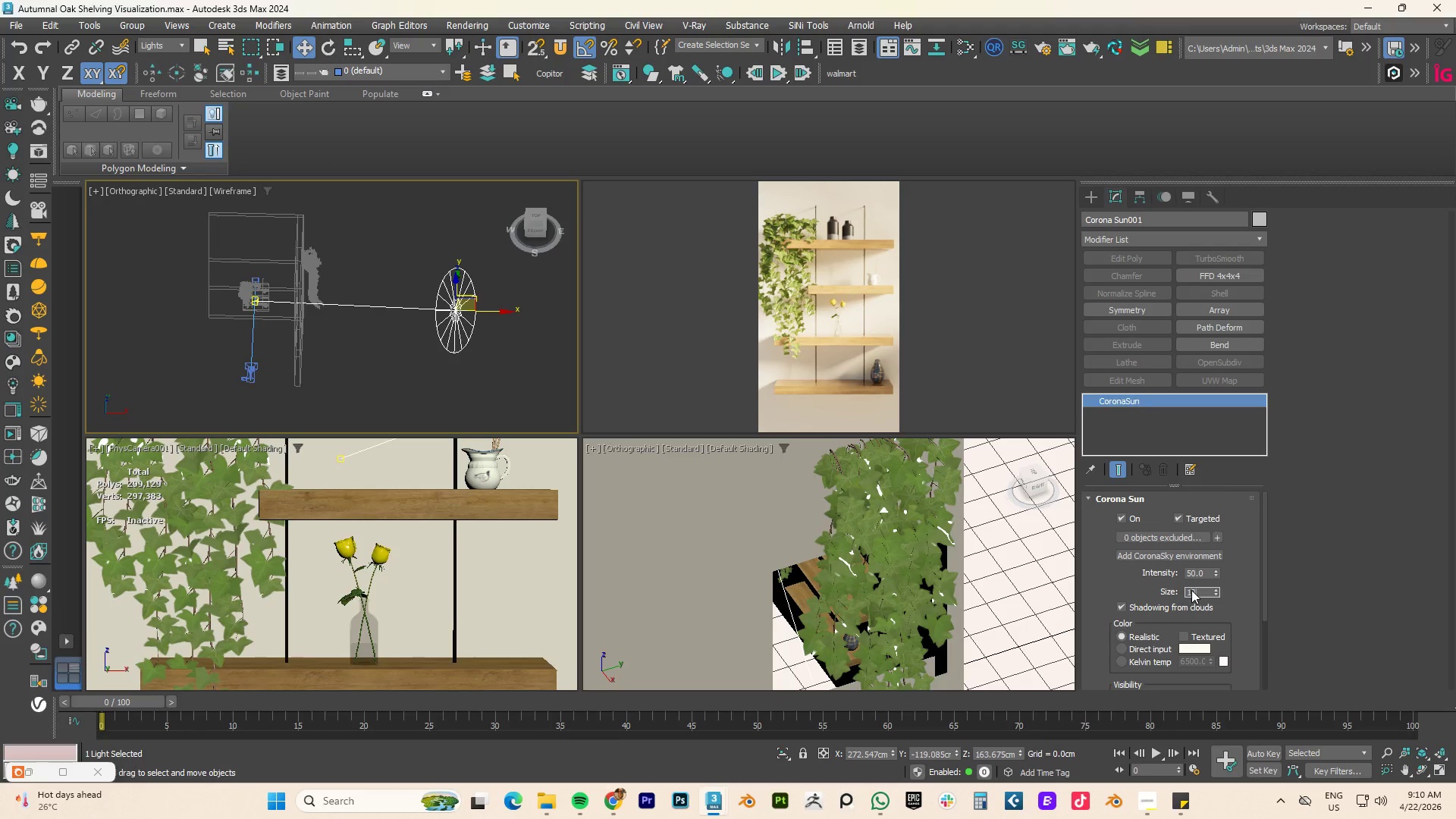 
key(Numpad0)
 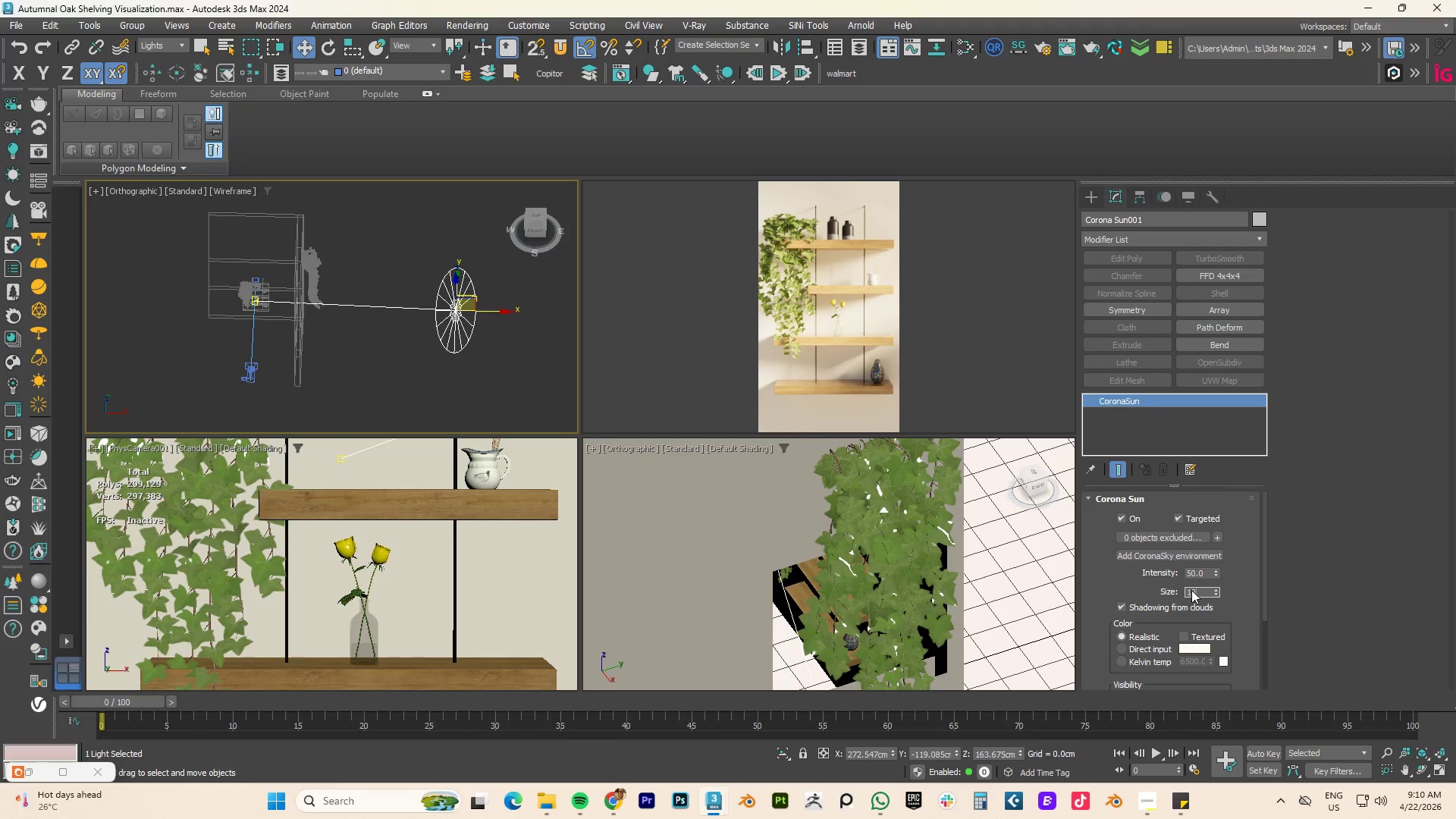 
key(NumpadEnter)
 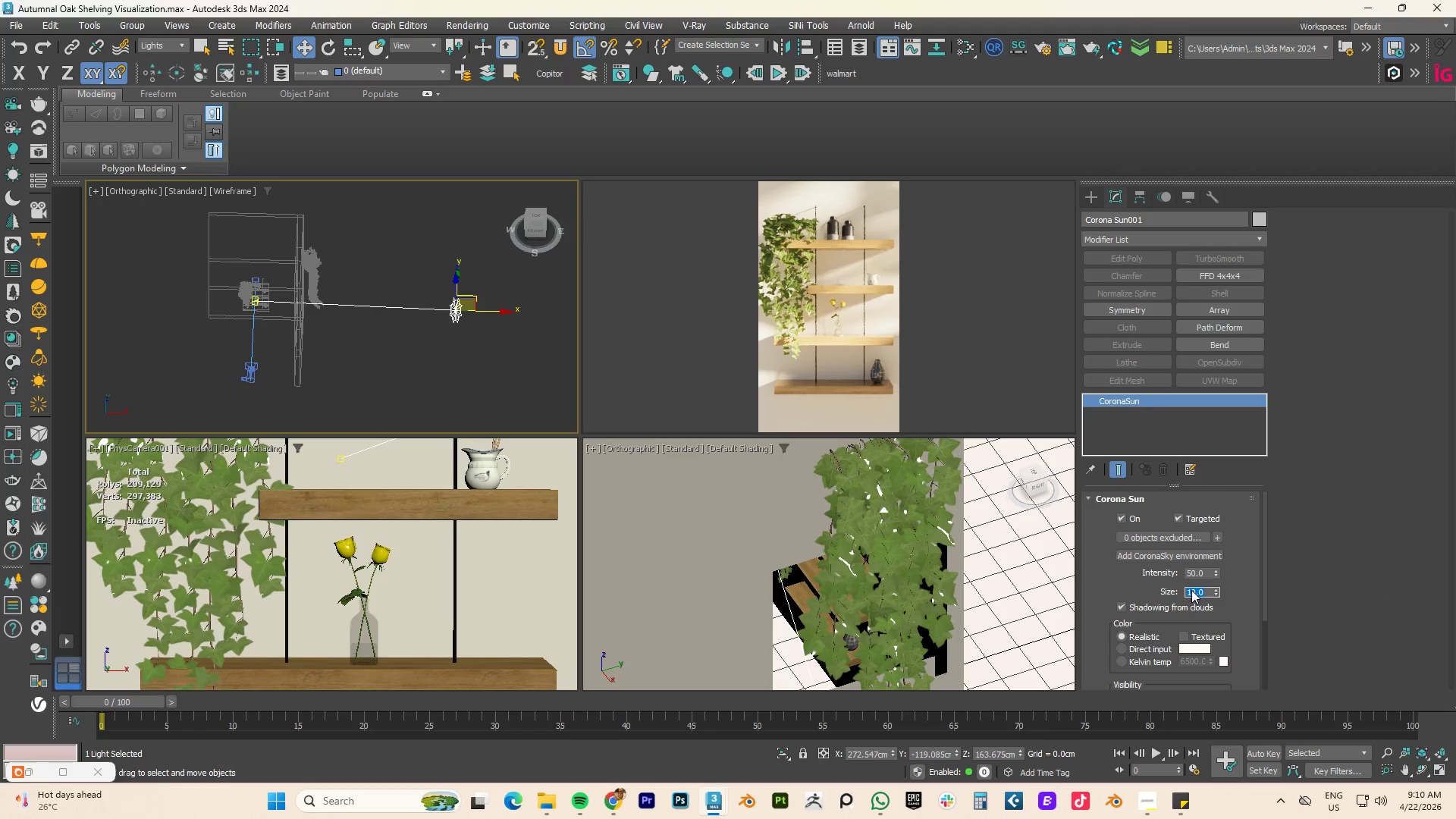 
key(Numpad5)
 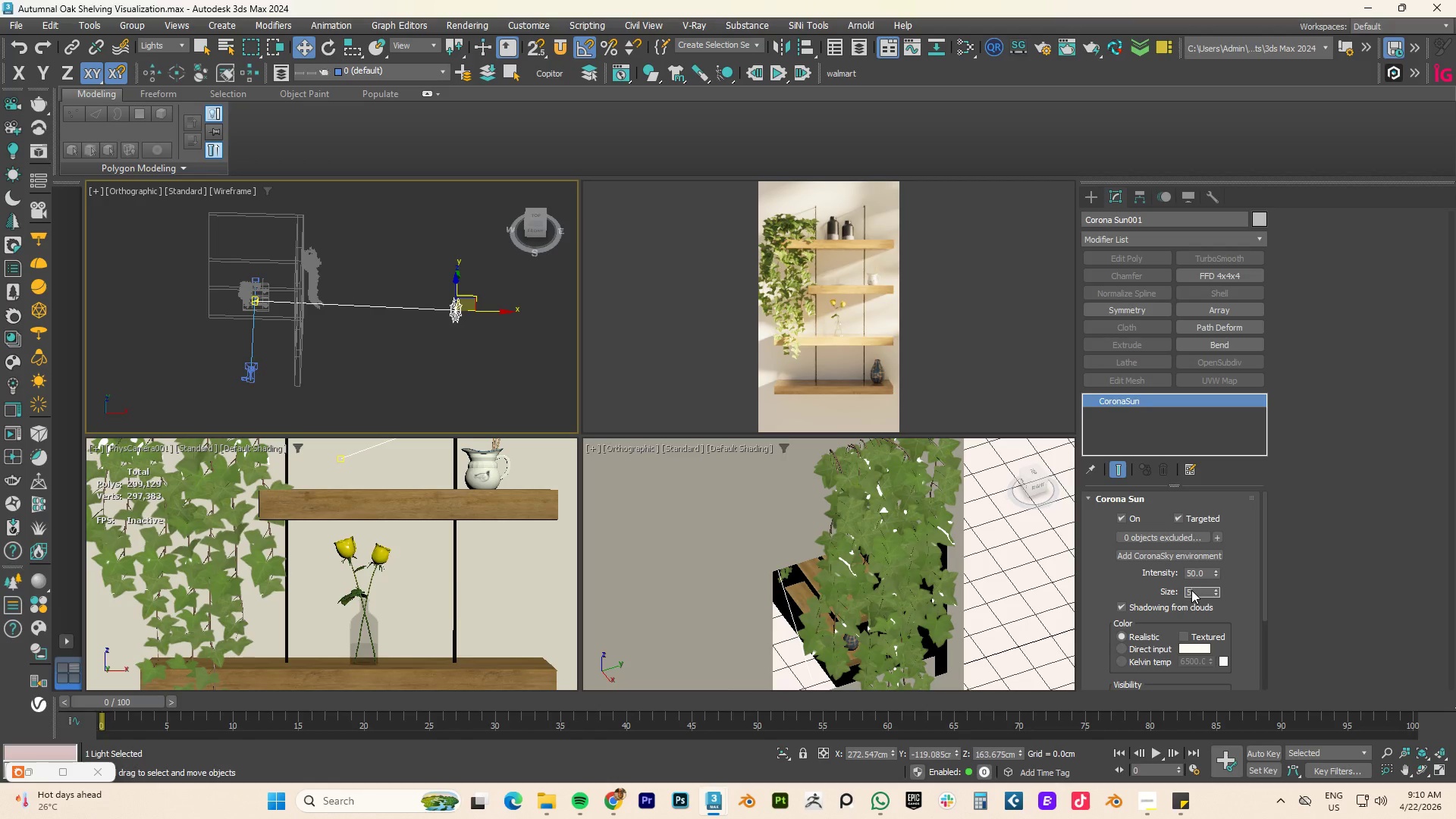 
key(NumpadEnter)
 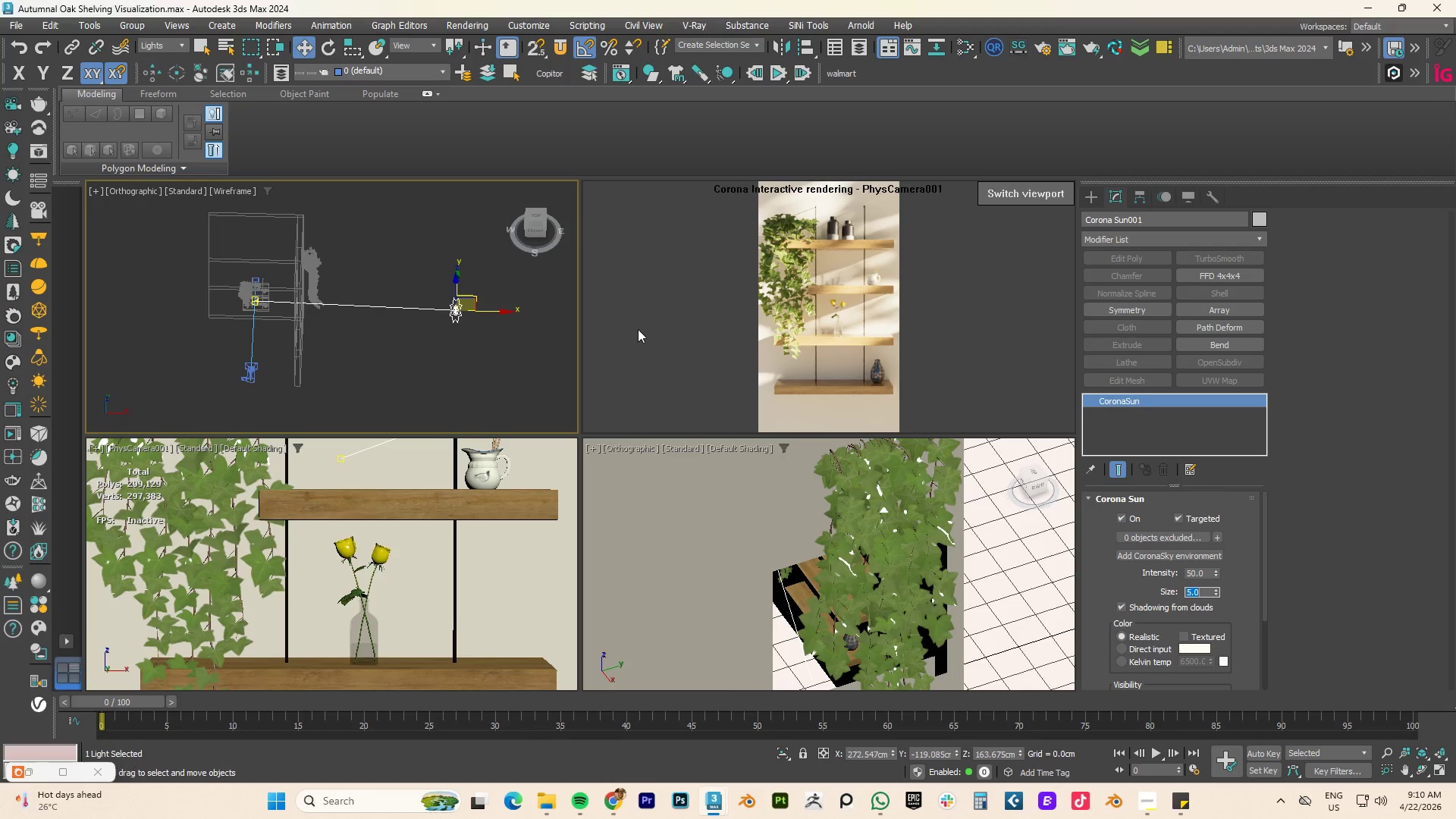 
left_click([310, 260])
 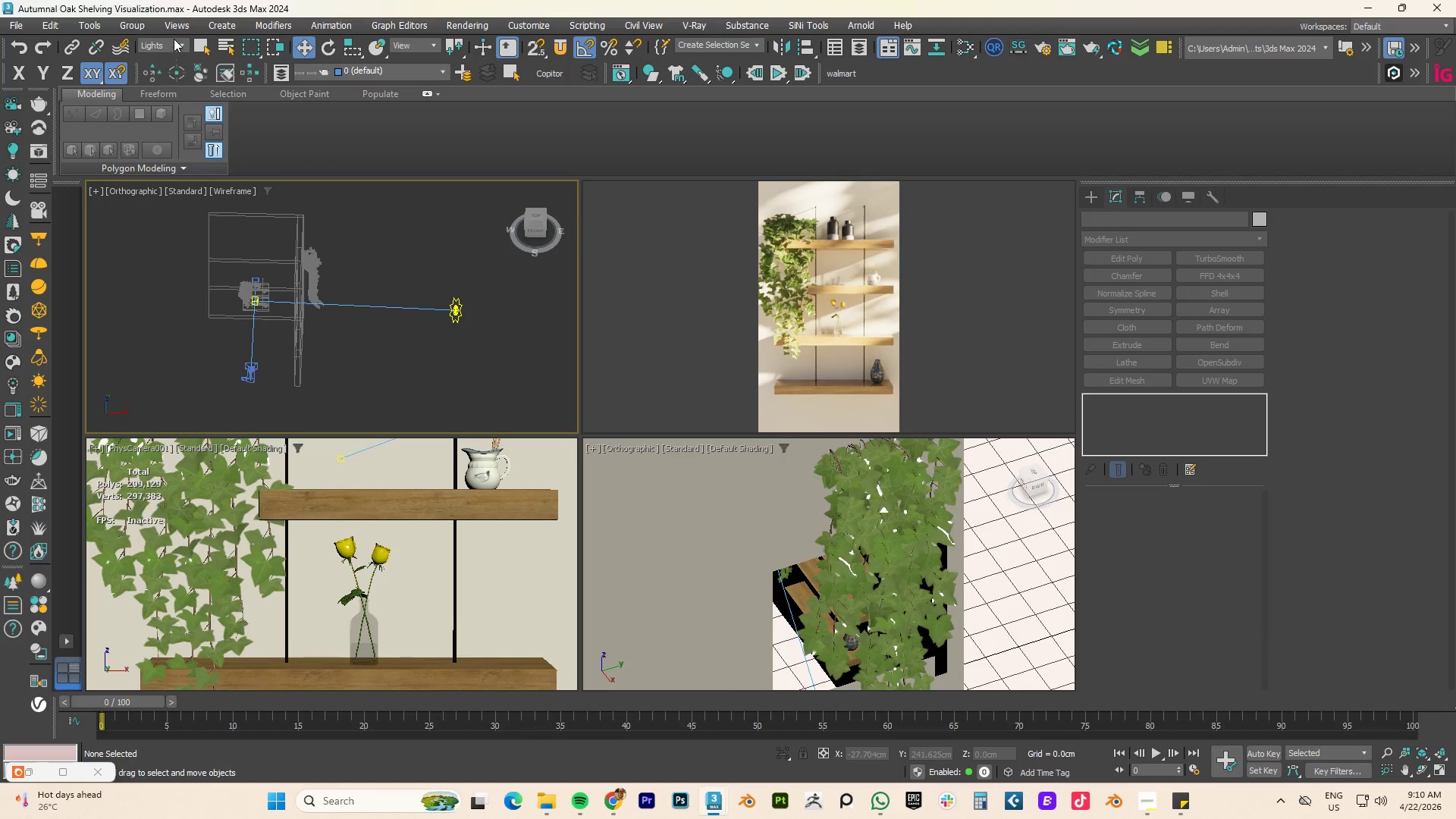 
left_click([171, 41])
 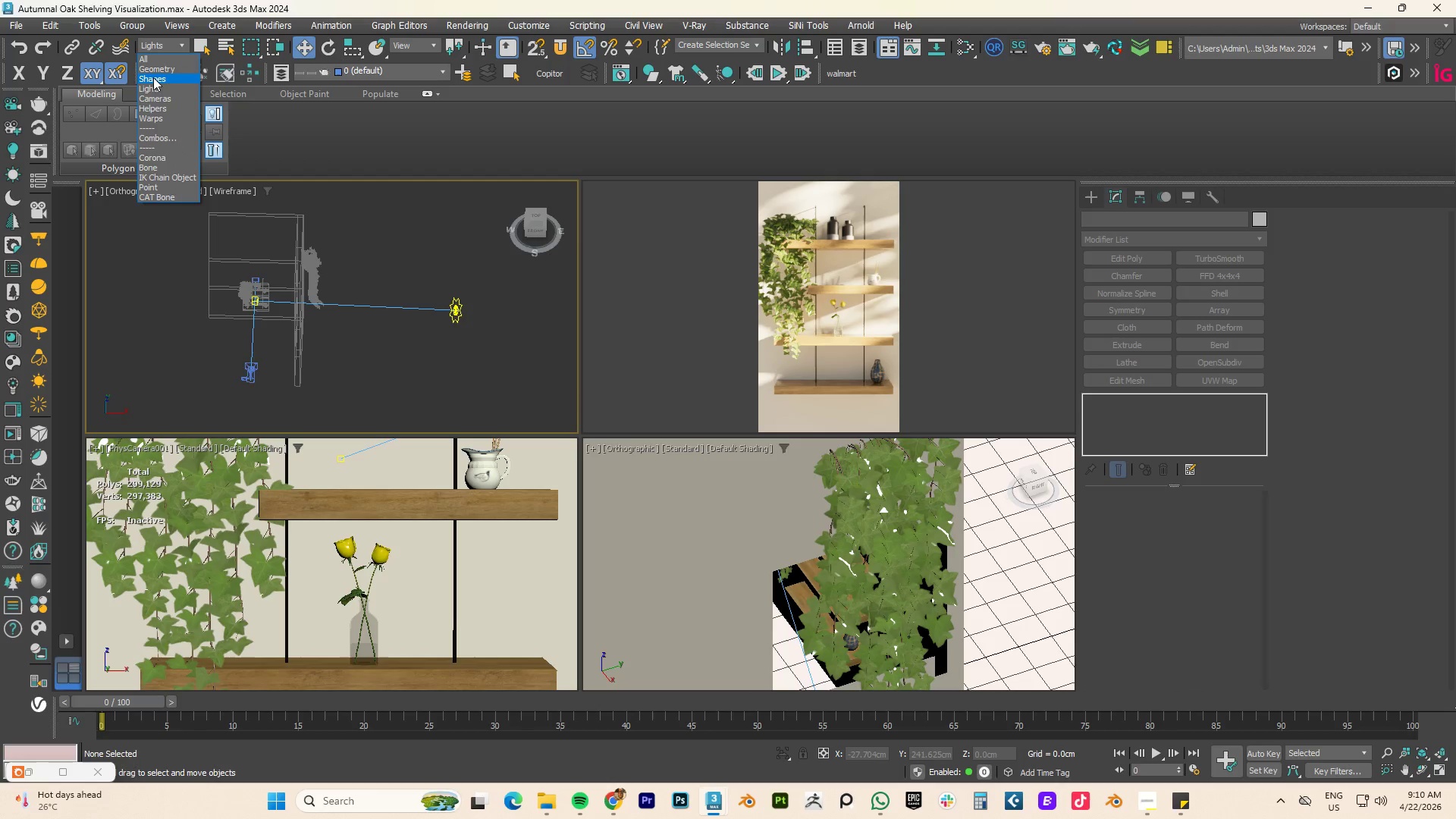 
left_click([157, 70])
 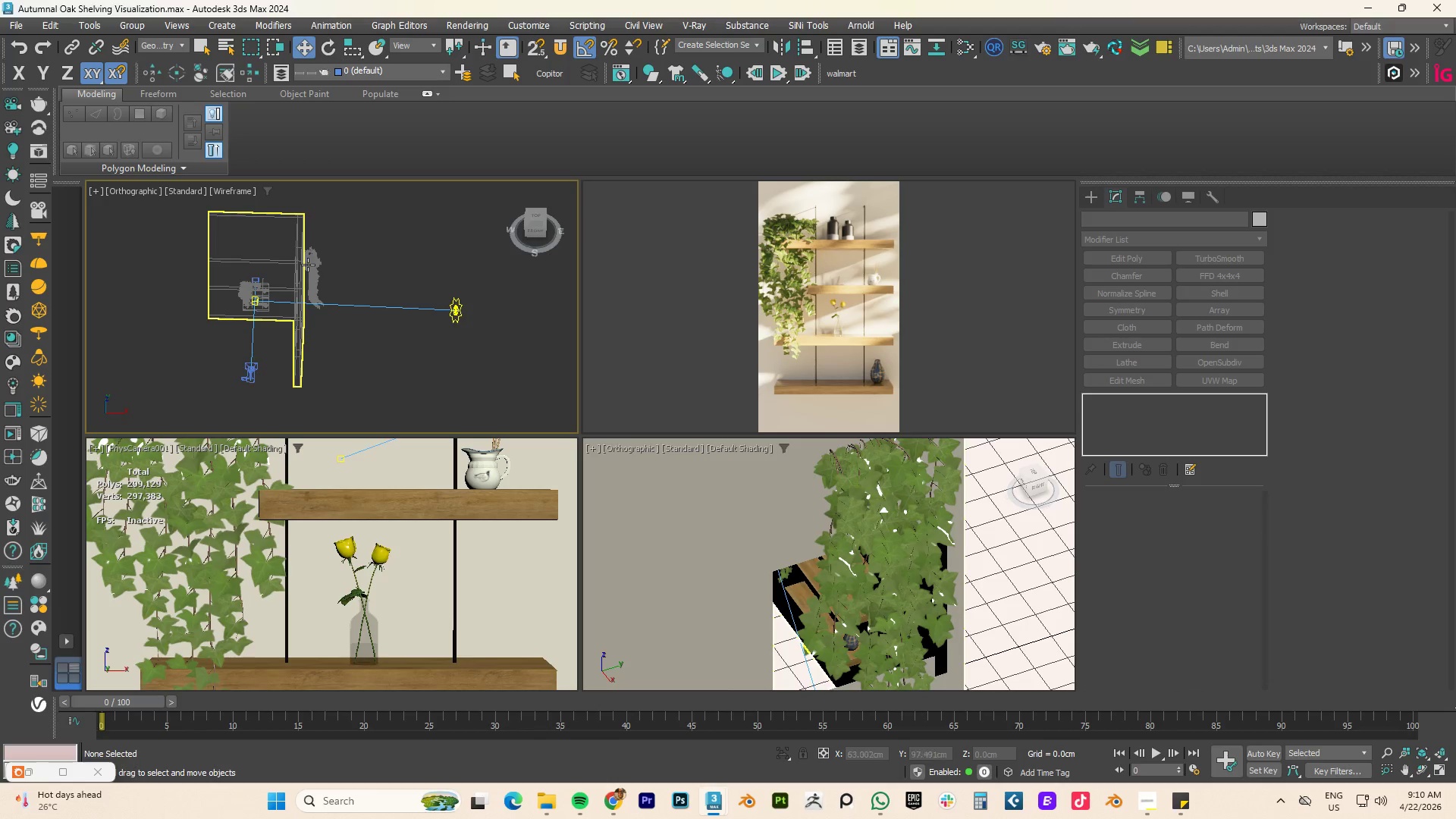 
left_click([312, 265])
 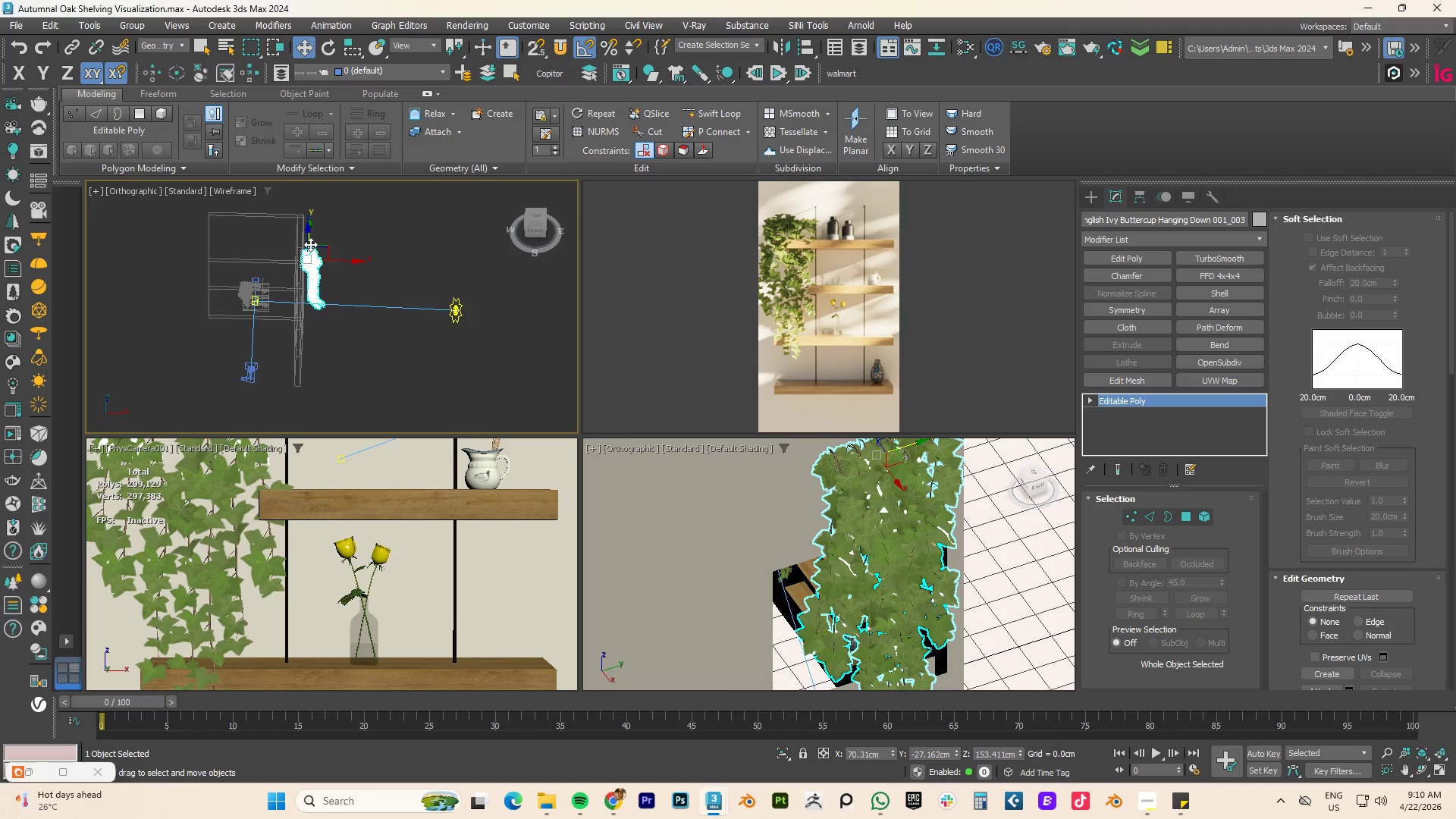 
hold_key(key=AltLeft, duration=0.55)
 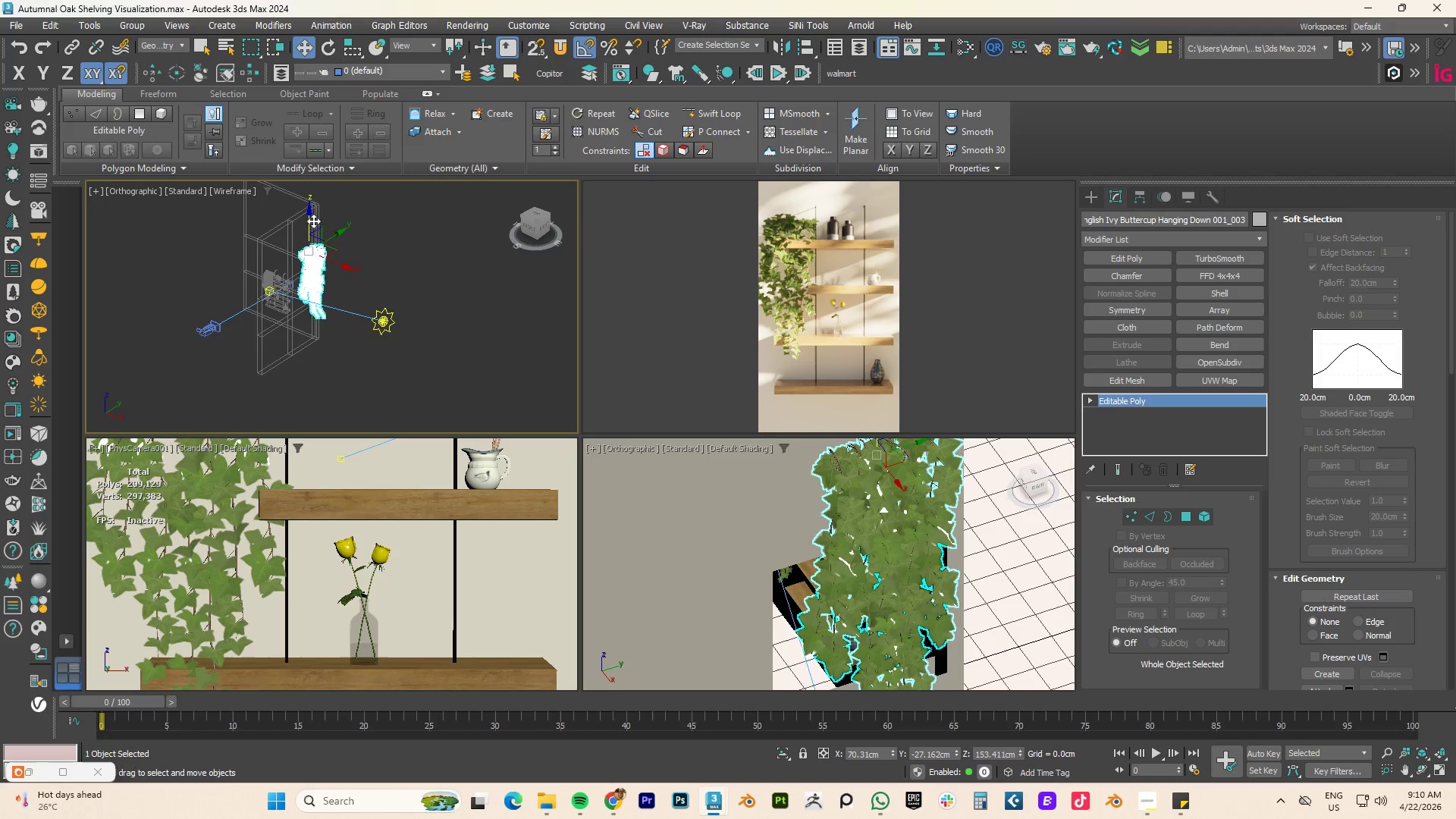 
left_click_drag(start_coordinate=[309, 216], to_coordinate=[311, 244])
 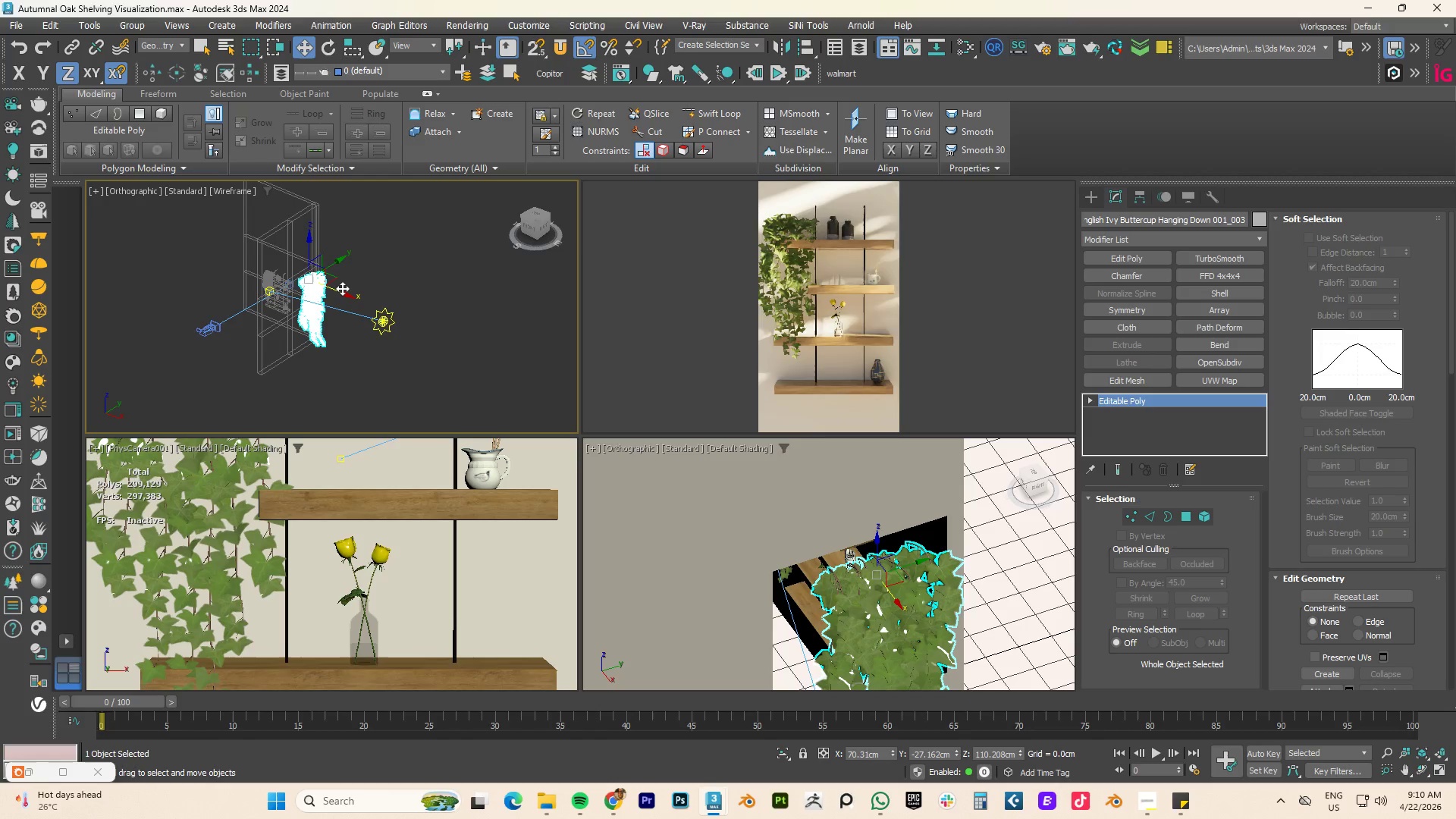 
left_click_drag(start_coordinate=[337, 292], to_coordinate=[312, 278])
 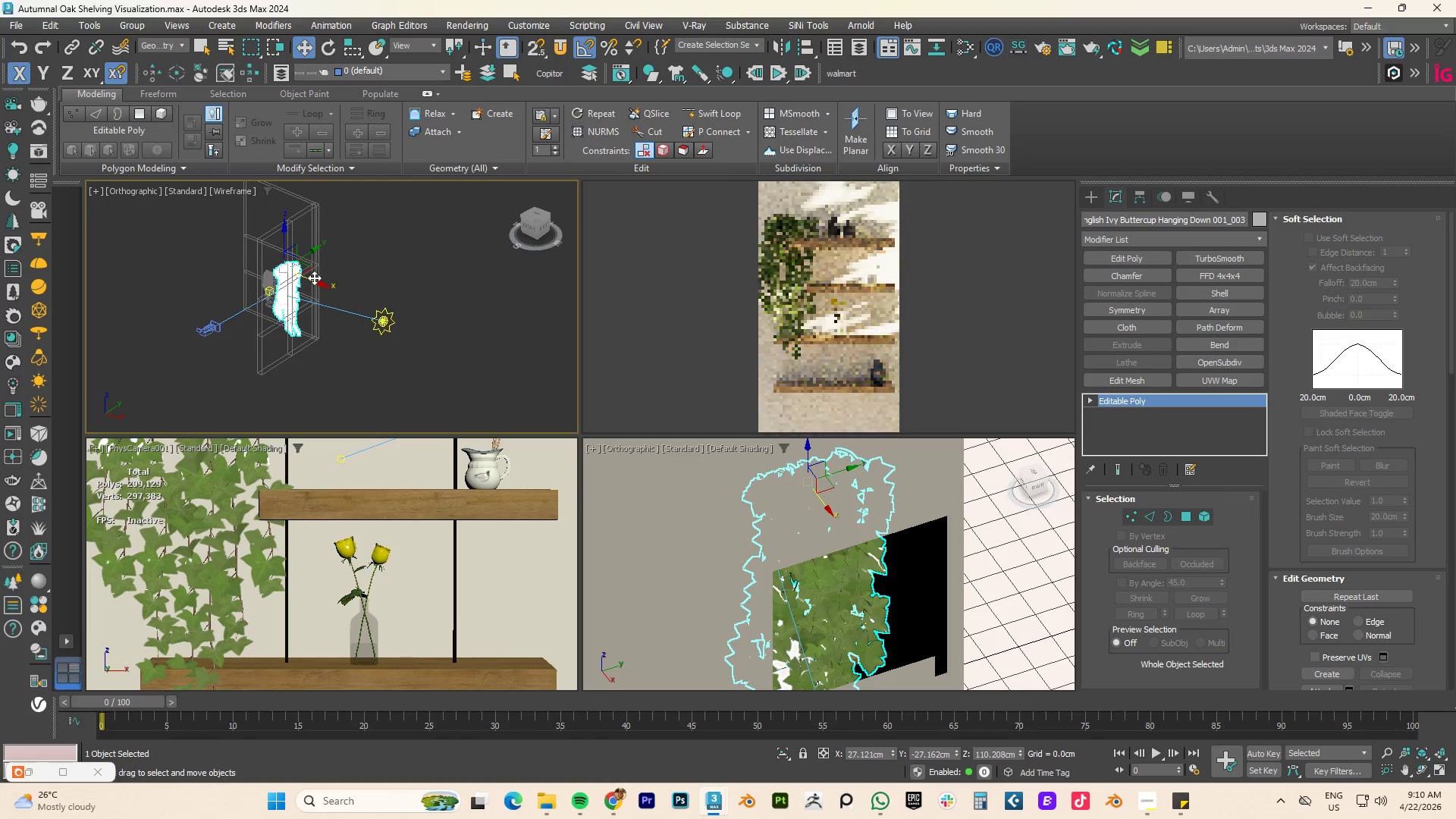 
hold_key(key=AltLeft, duration=1.97)
 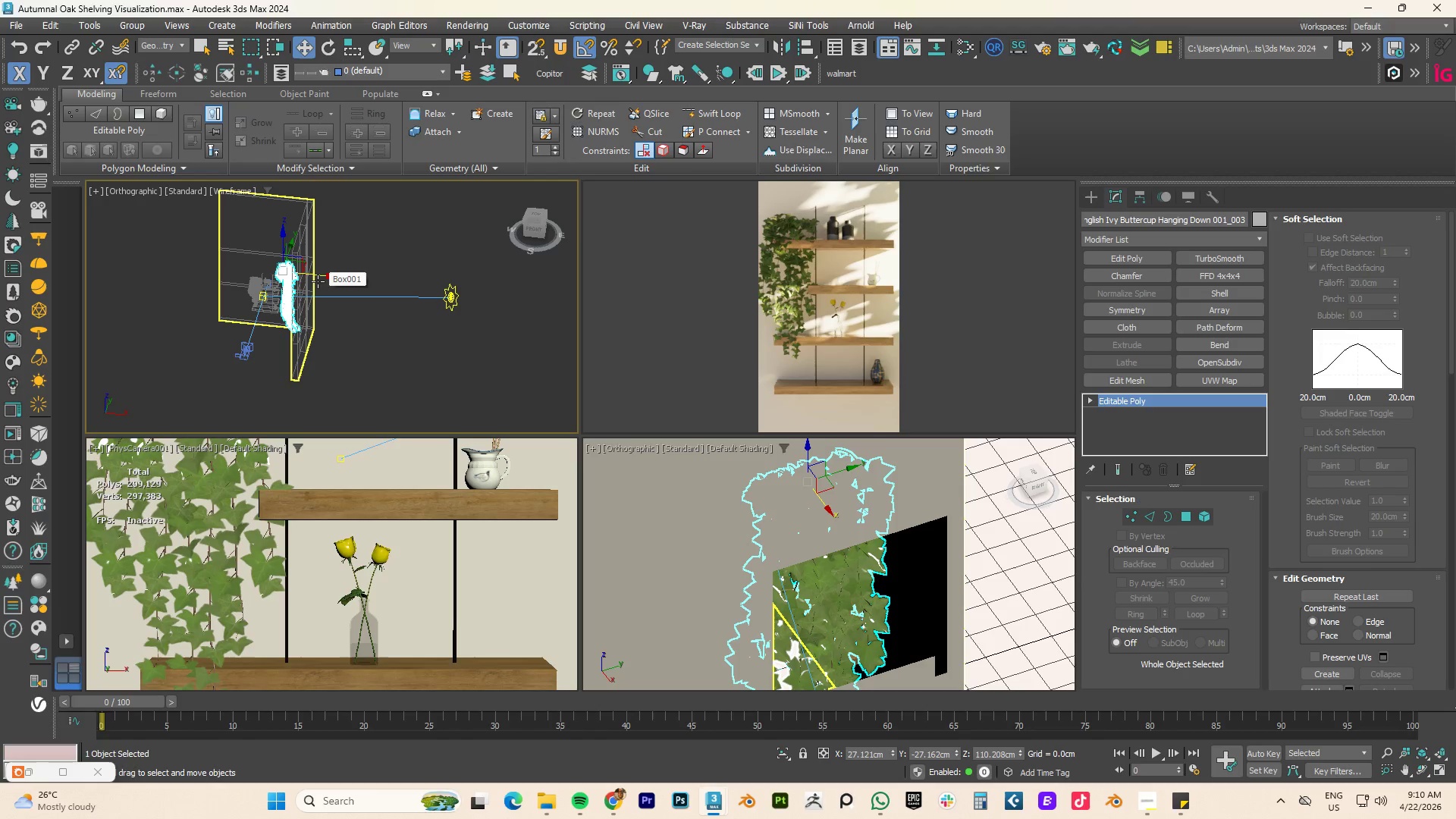 
key(Delete)
 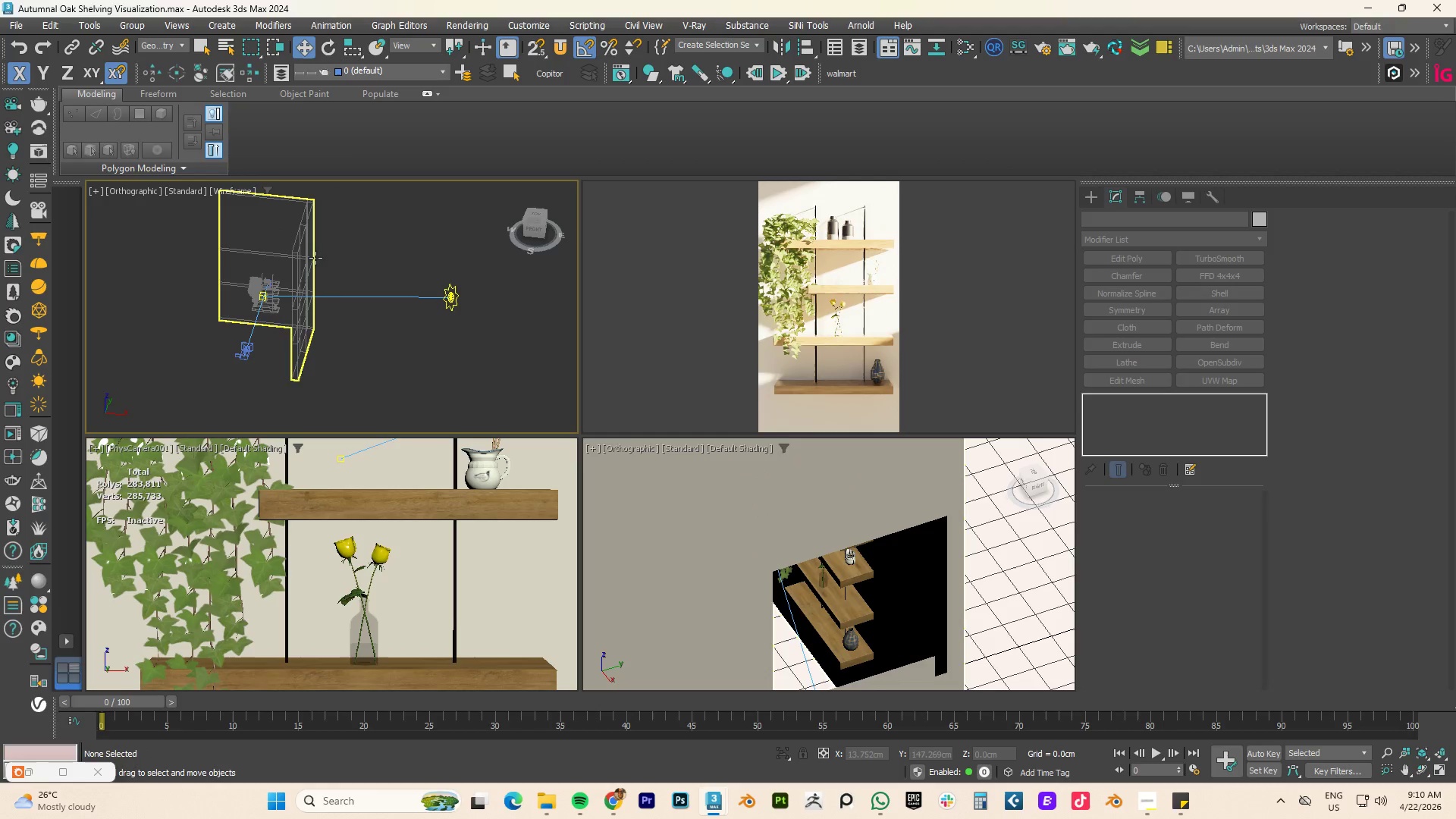 
right_click([338, 251])
 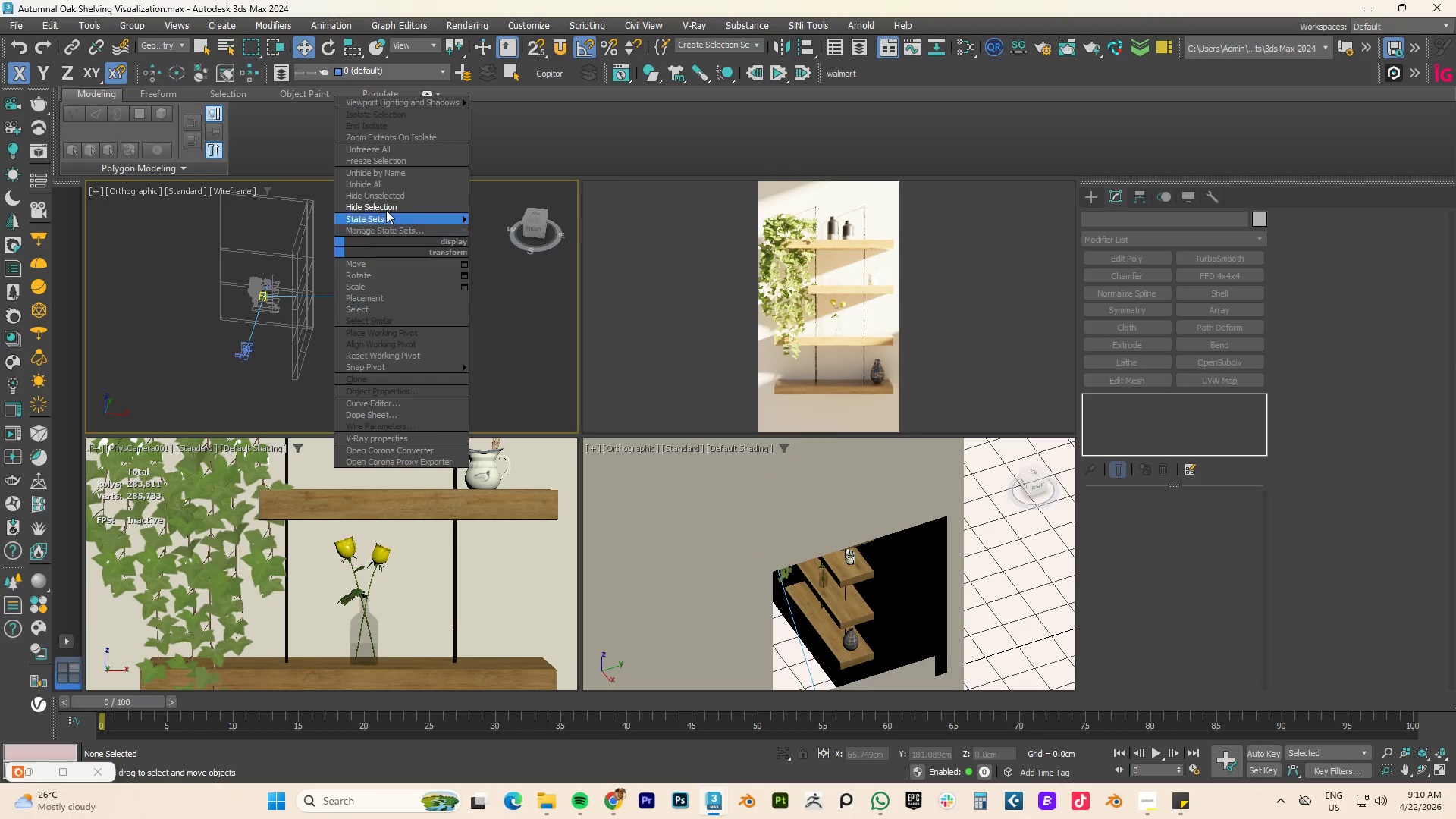 
left_click([378, 196])
 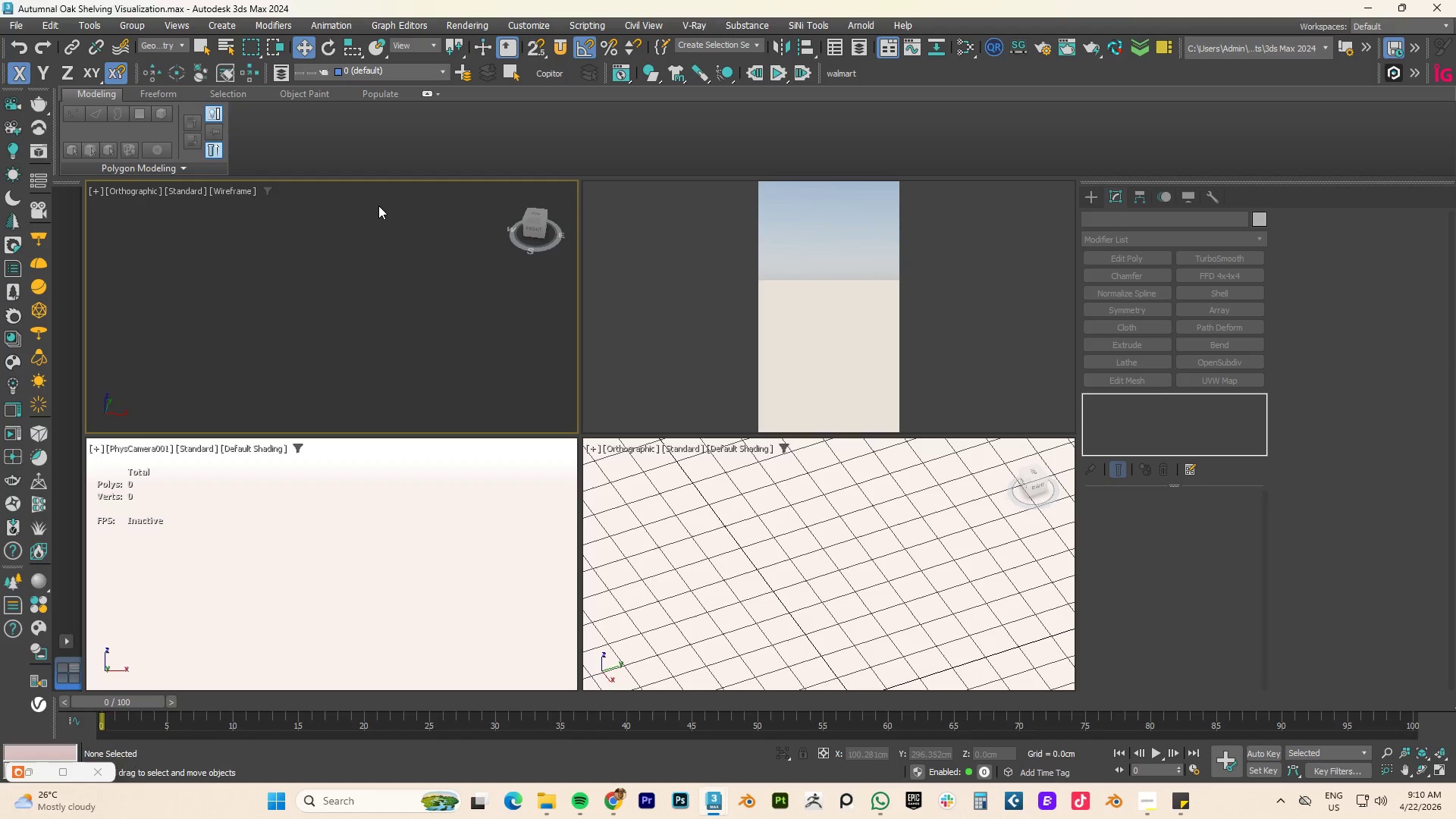 
key(Control+ControlLeft)
 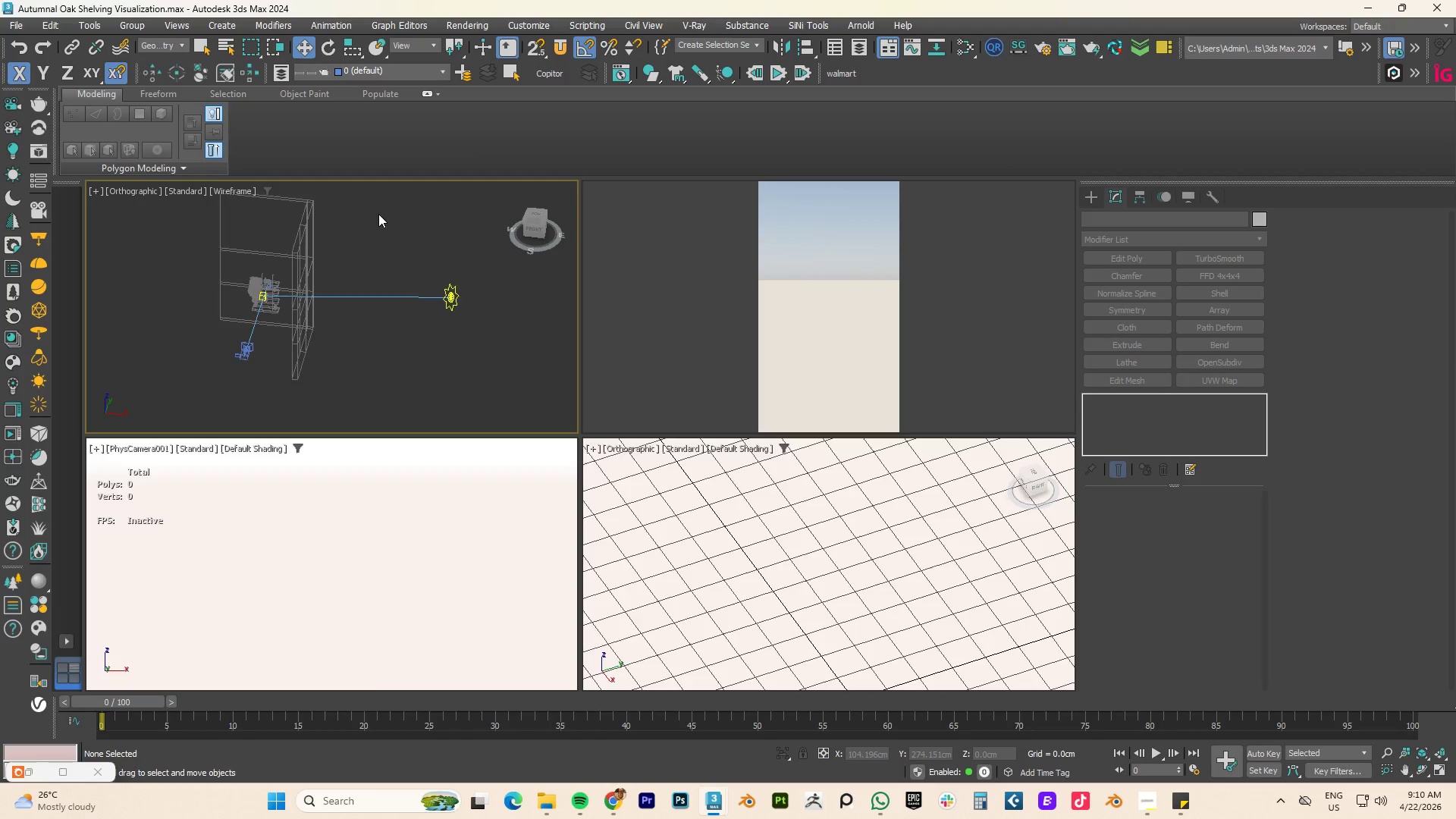 
key(Control+Z)
 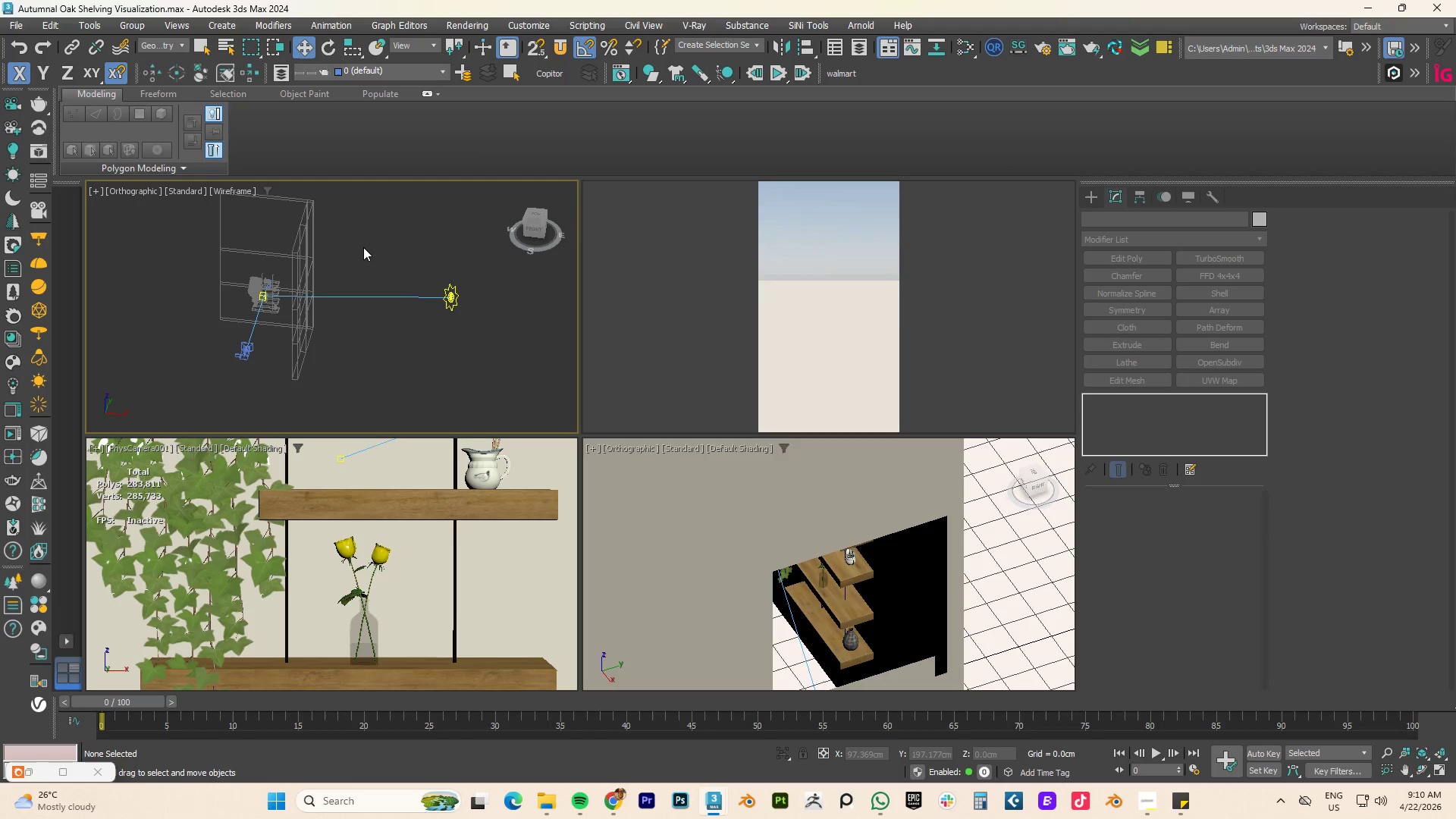 
right_click([363, 247])
 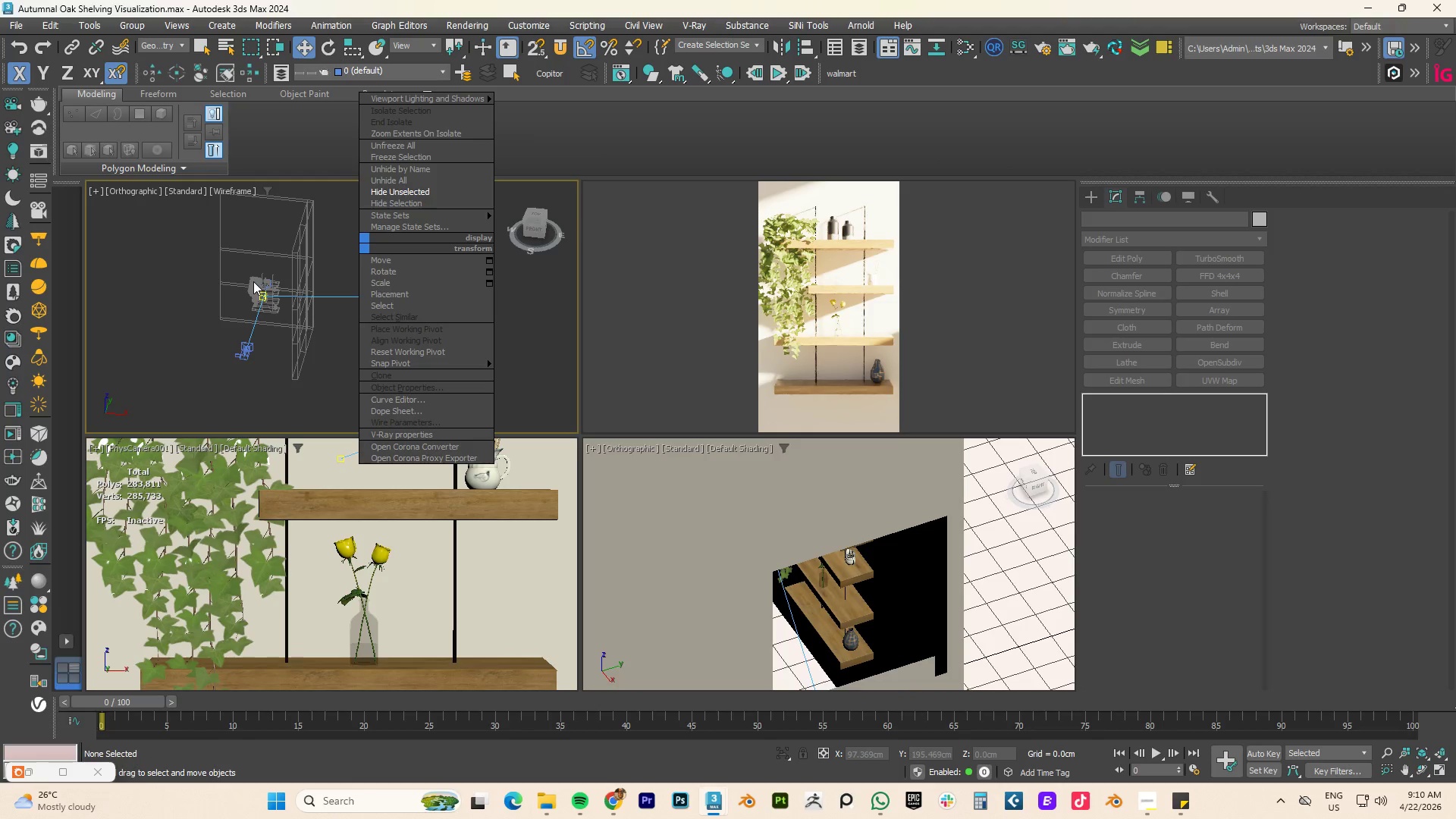 
left_click([218, 283])
 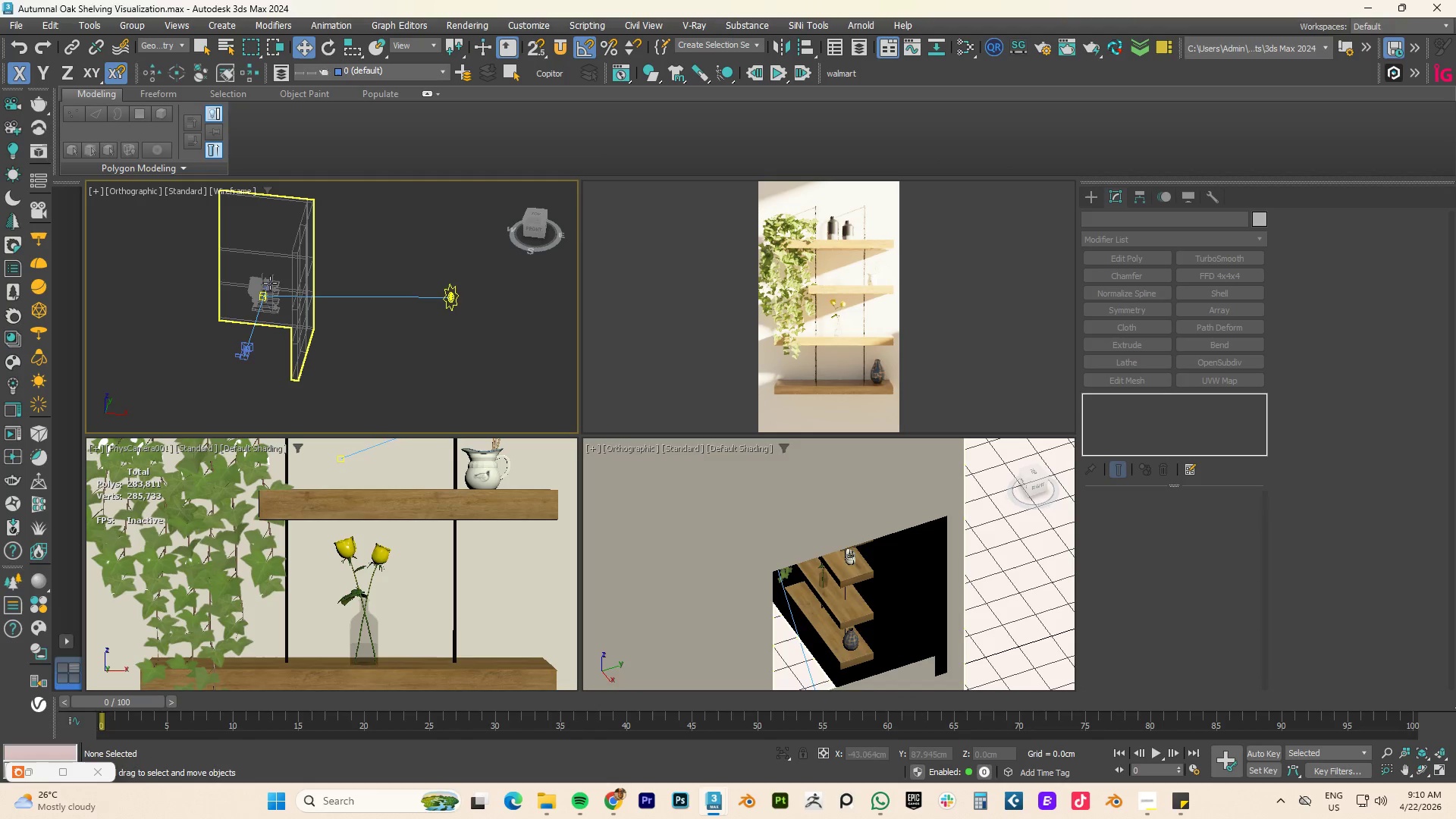 
scroll: coordinate [274, 283], scroll_direction: up, amount: 3.0
 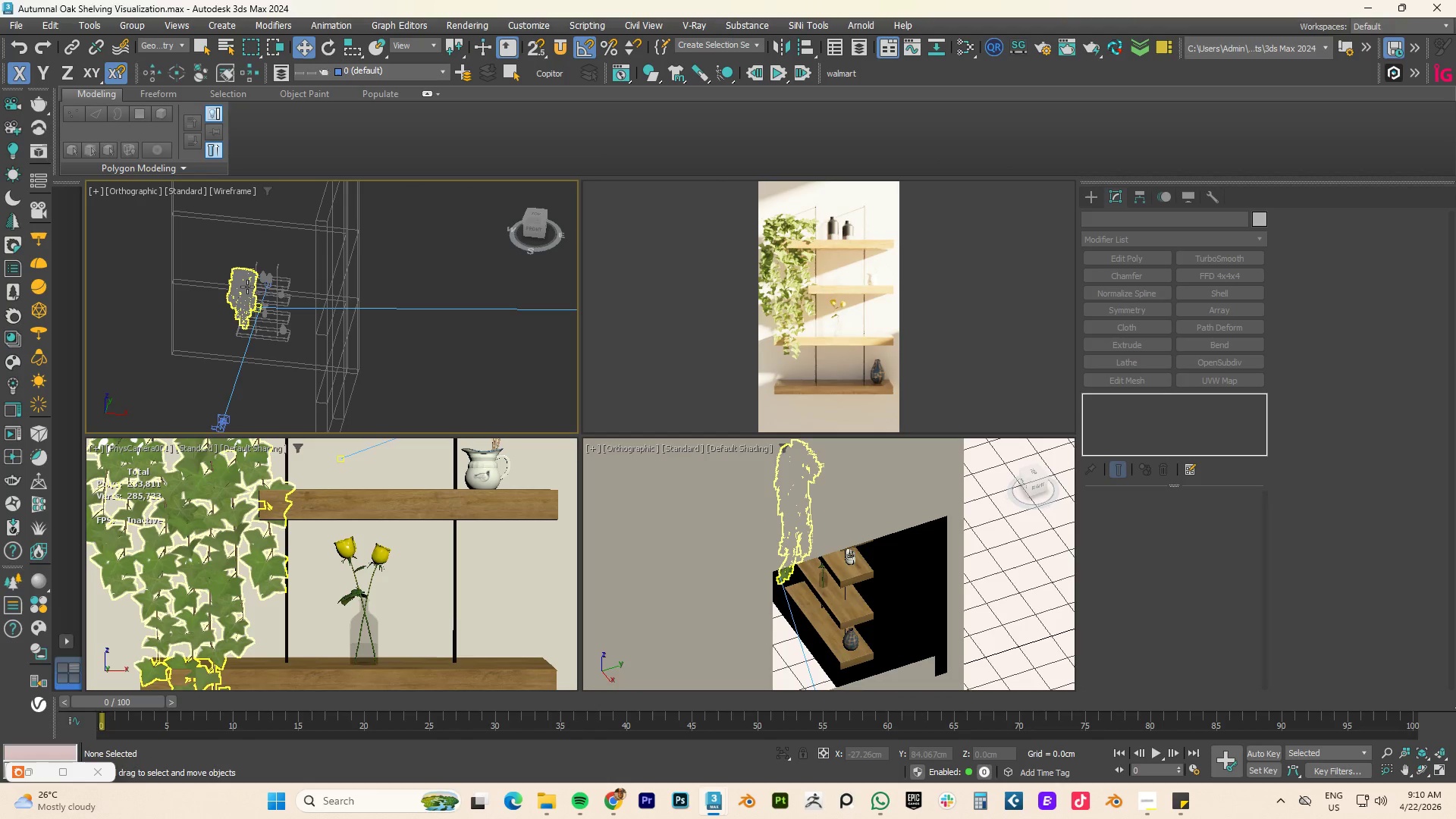 
scroll: coordinate [247, 287], scroll_direction: down, amount: 3.0
 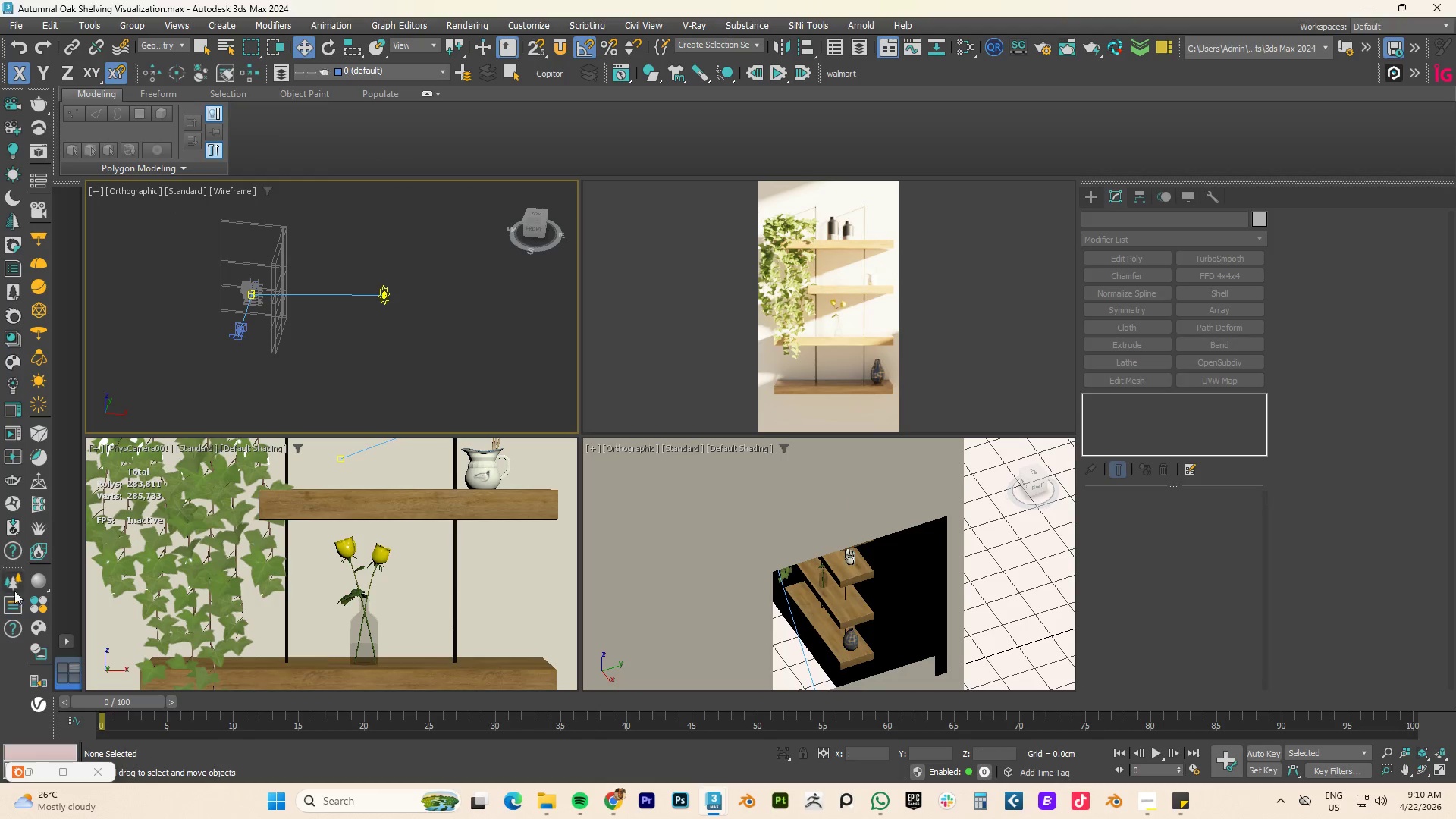 
left_click([14, 365])
 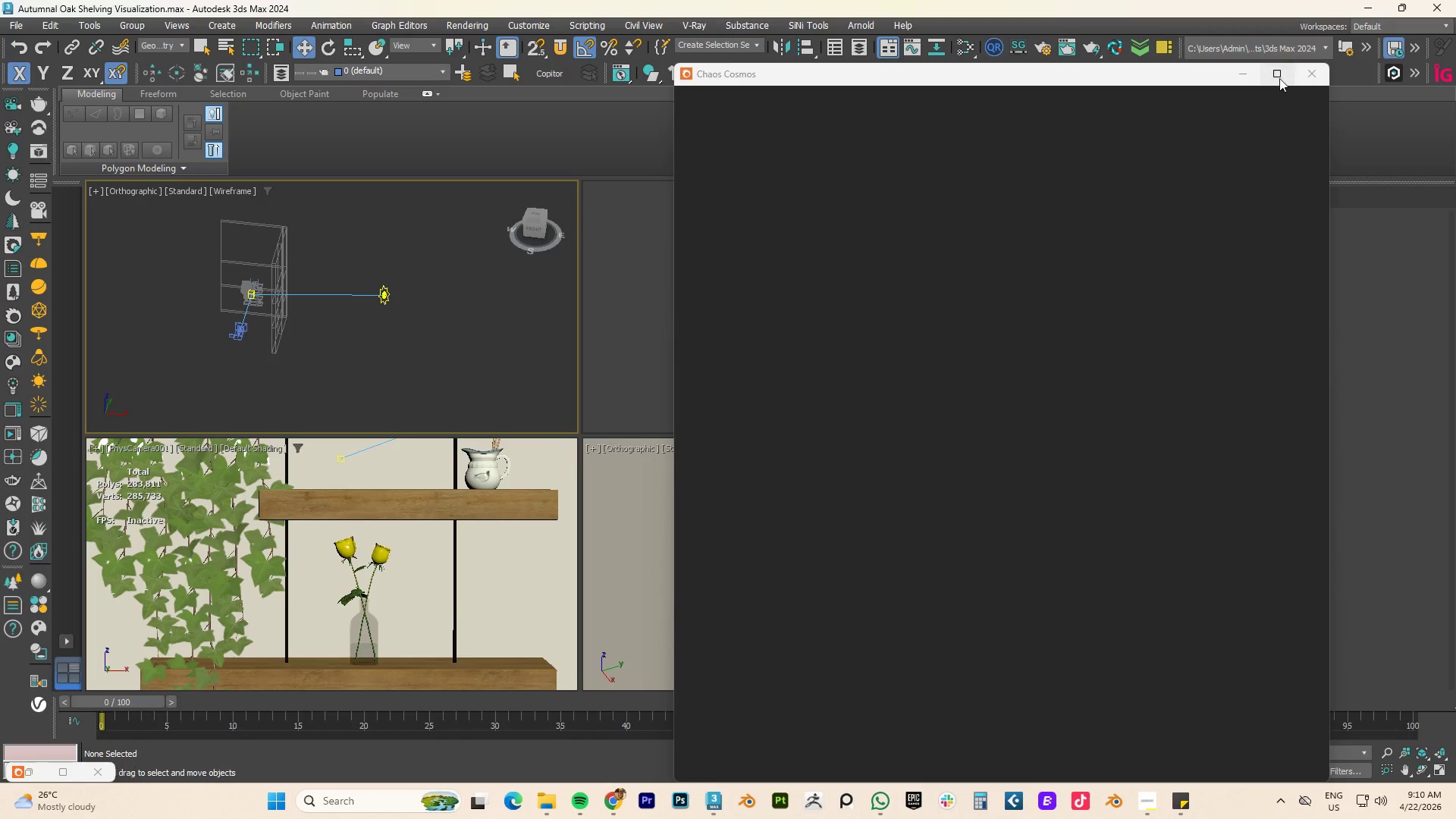 
mouse_move([1278, 69])
 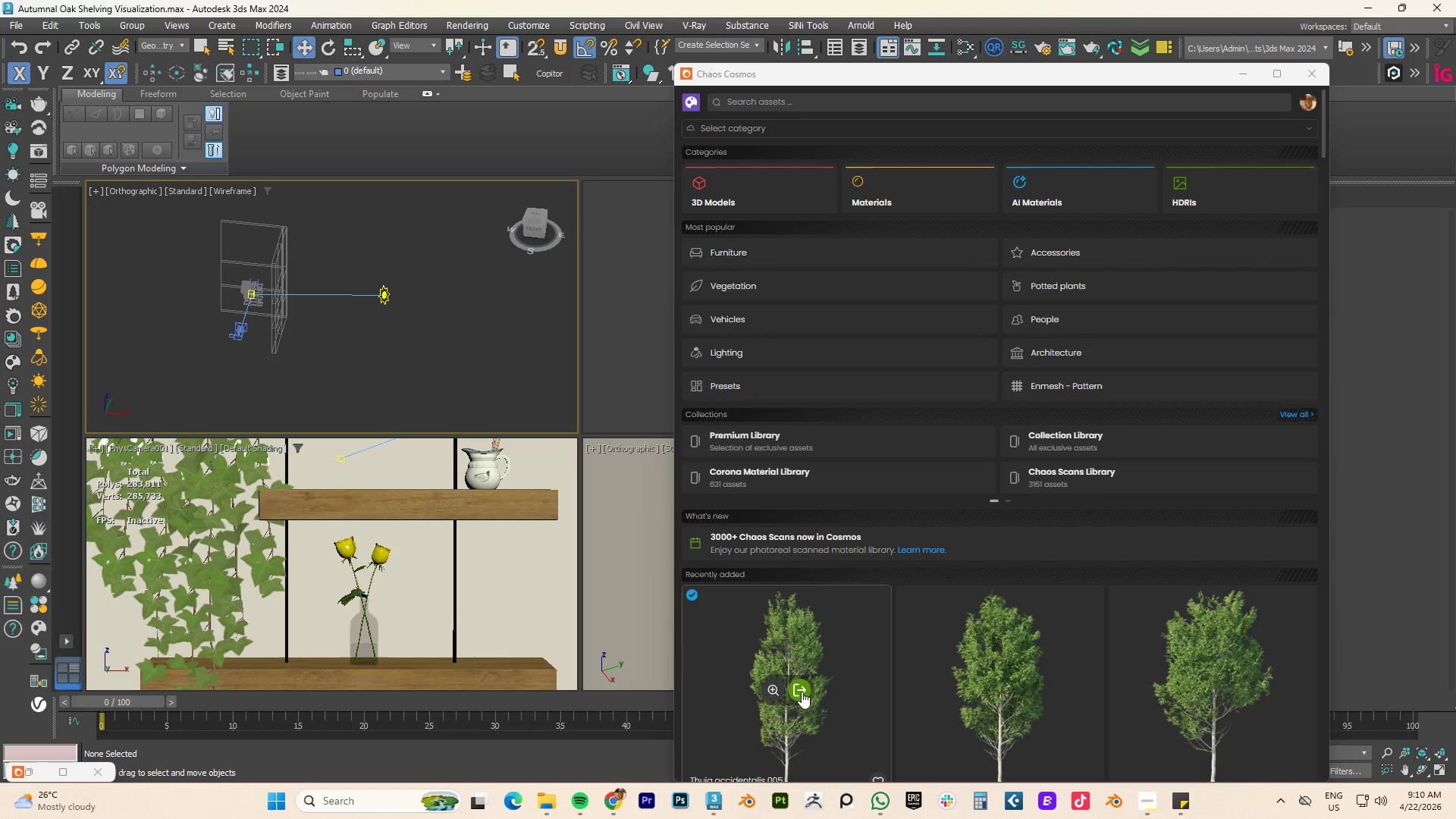 
scroll: coordinate [362, 339], scroll_direction: down, amount: 2.0
 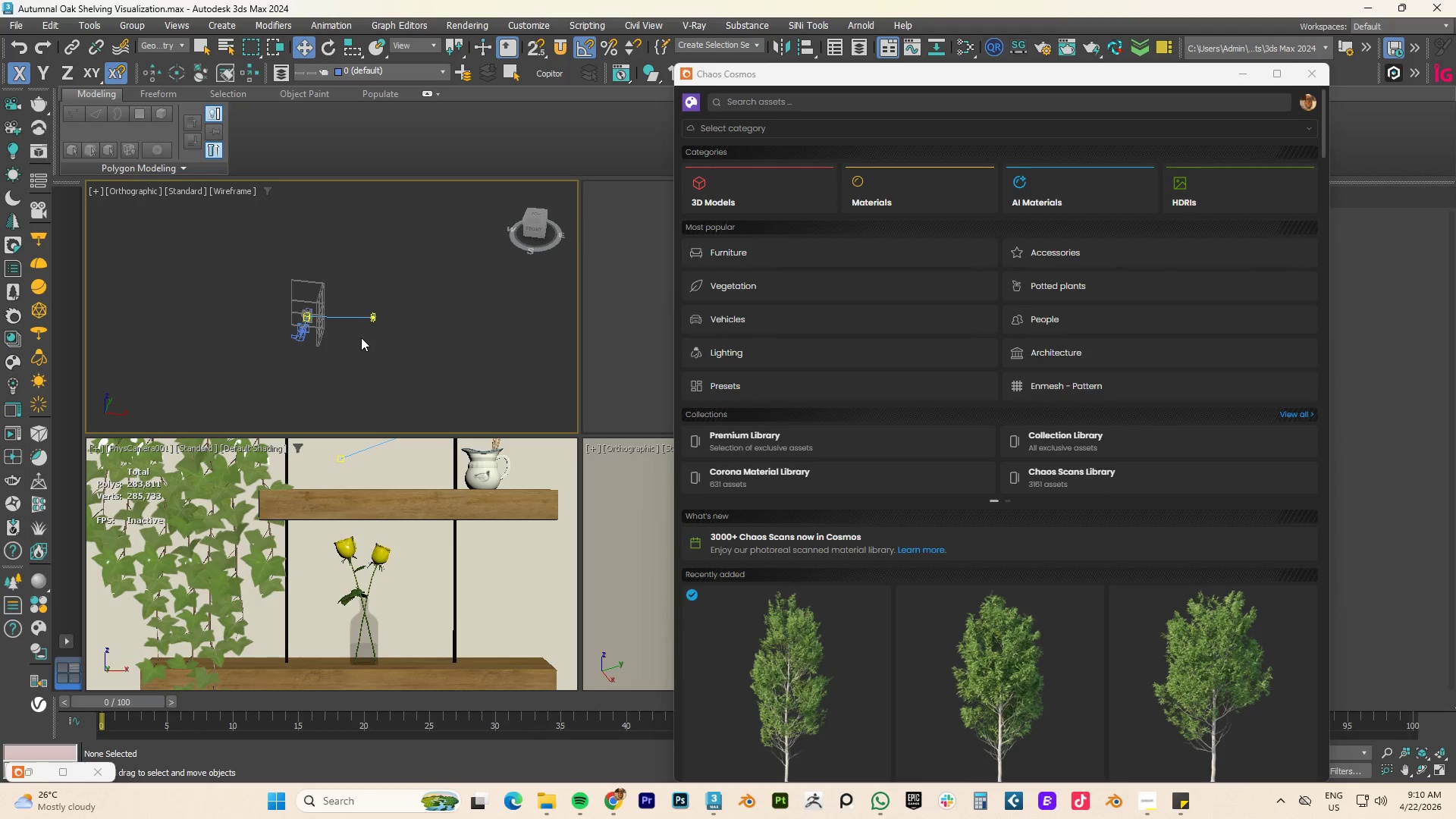 
type(tz)
 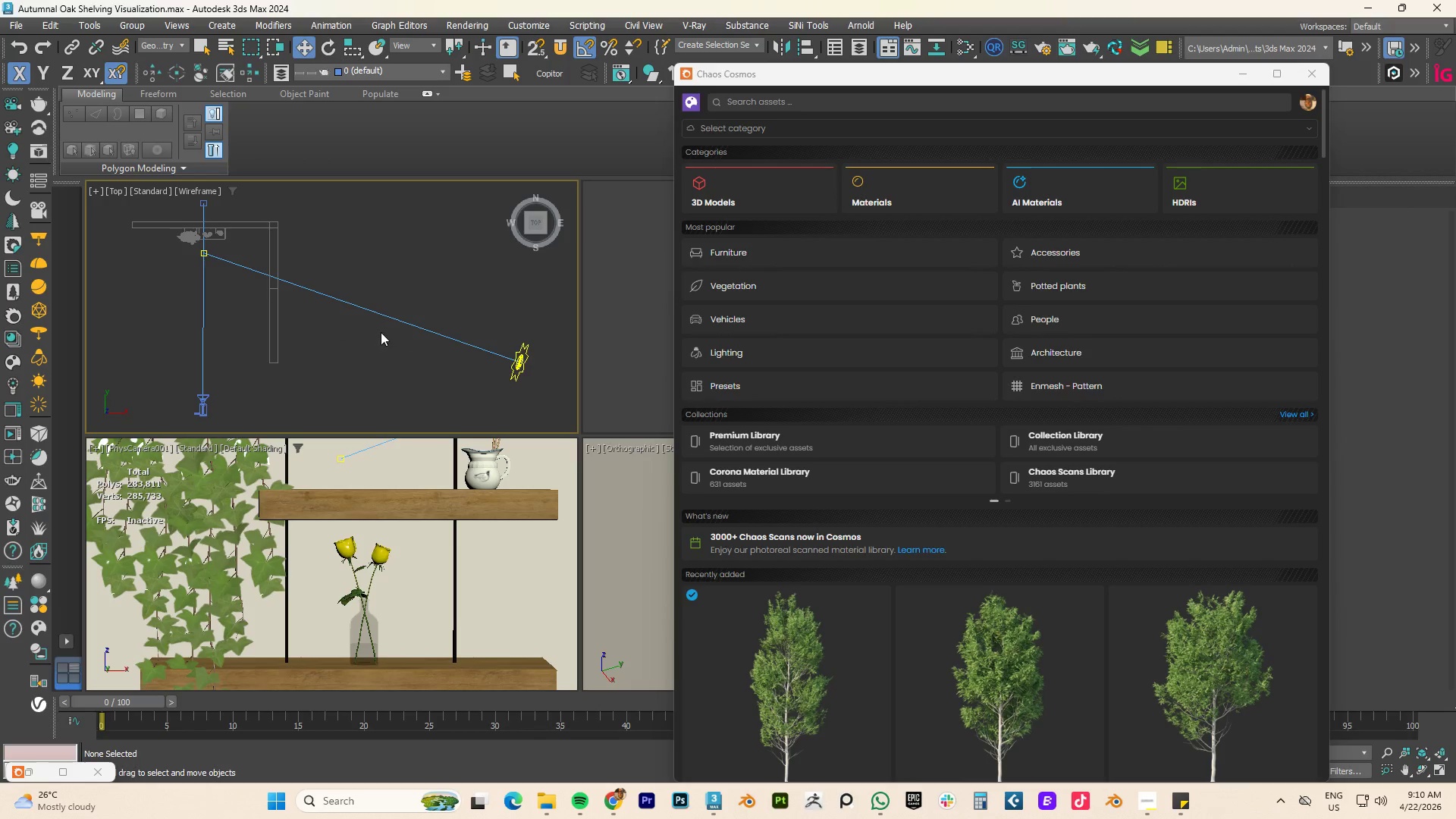 
scroll: coordinate [381, 332], scroll_direction: down, amount: 2.0
 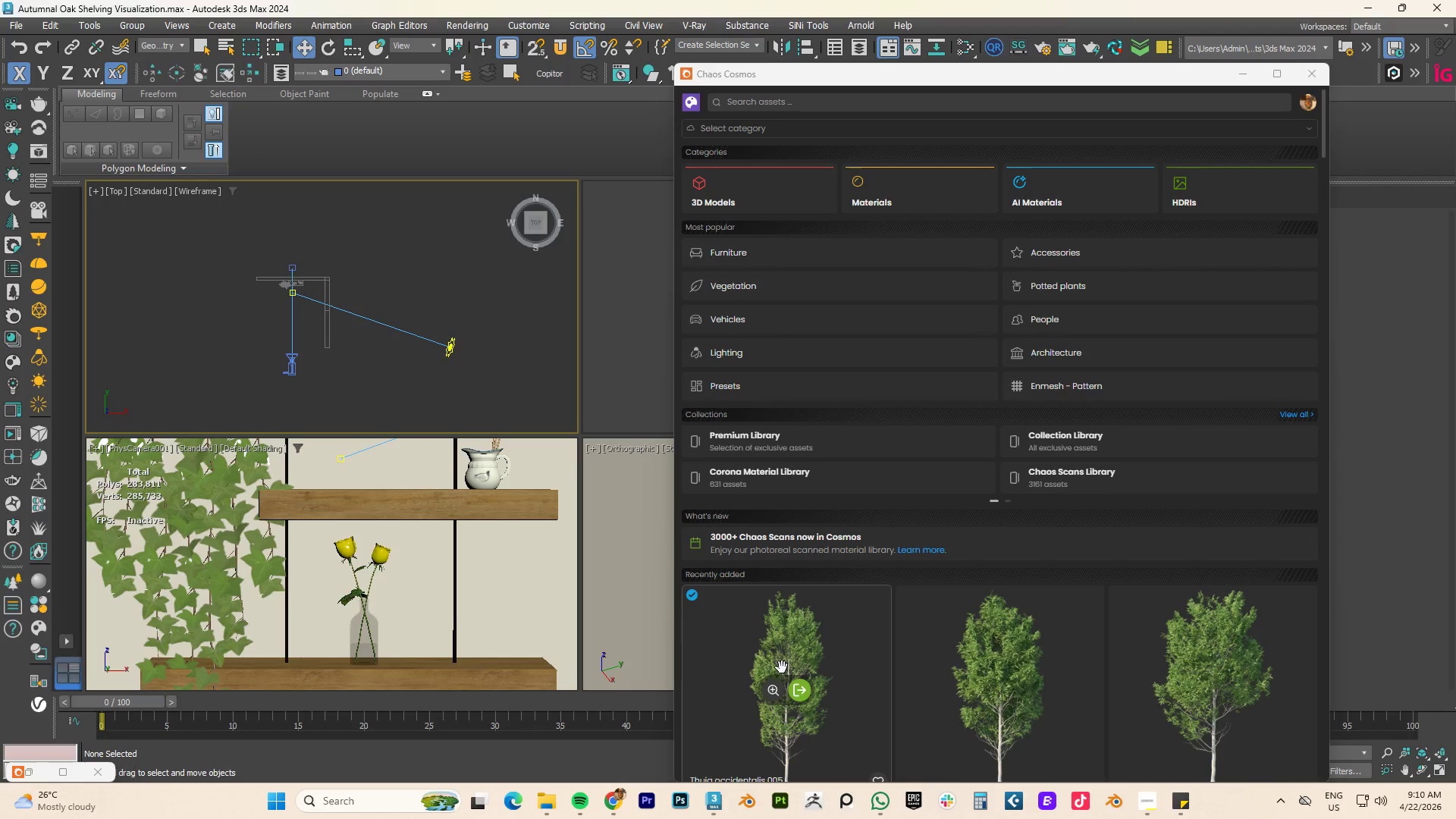 
left_click_drag(start_coordinate=[796, 692], to_coordinate=[309, 310])
 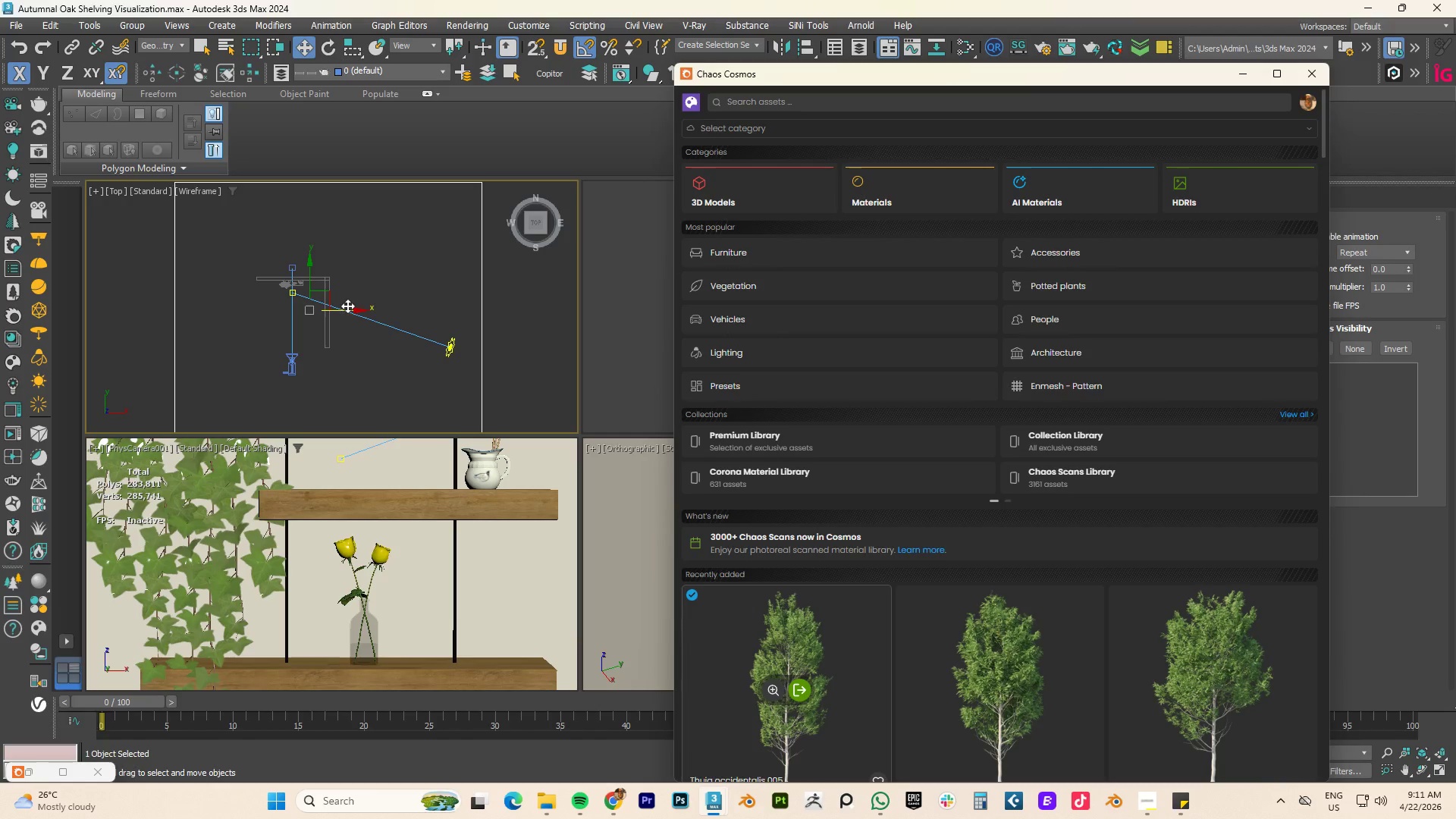 
wait(5.7)
 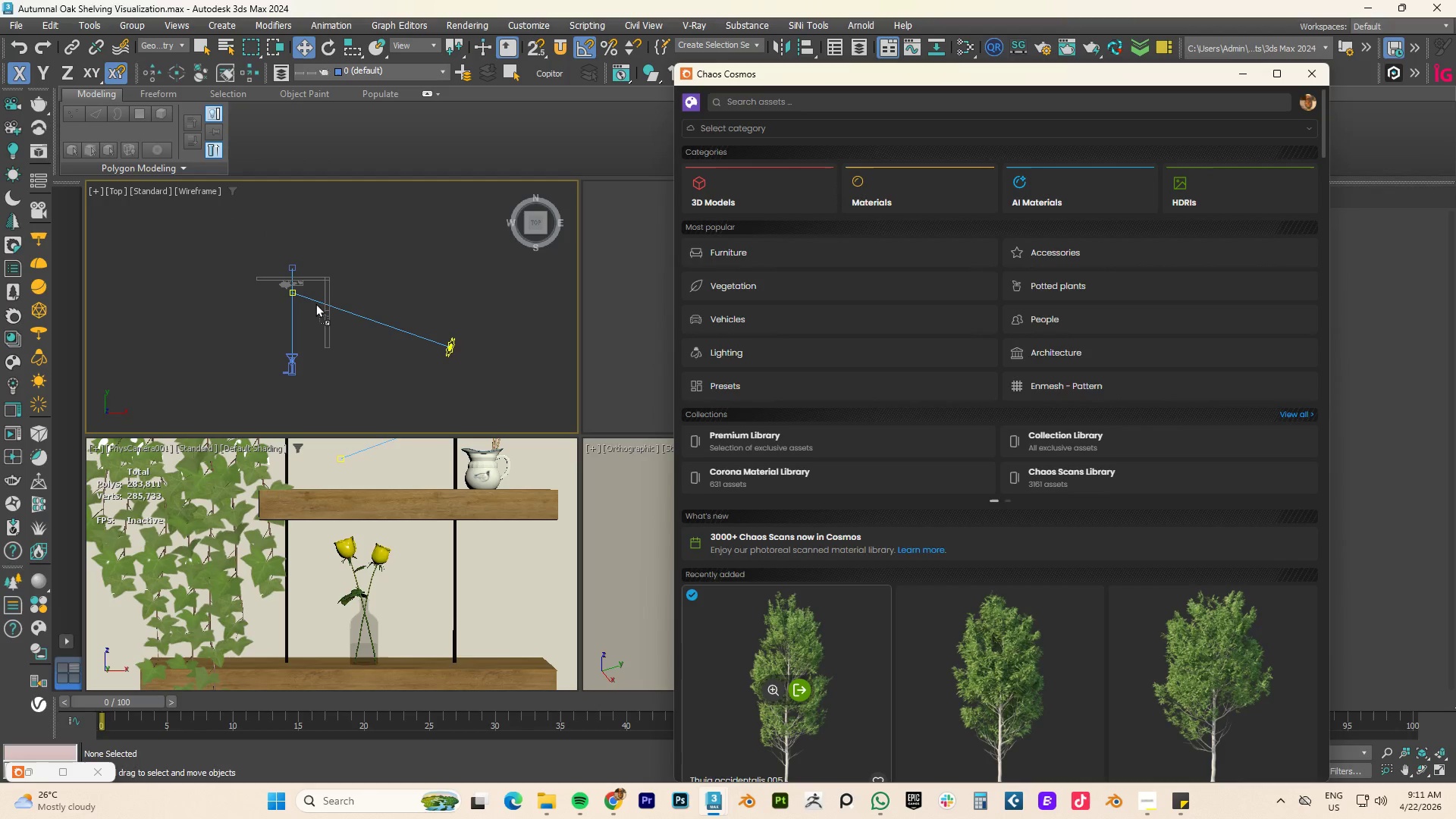 
left_click([1248, 74])
 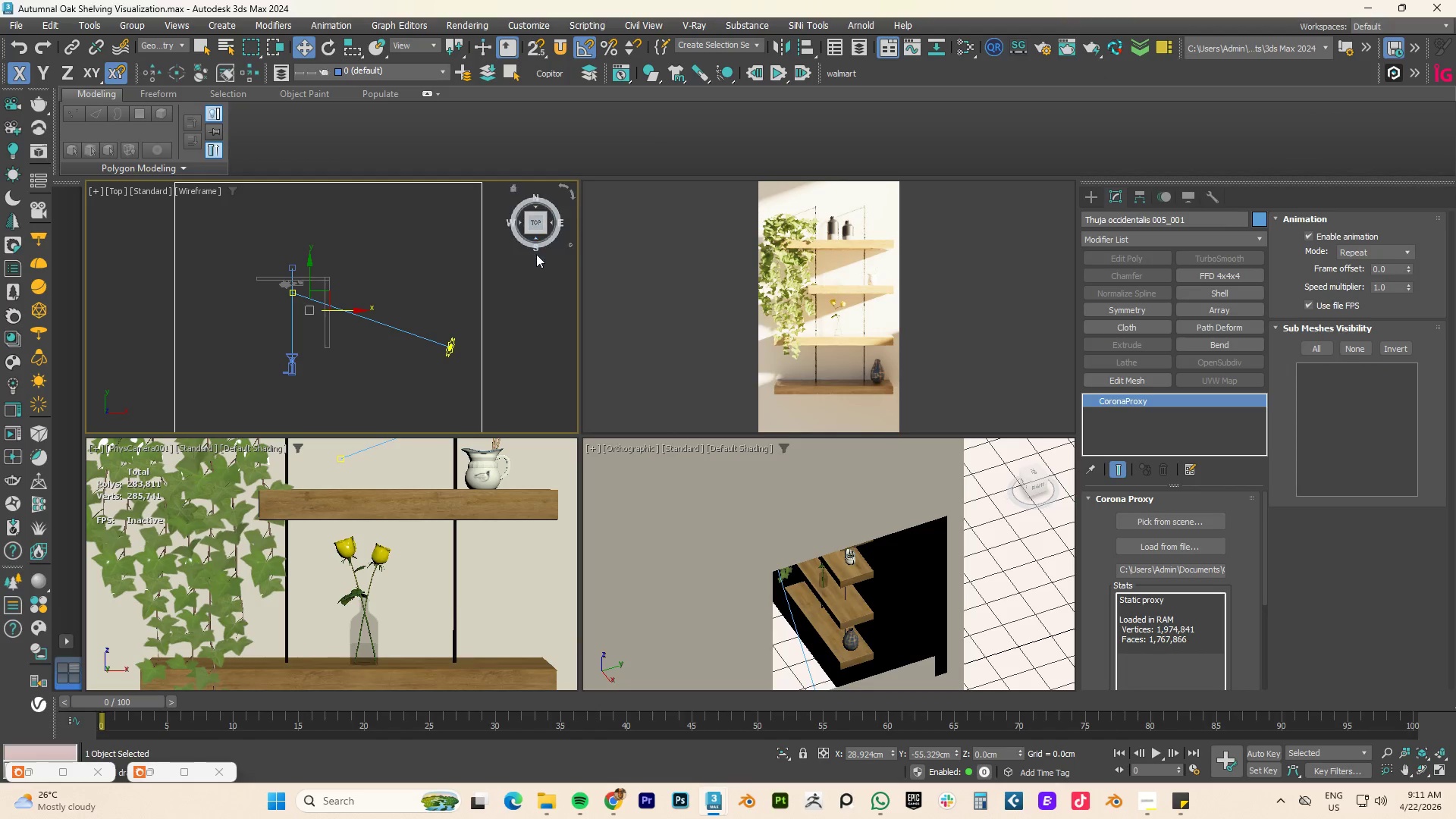 
hold_key(key=AltLeft, duration=1.09)
 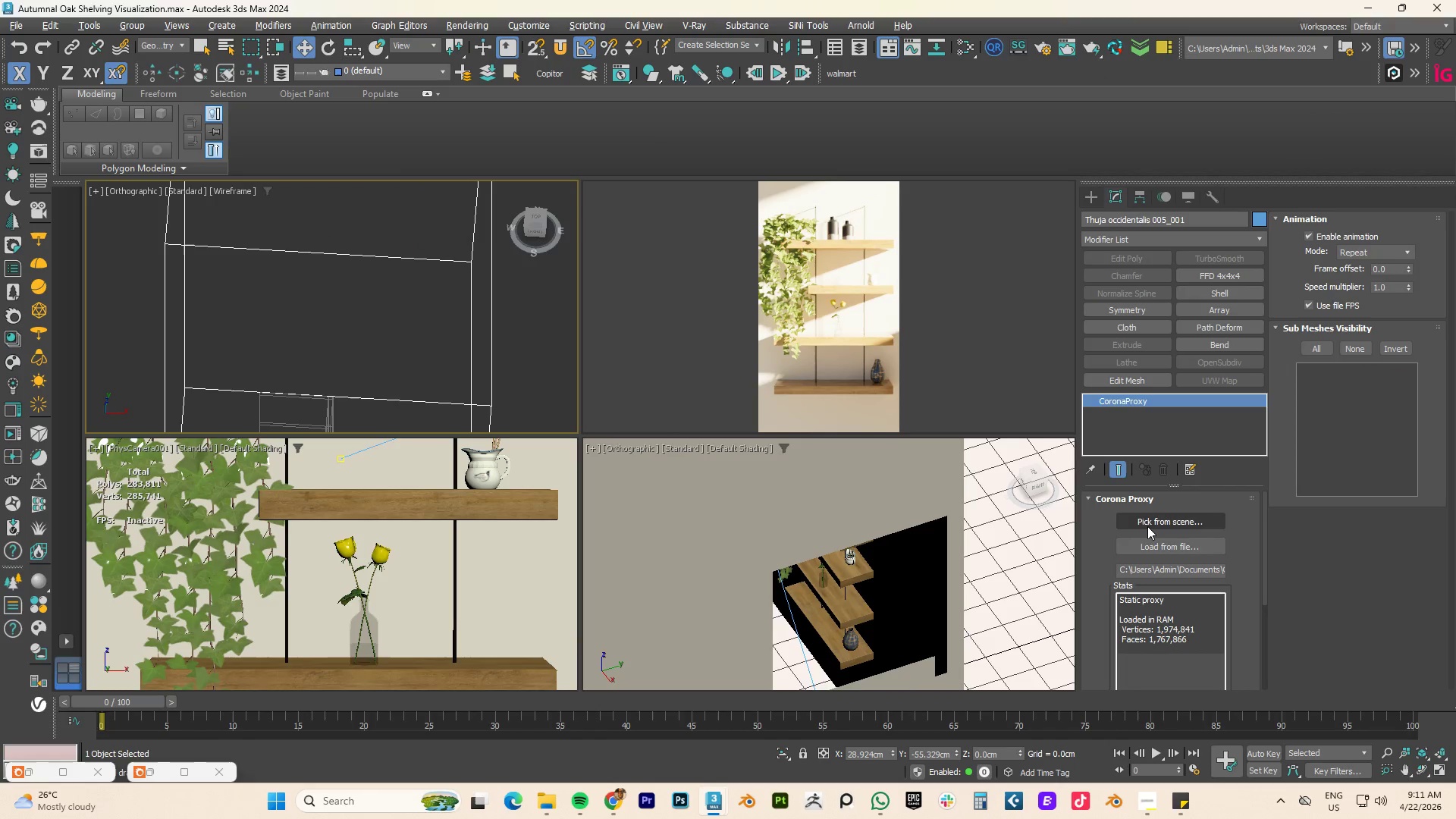 
scroll: coordinate [1110, 538], scroll_direction: down, amount: 12.0
 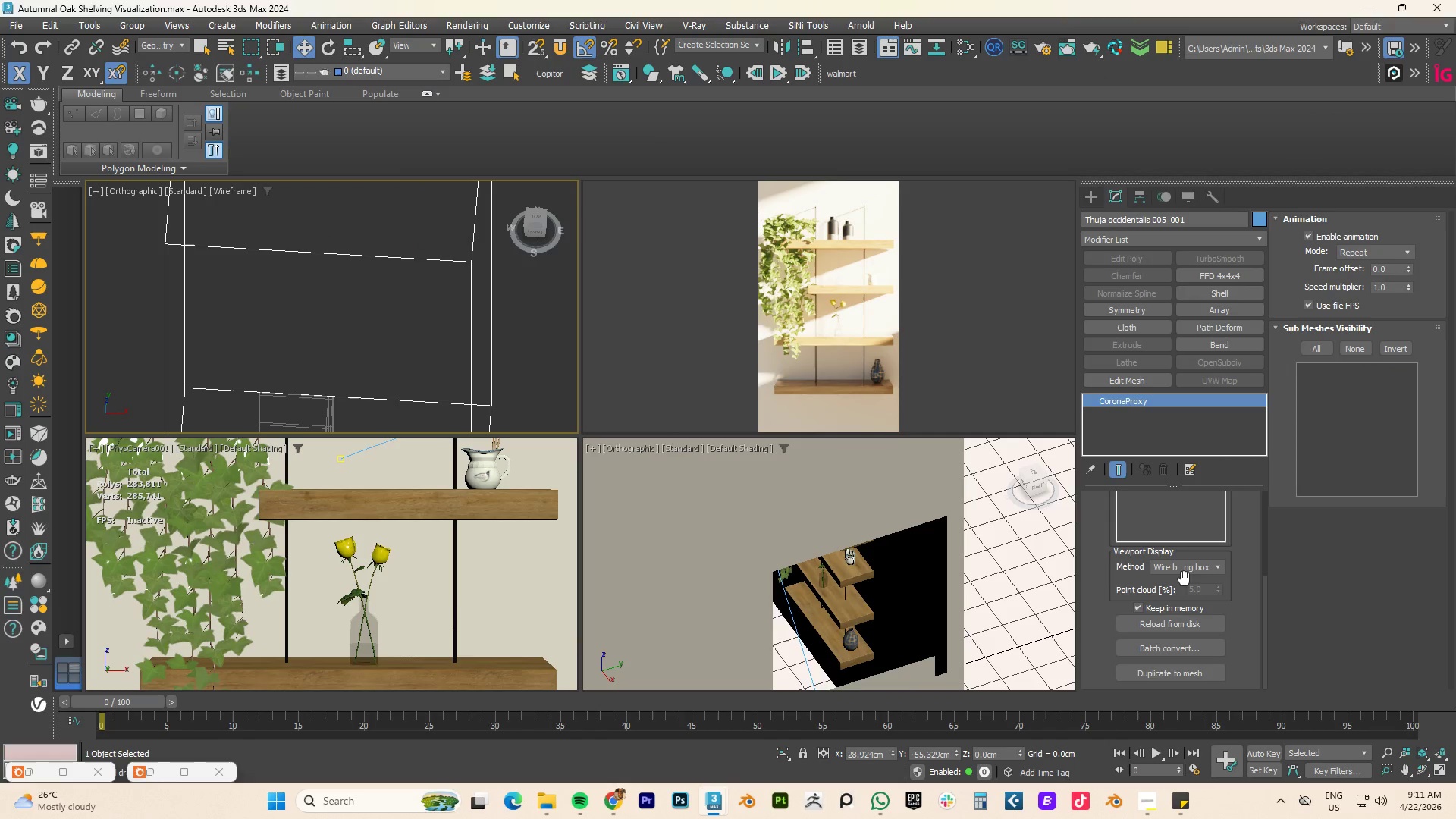 
left_click([1187, 569])
 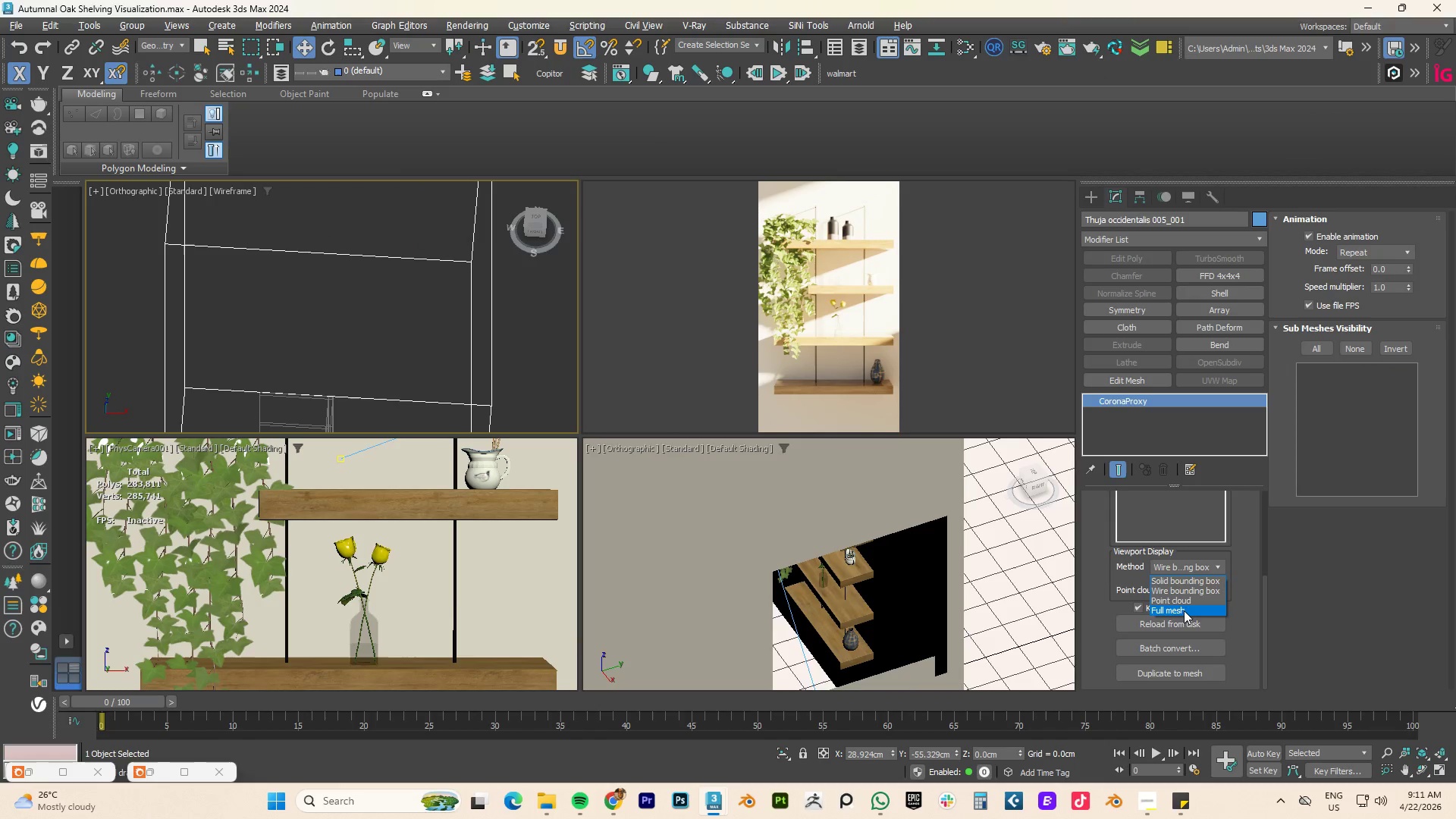 
left_click([1183, 610])
 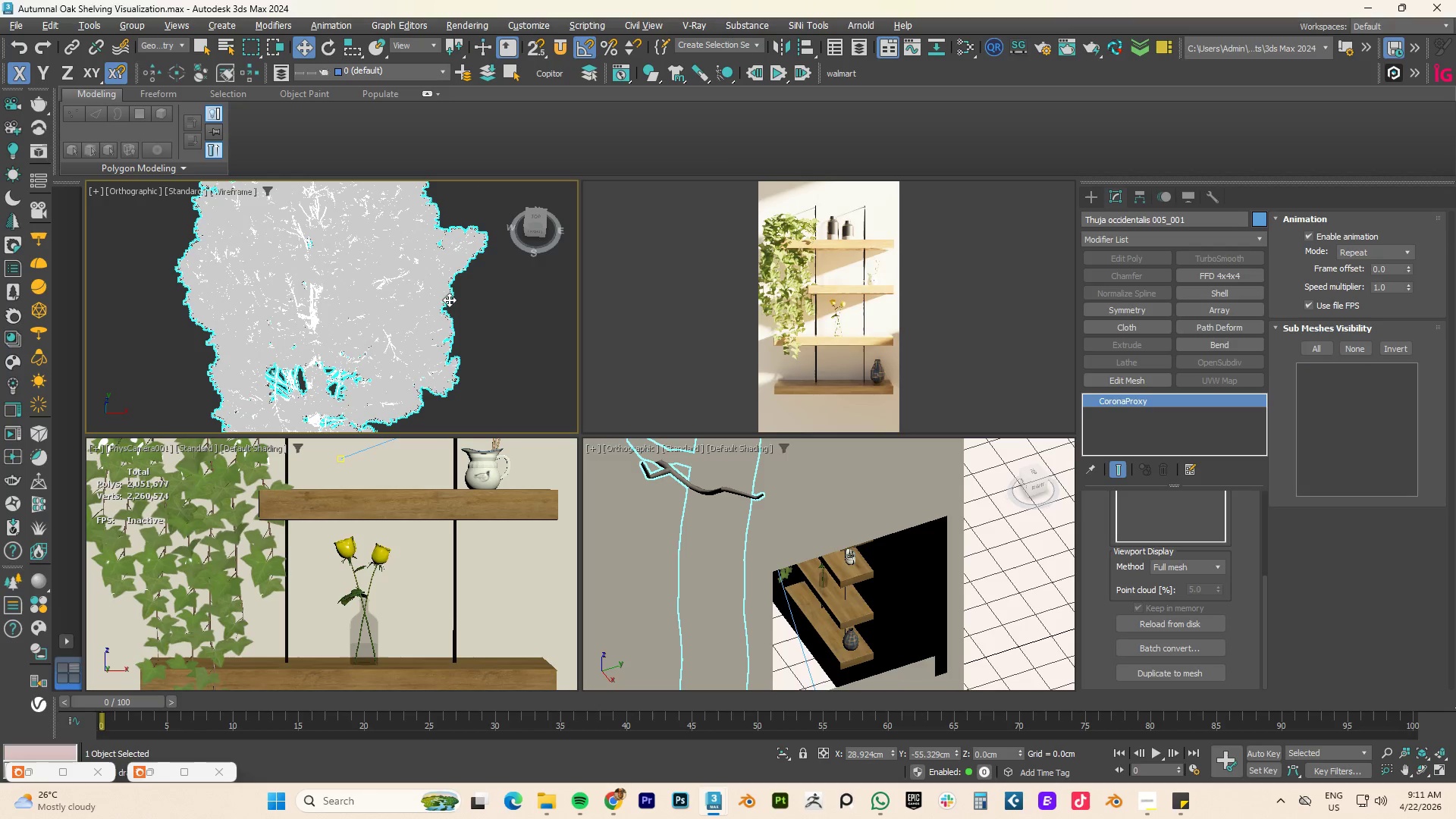 
hold_key(key=AltLeft, duration=0.91)
 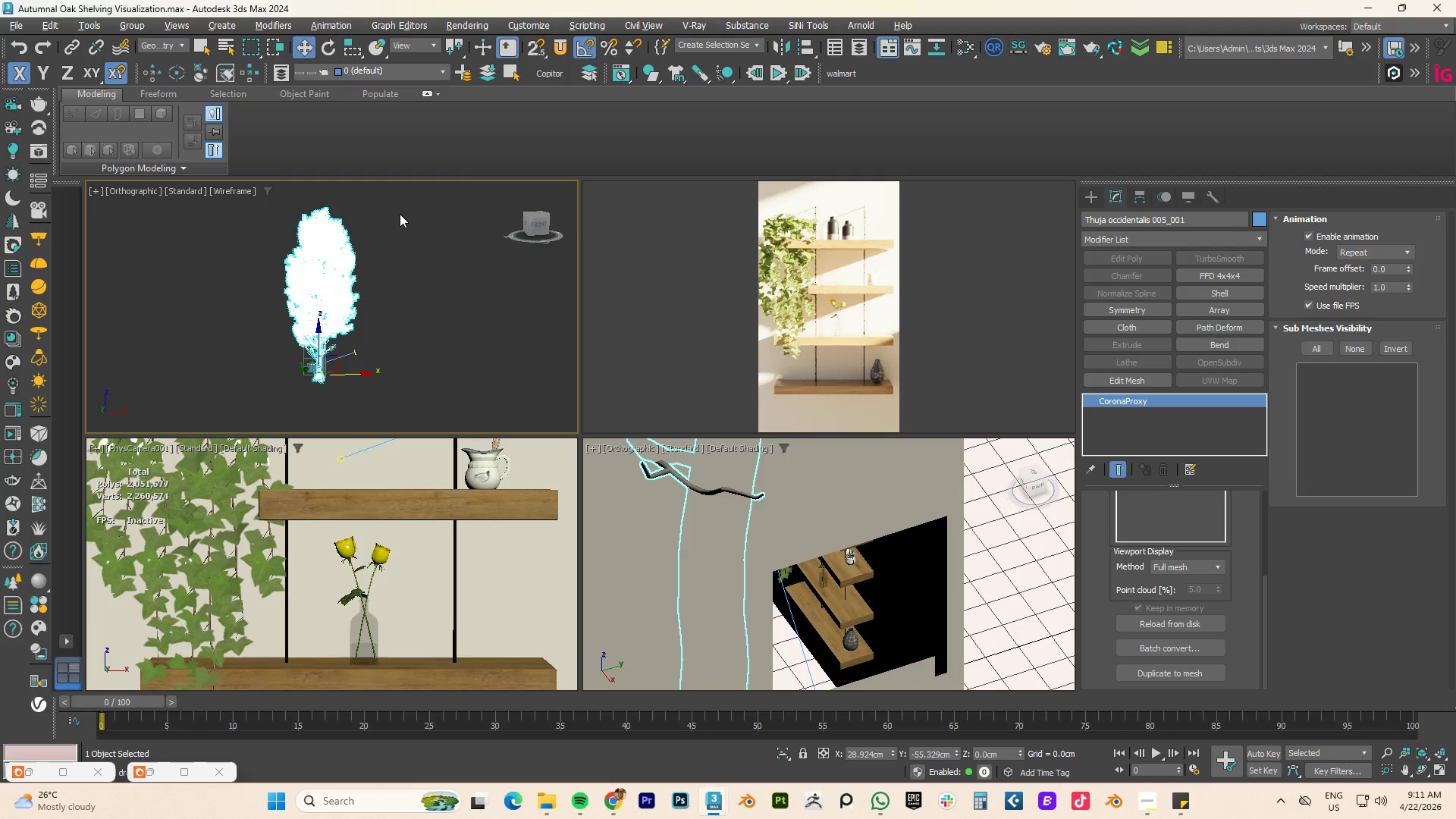 
scroll: coordinate [322, 285], scroll_direction: down, amount: 5.0
 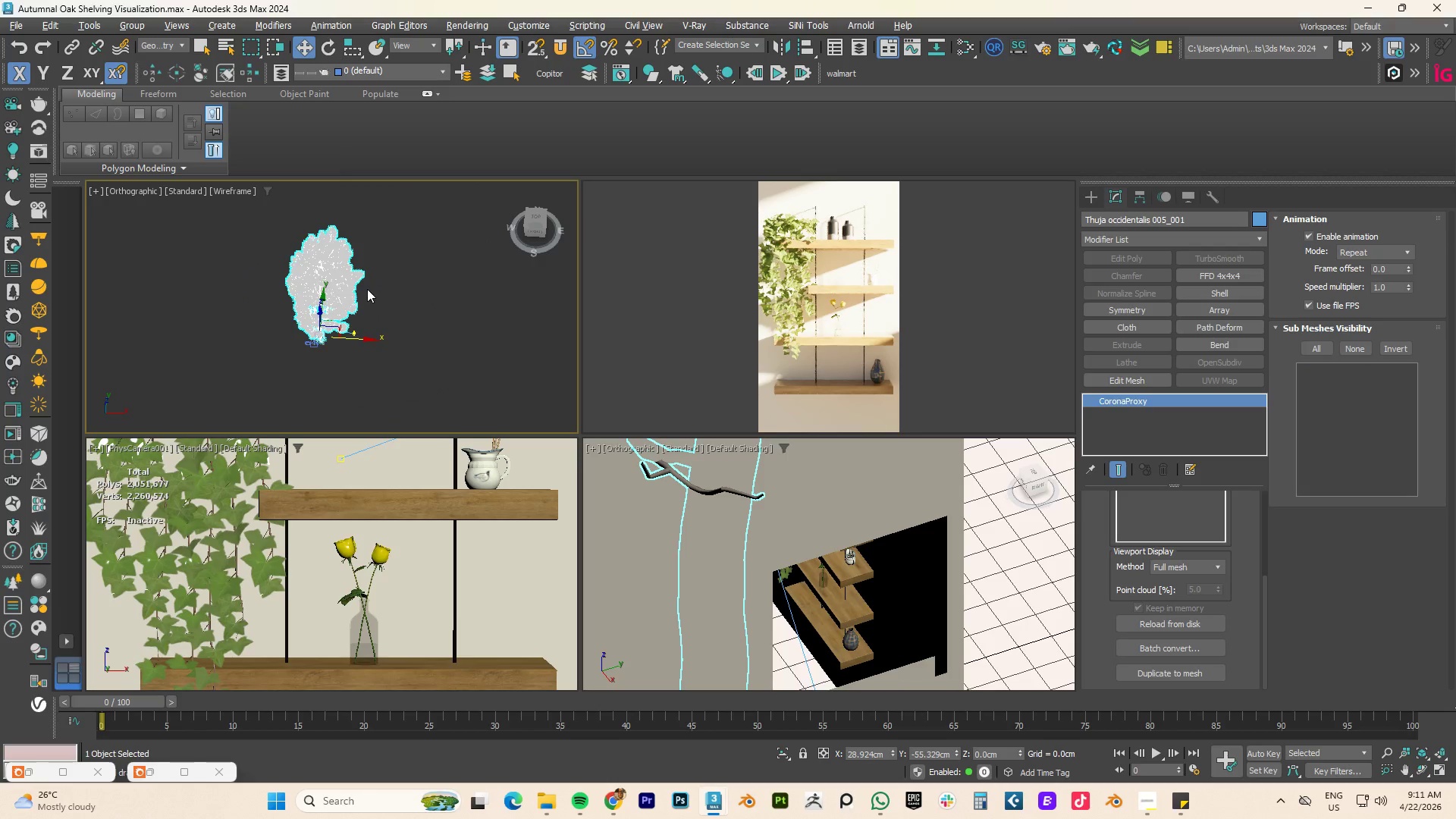 
type(fz)
 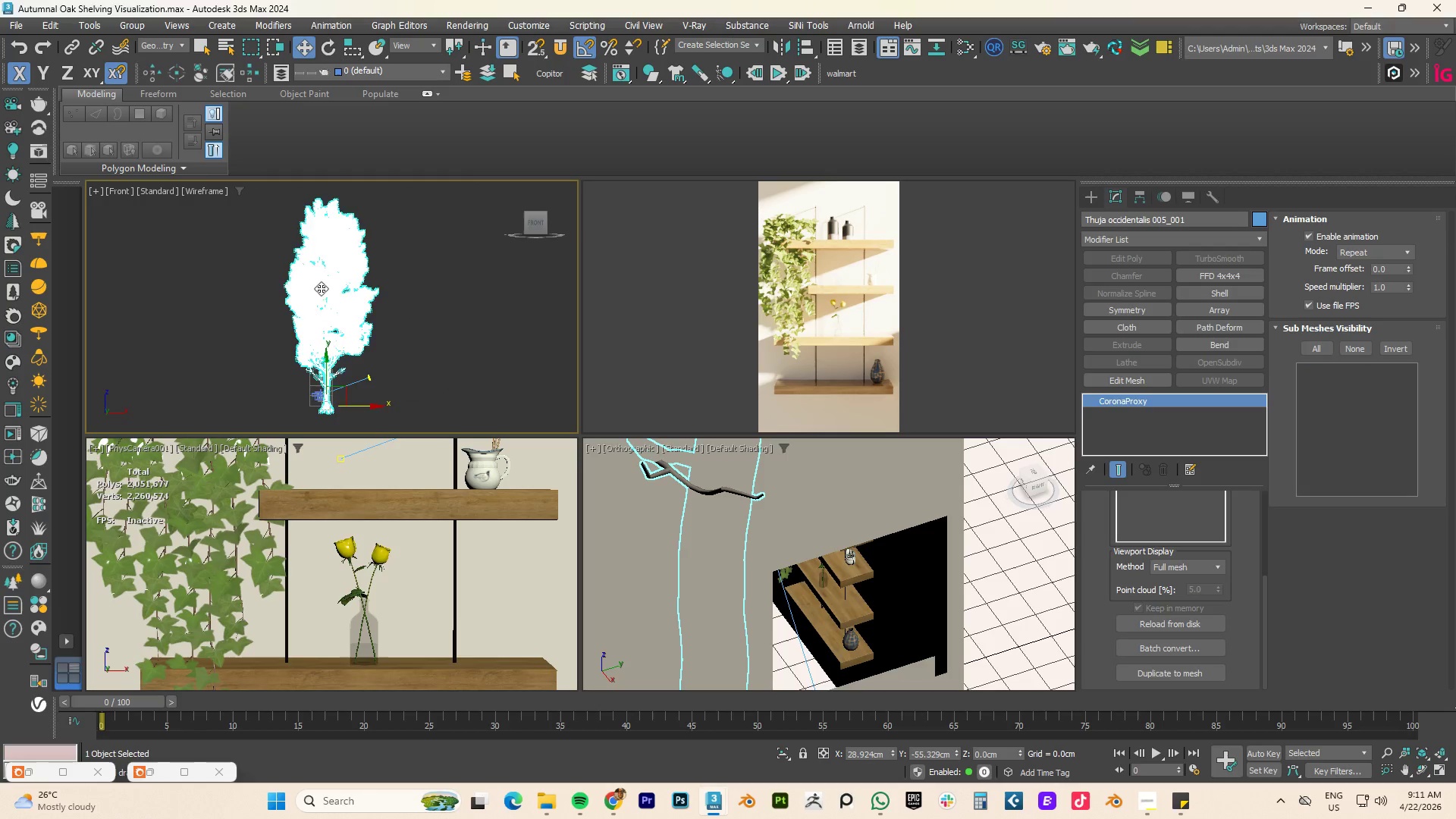 
scroll: coordinate [371, 309], scroll_direction: up, amount: 6.0
 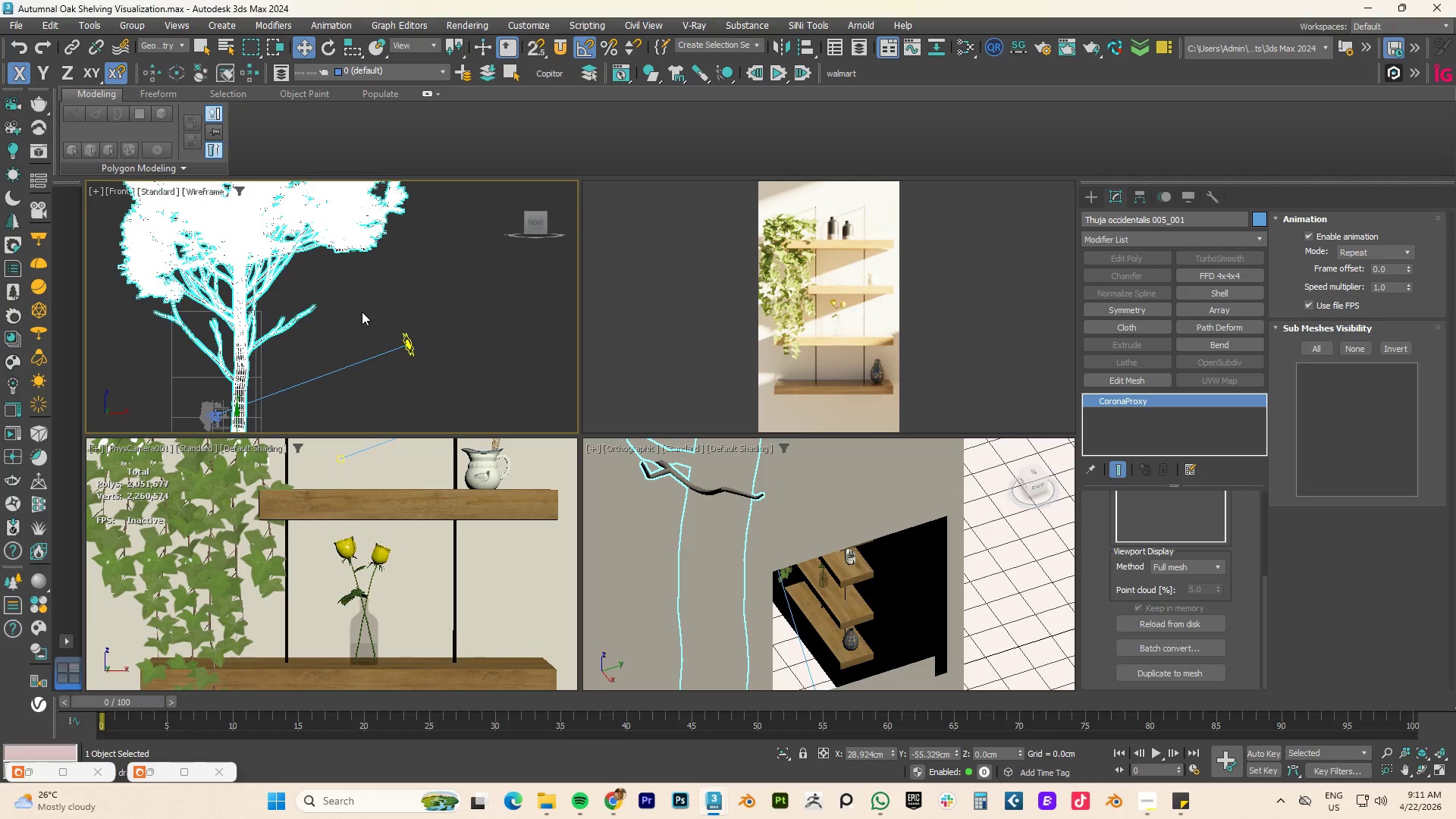 
key(R)
 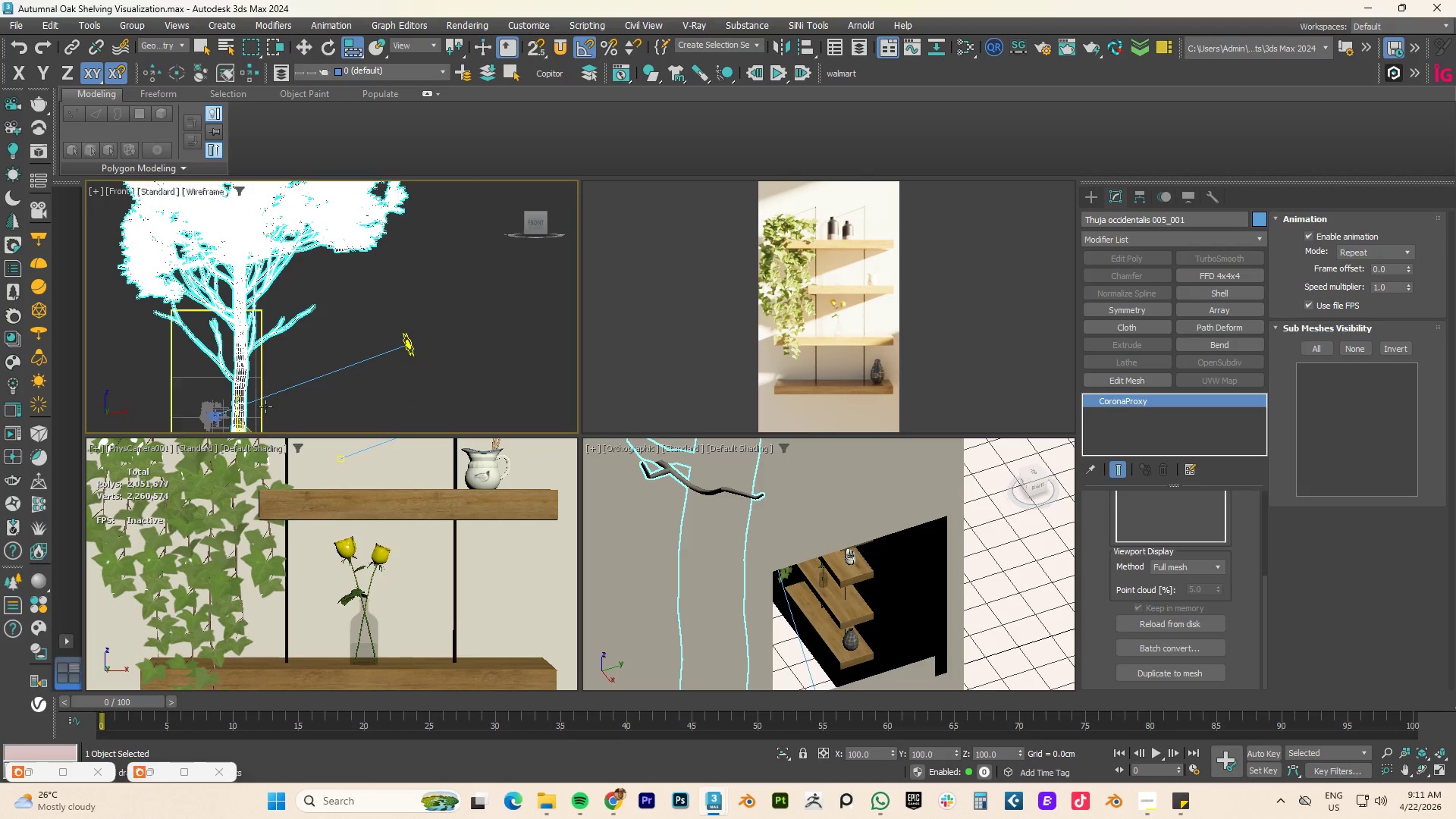 
scroll: coordinate [408, 249], scroll_direction: down, amount: 1.0
 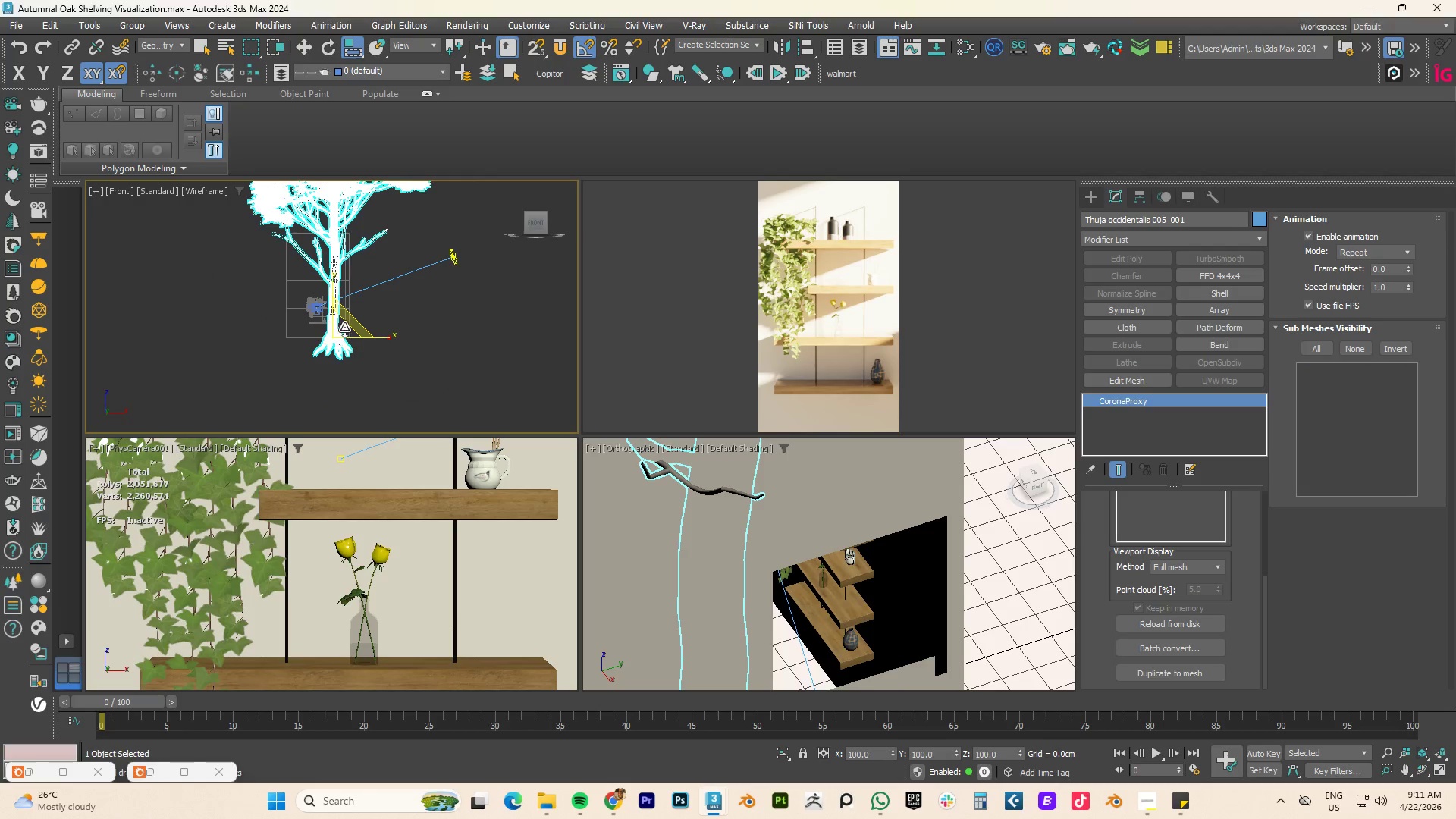 
left_click_drag(start_coordinate=[342, 325], to_coordinate=[1267, 391])
 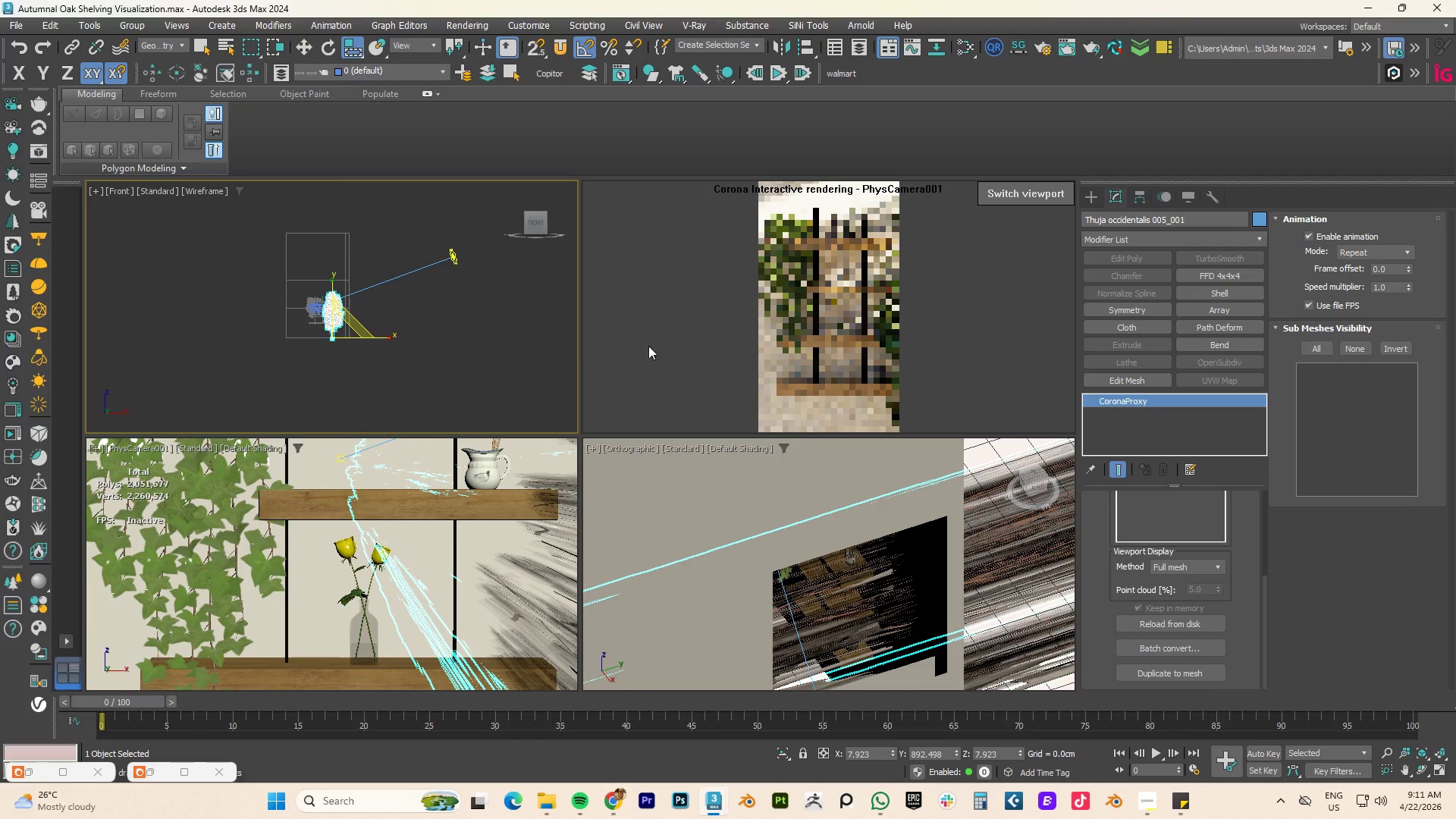 
left_click([457, 348])
 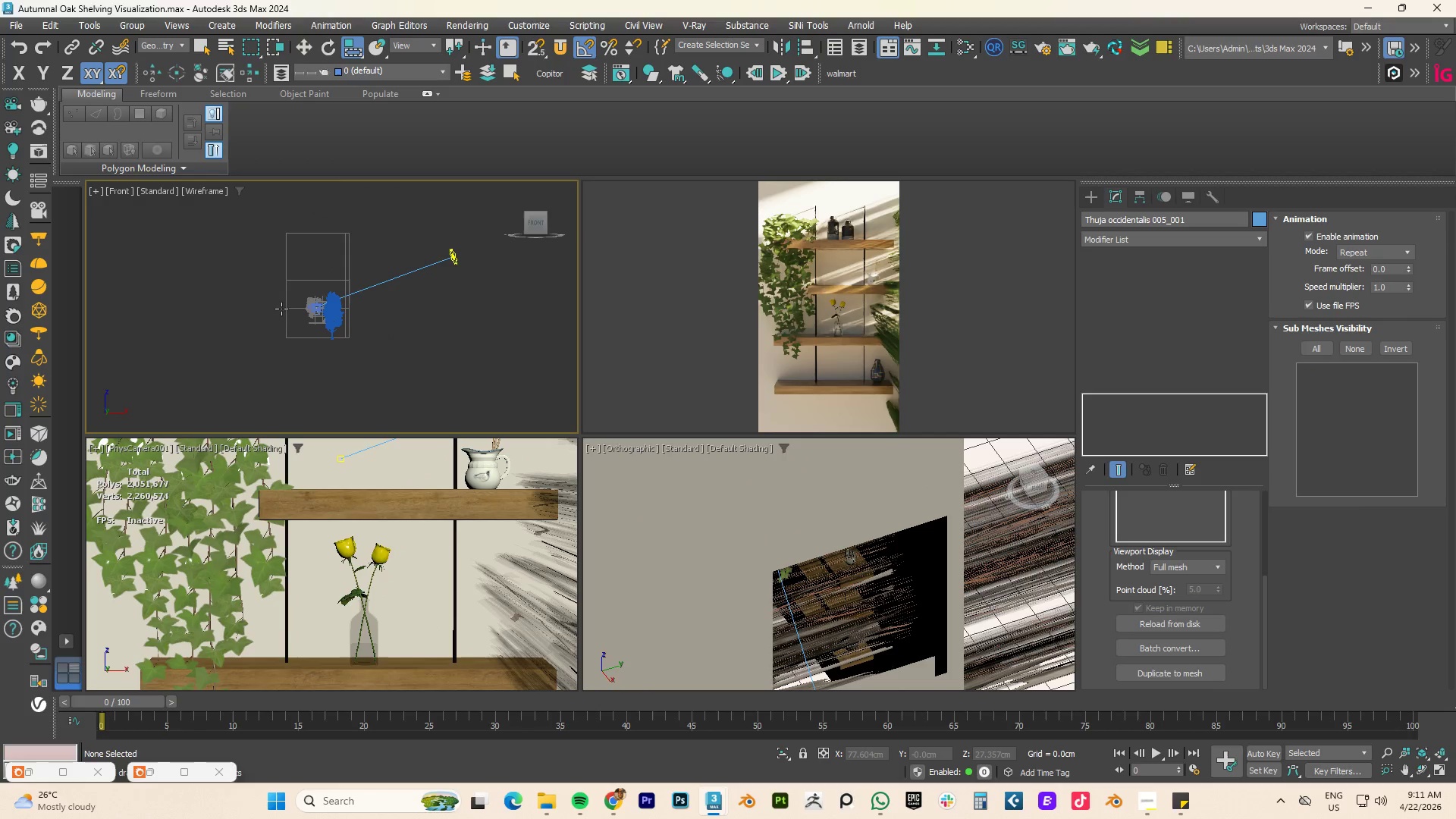 
hold_key(key=AltLeft, duration=0.86)
 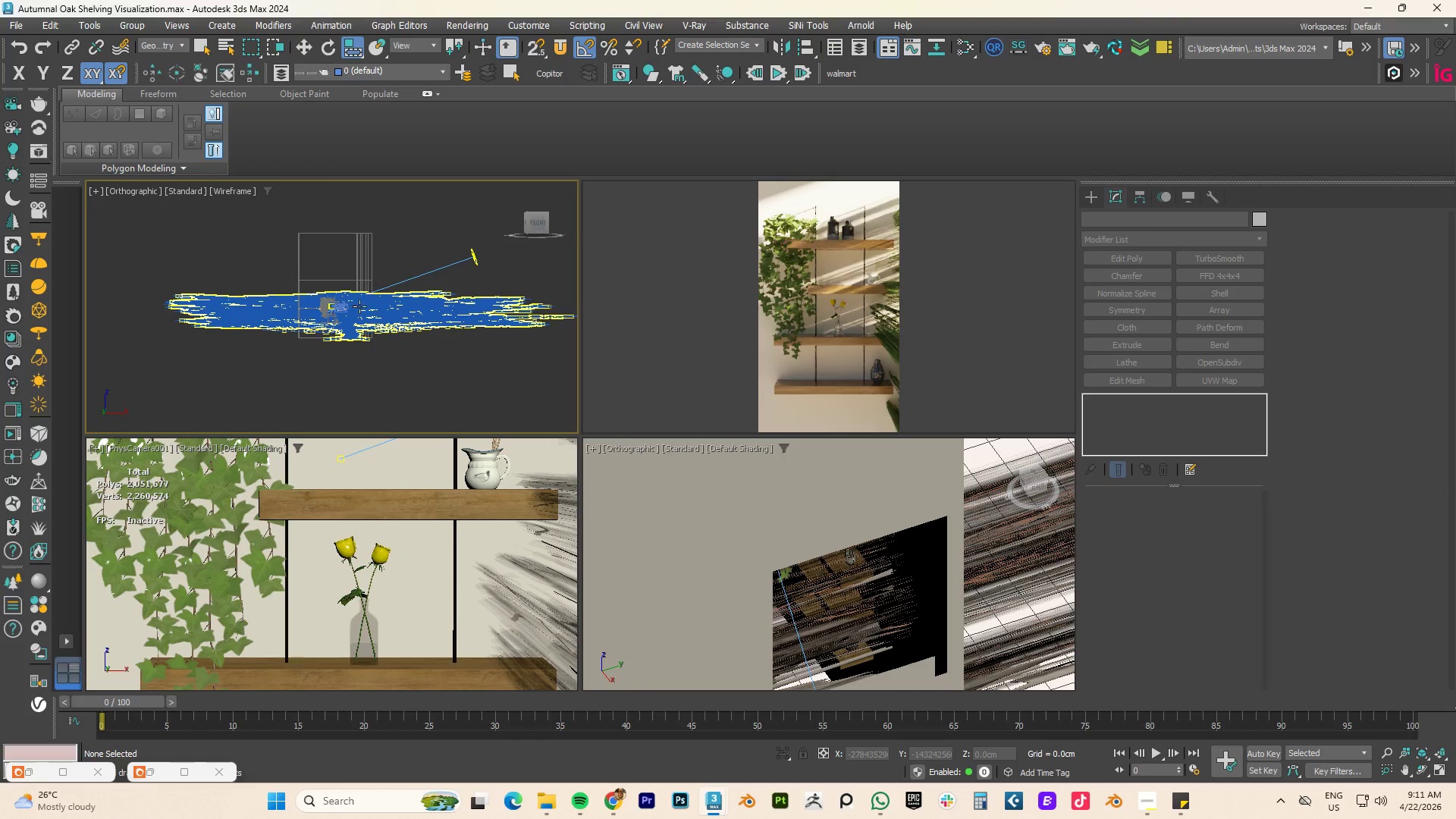 
hold_key(key=AltLeft, duration=0.89)
 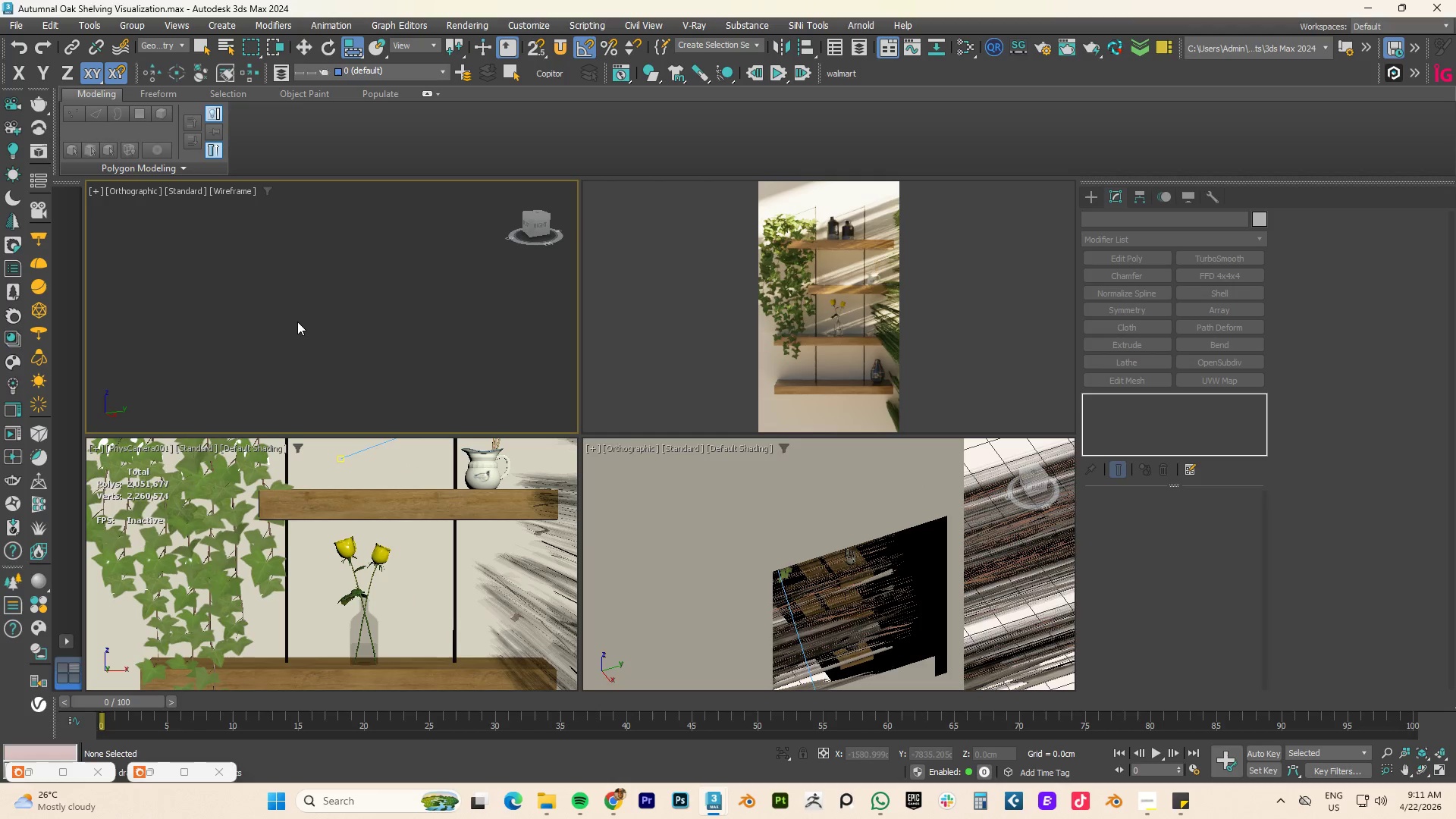 
scroll: coordinate [366, 306], scroll_direction: none, amount: 0.0
 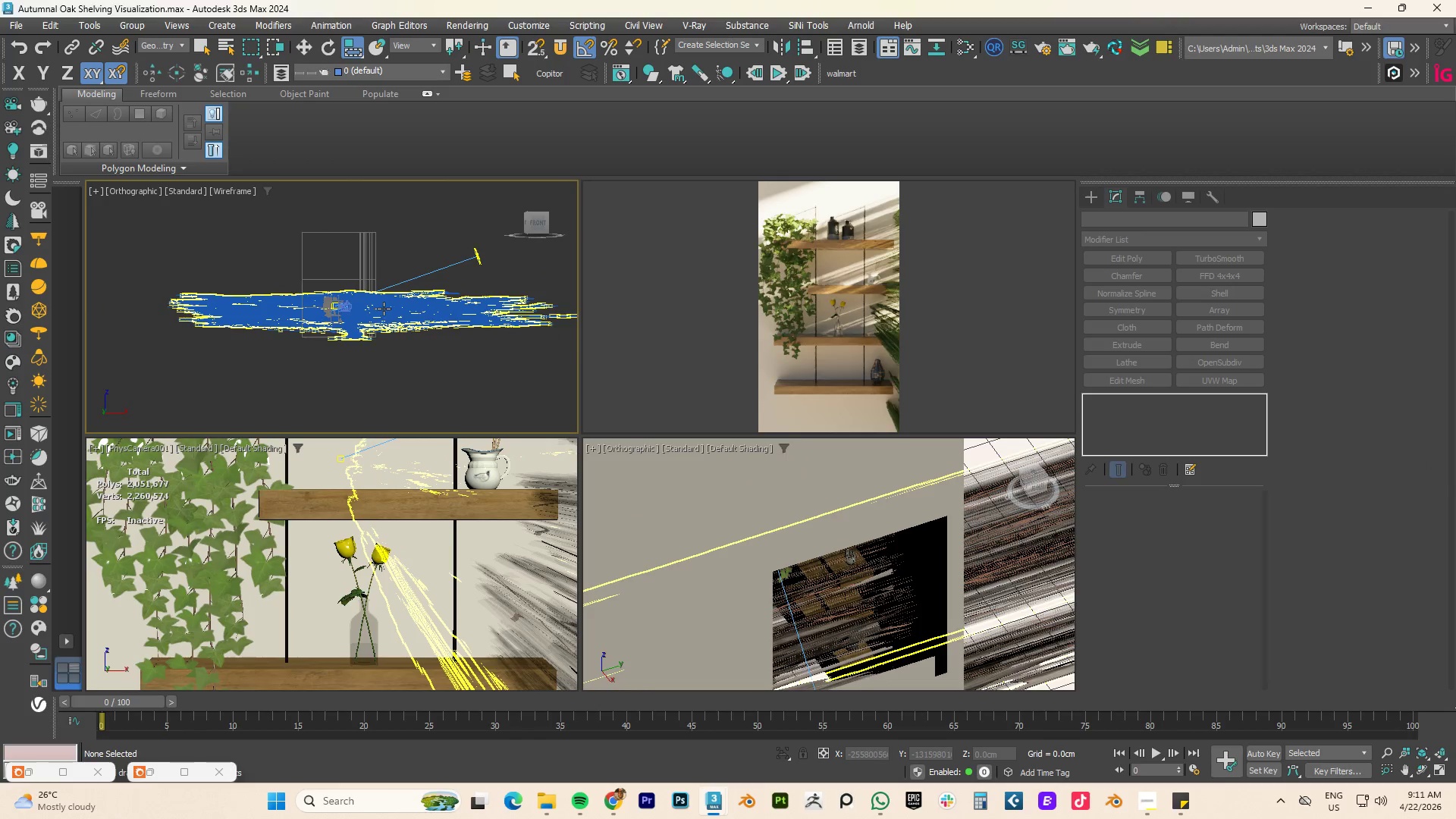 
key(Z)
 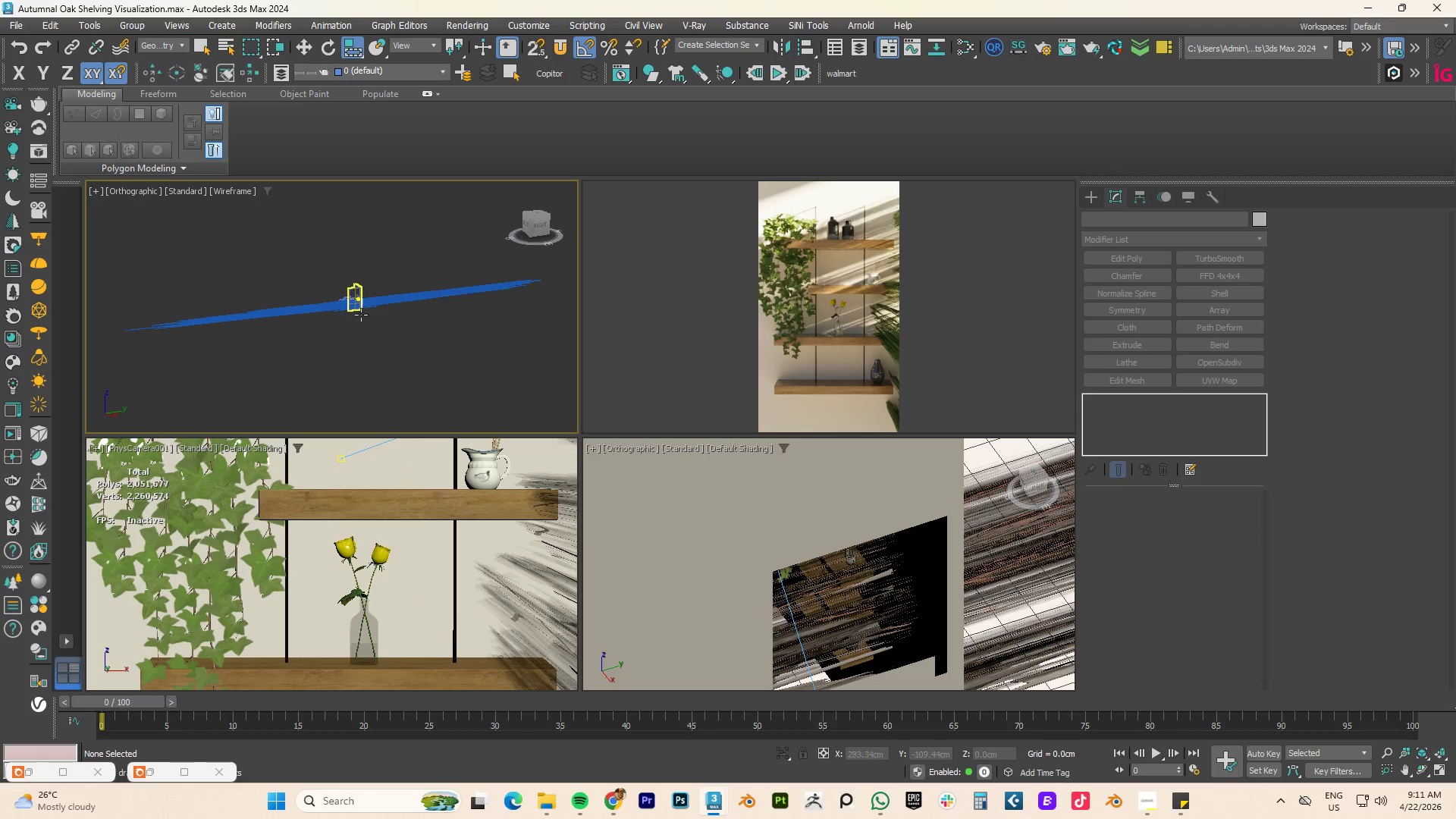 
scroll: coordinate [363, 315], scroll_direction: down, amount: 2.0
 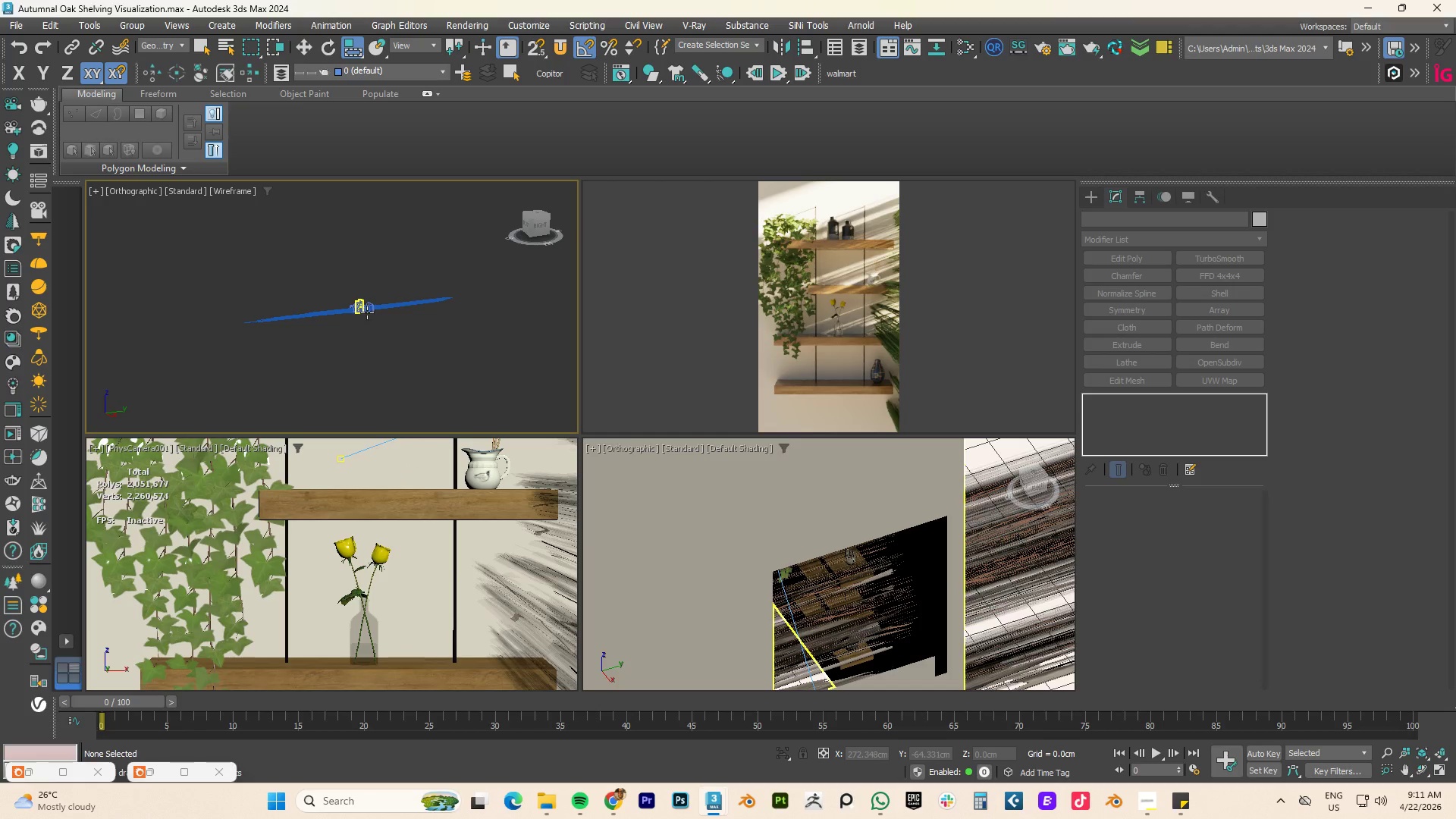 
key(Control+Z)
 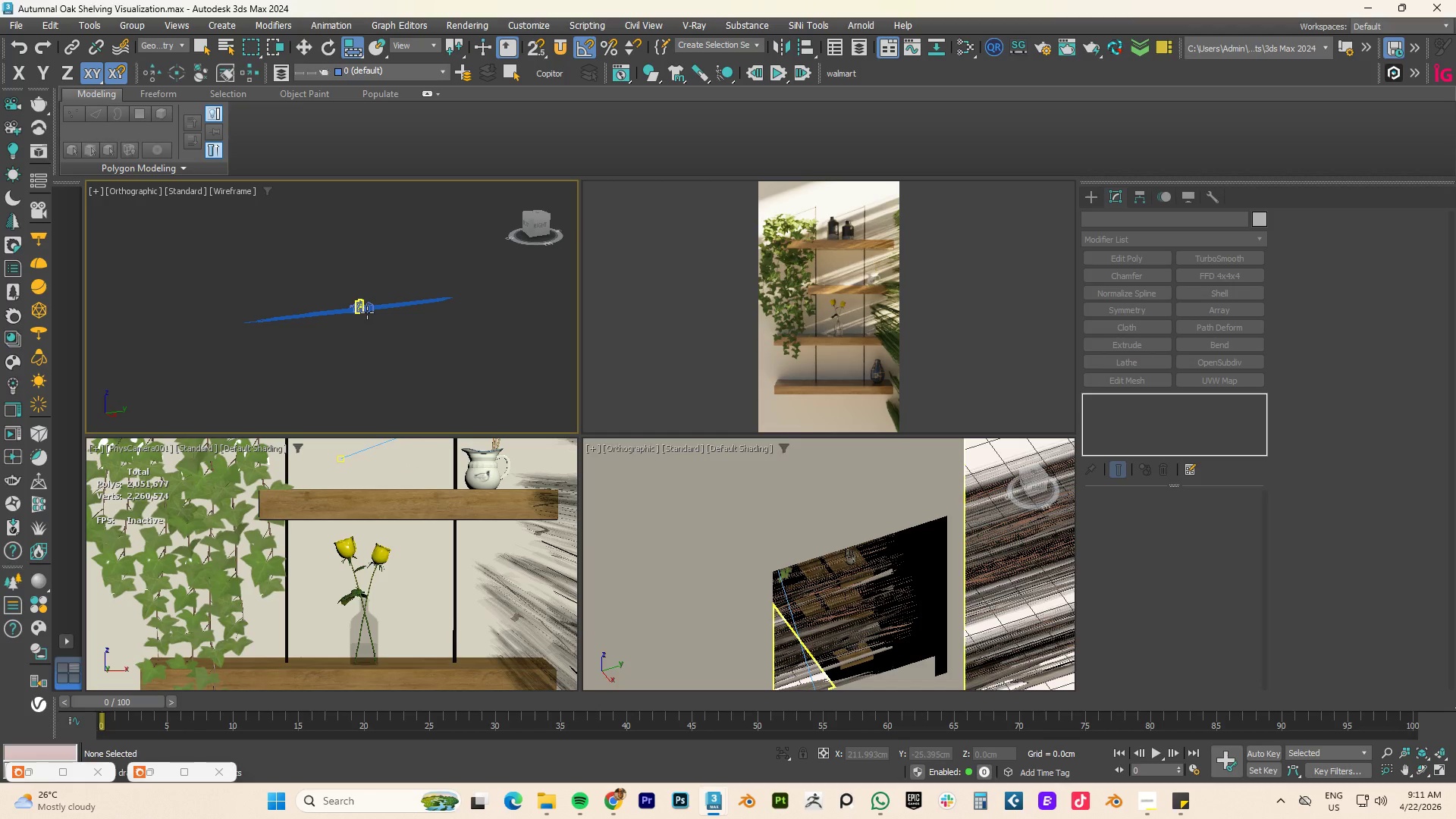 
key(Control+Z)
 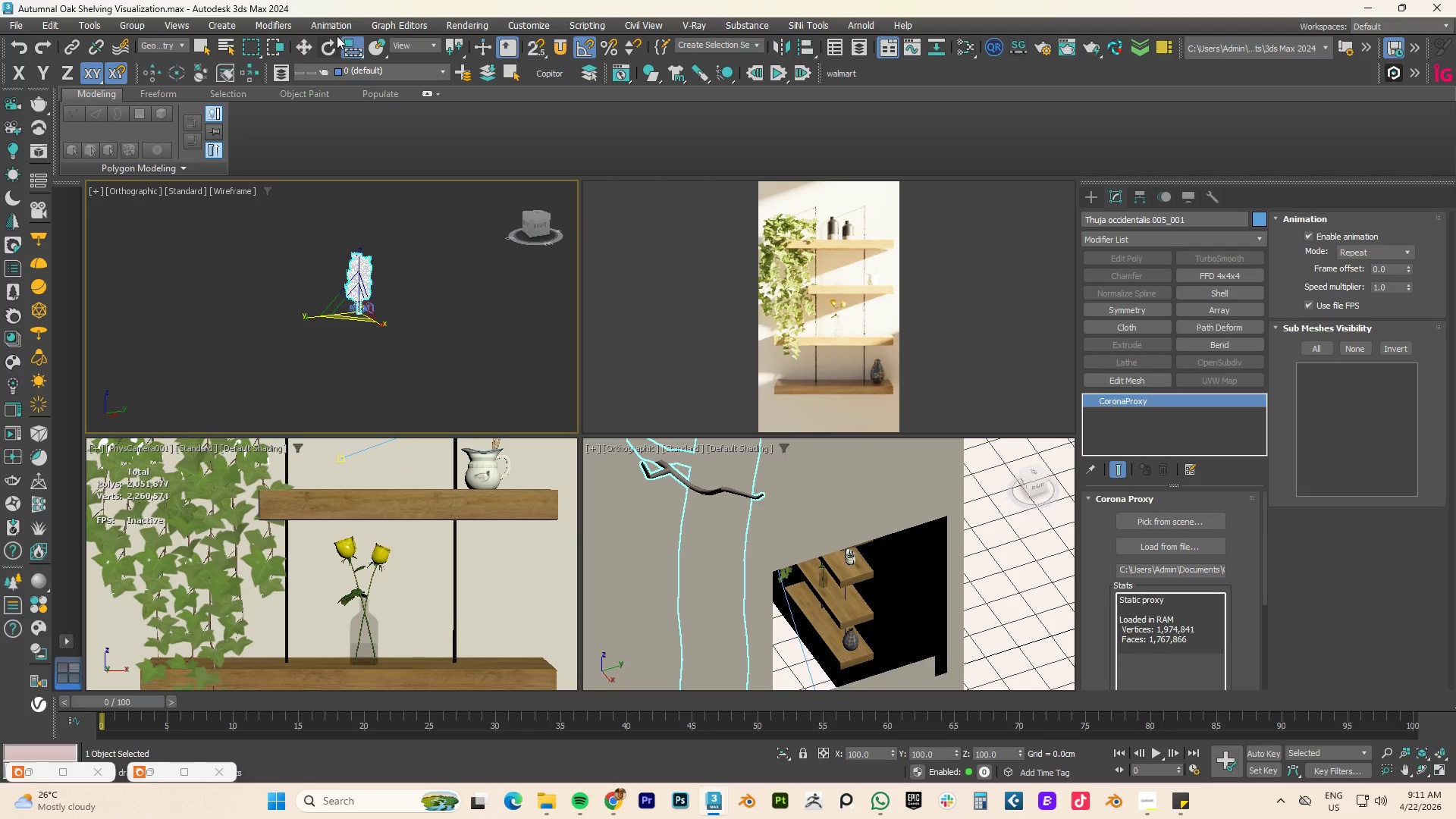 
left_click_drag(start_coordinate=[355, 47], to_coordinate=[355, 66])
 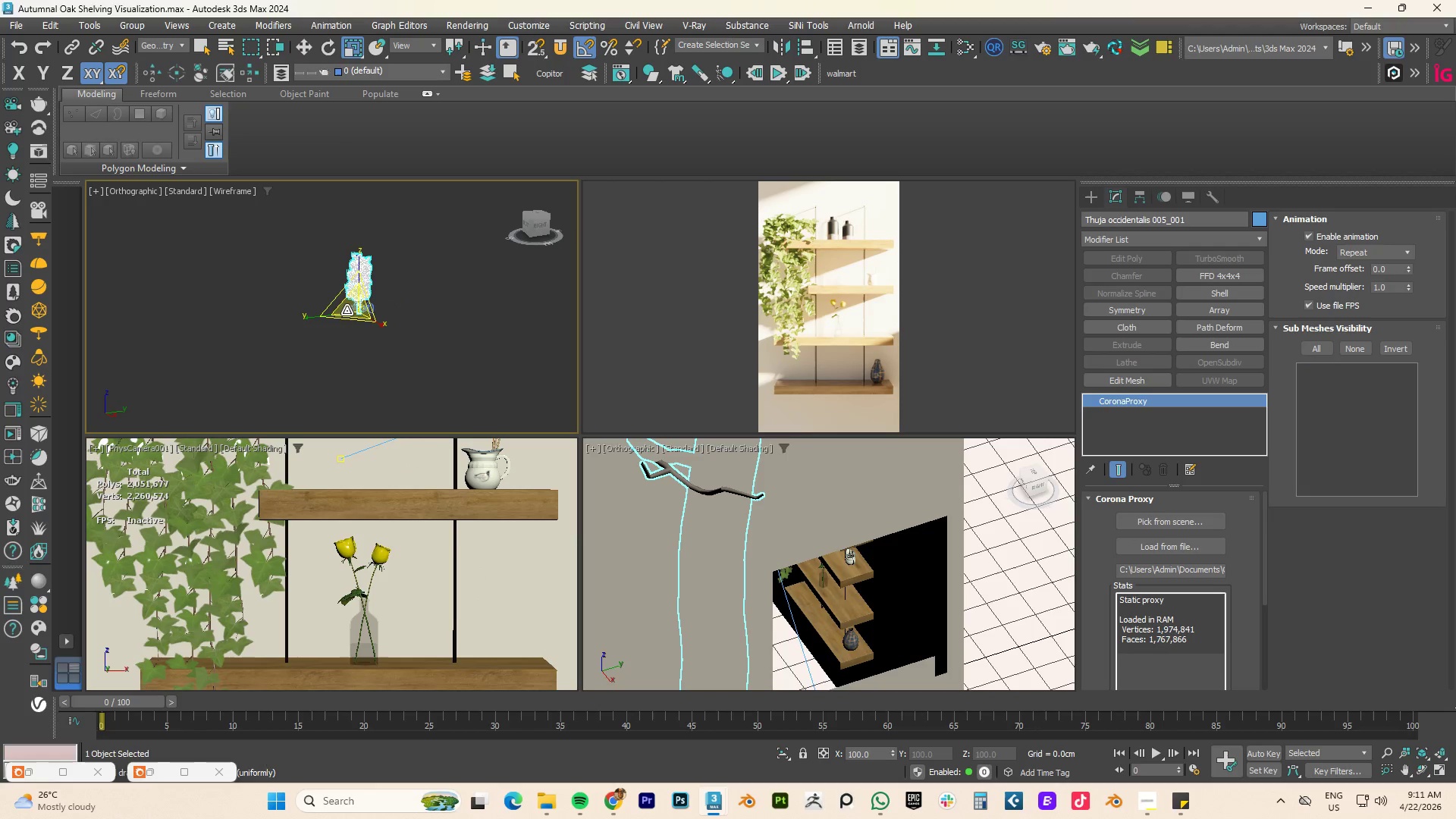 
left_click_drag(start_coordinate=[352, 308], to_coordinate=[328, 217])
 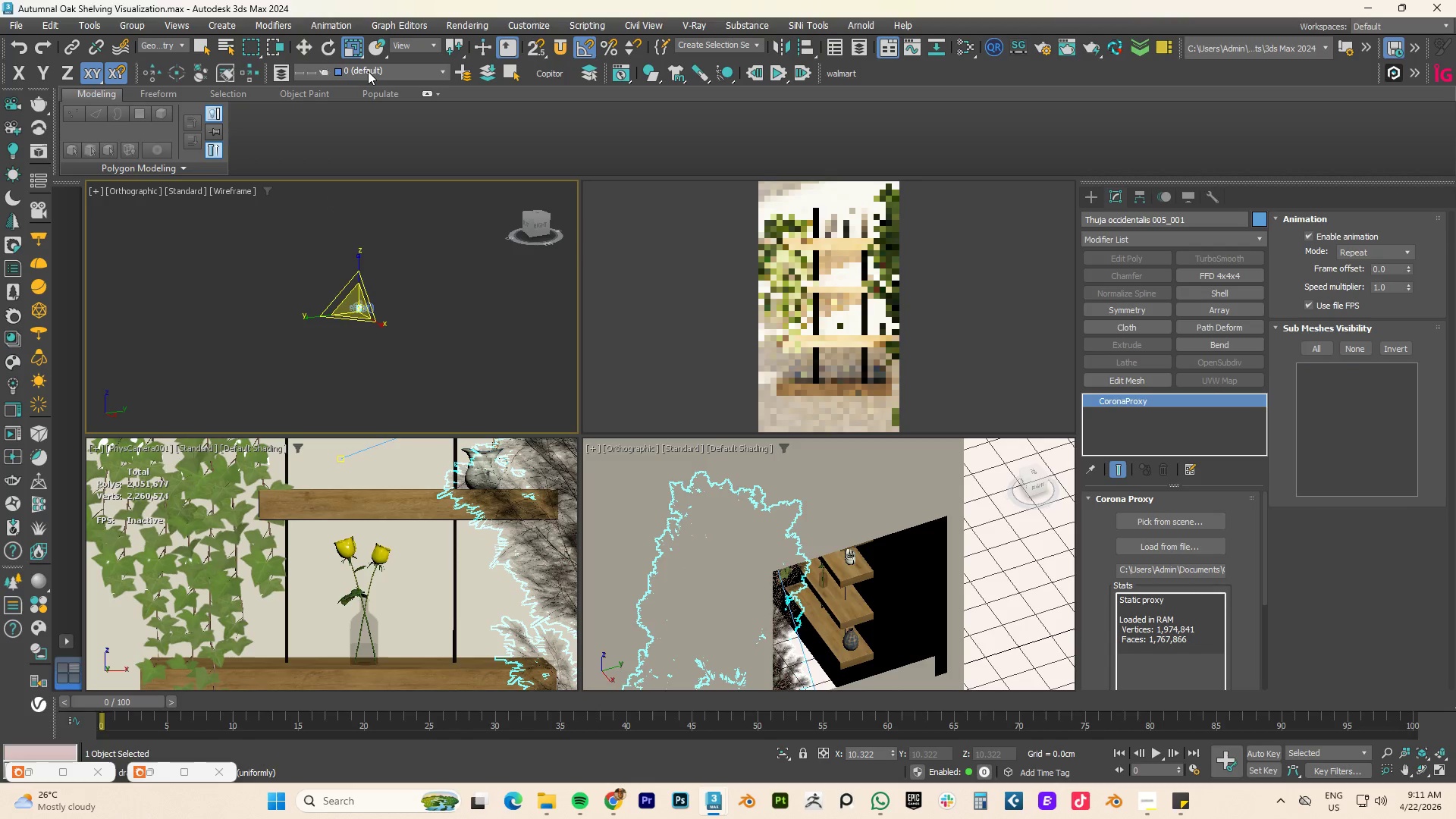 
key(Alt+AltLeft)
 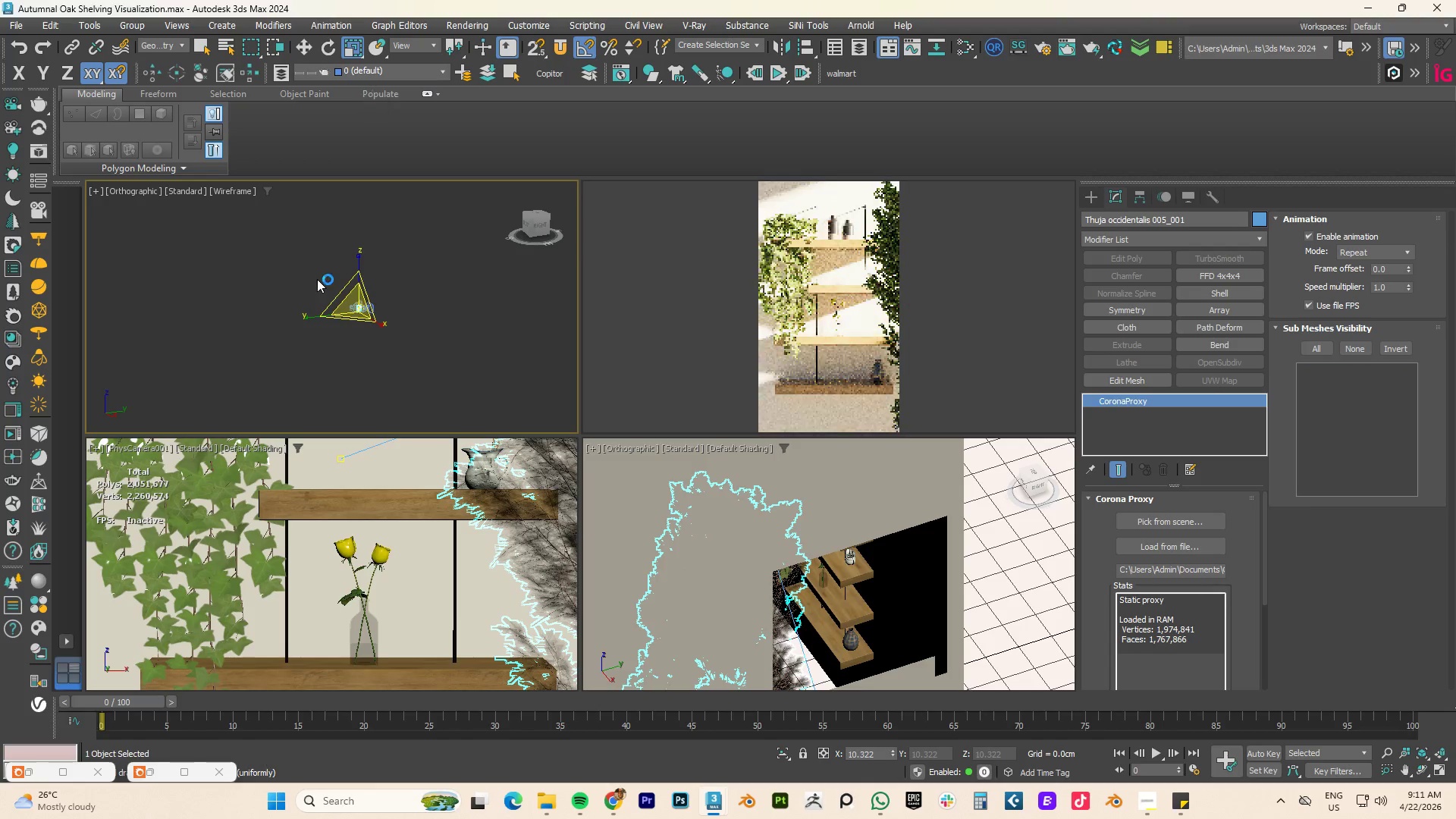 
type(tzw)
 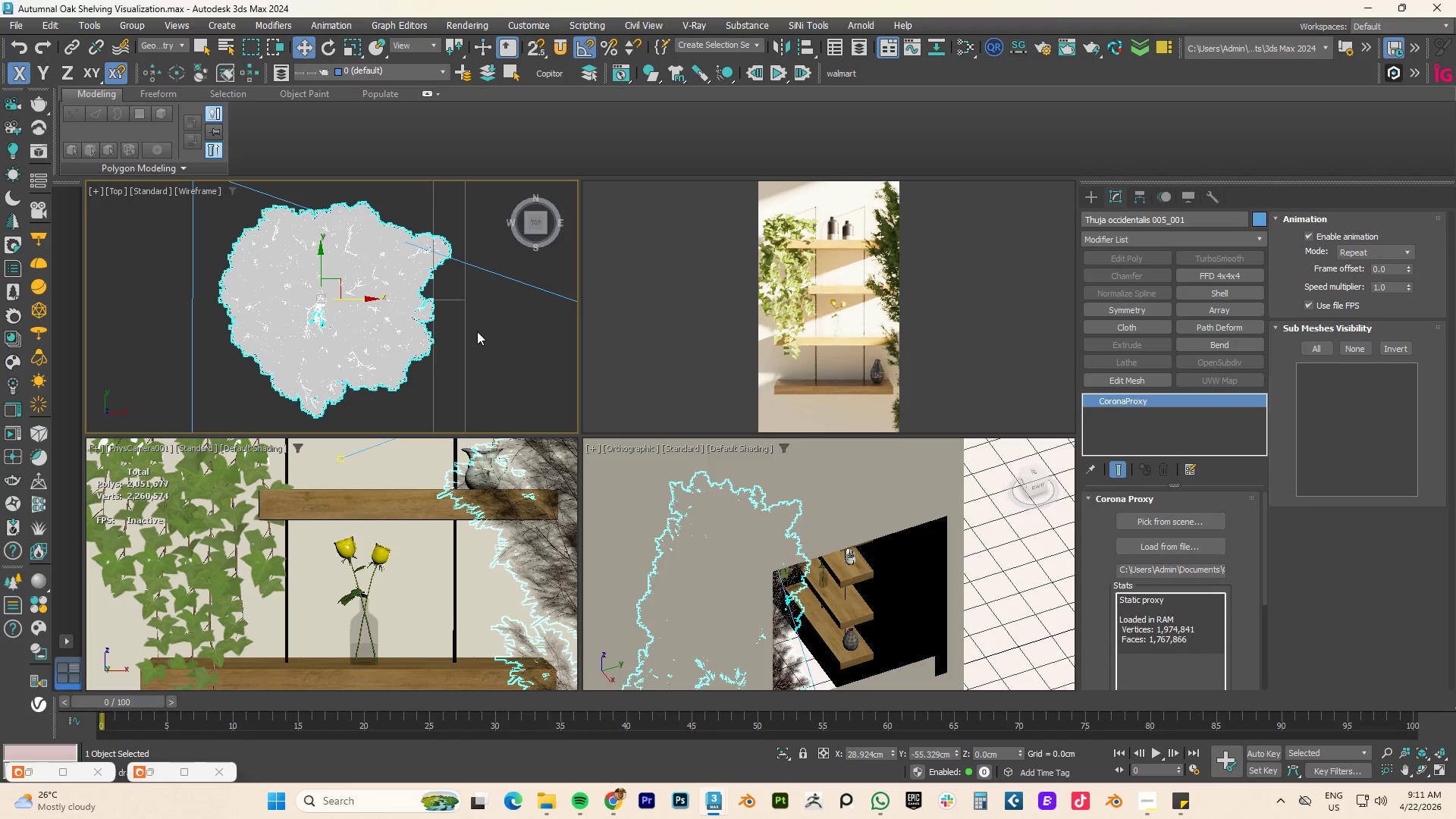 
left_click([477, 331])
 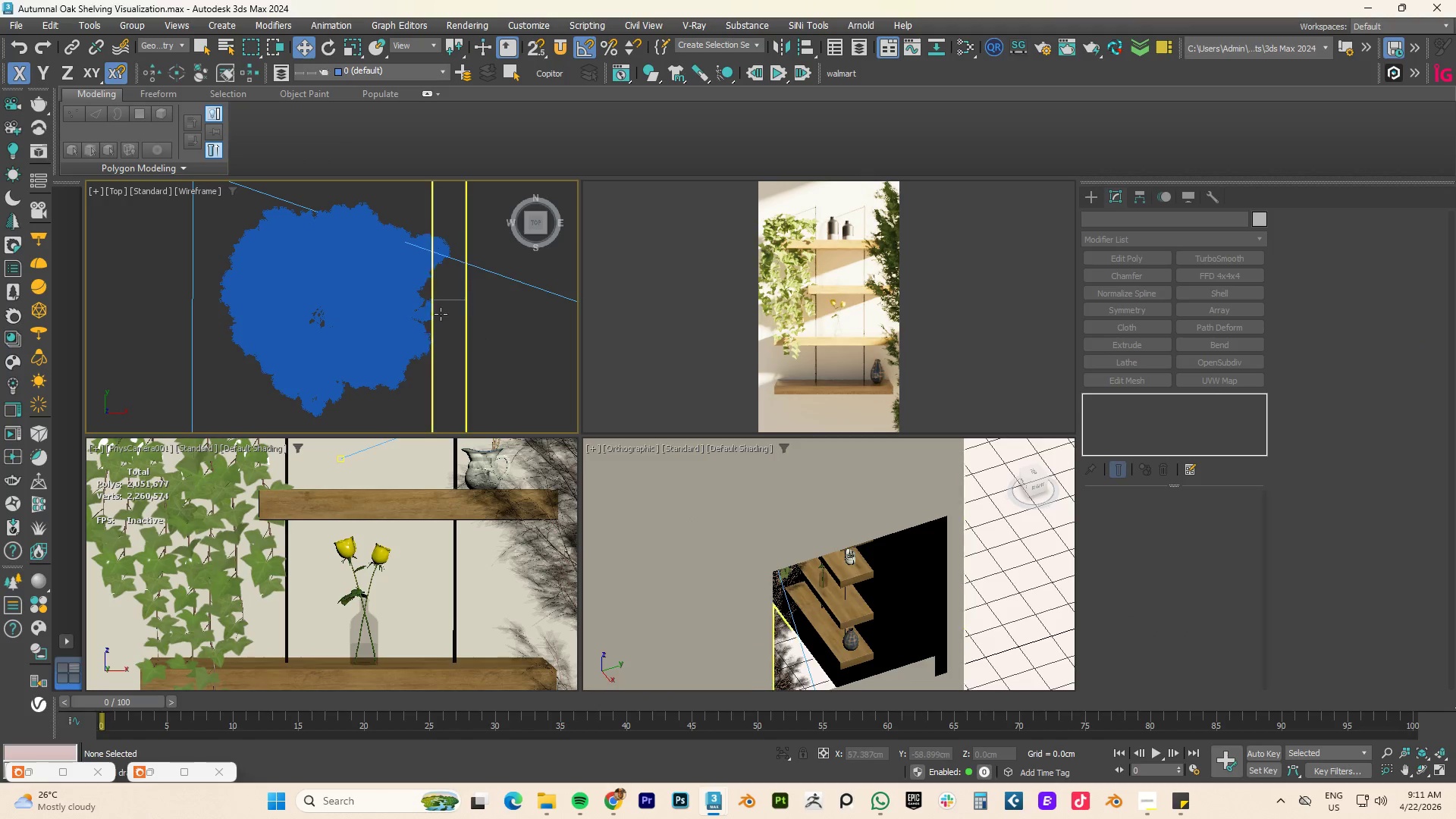 
left_click([392, 296])
 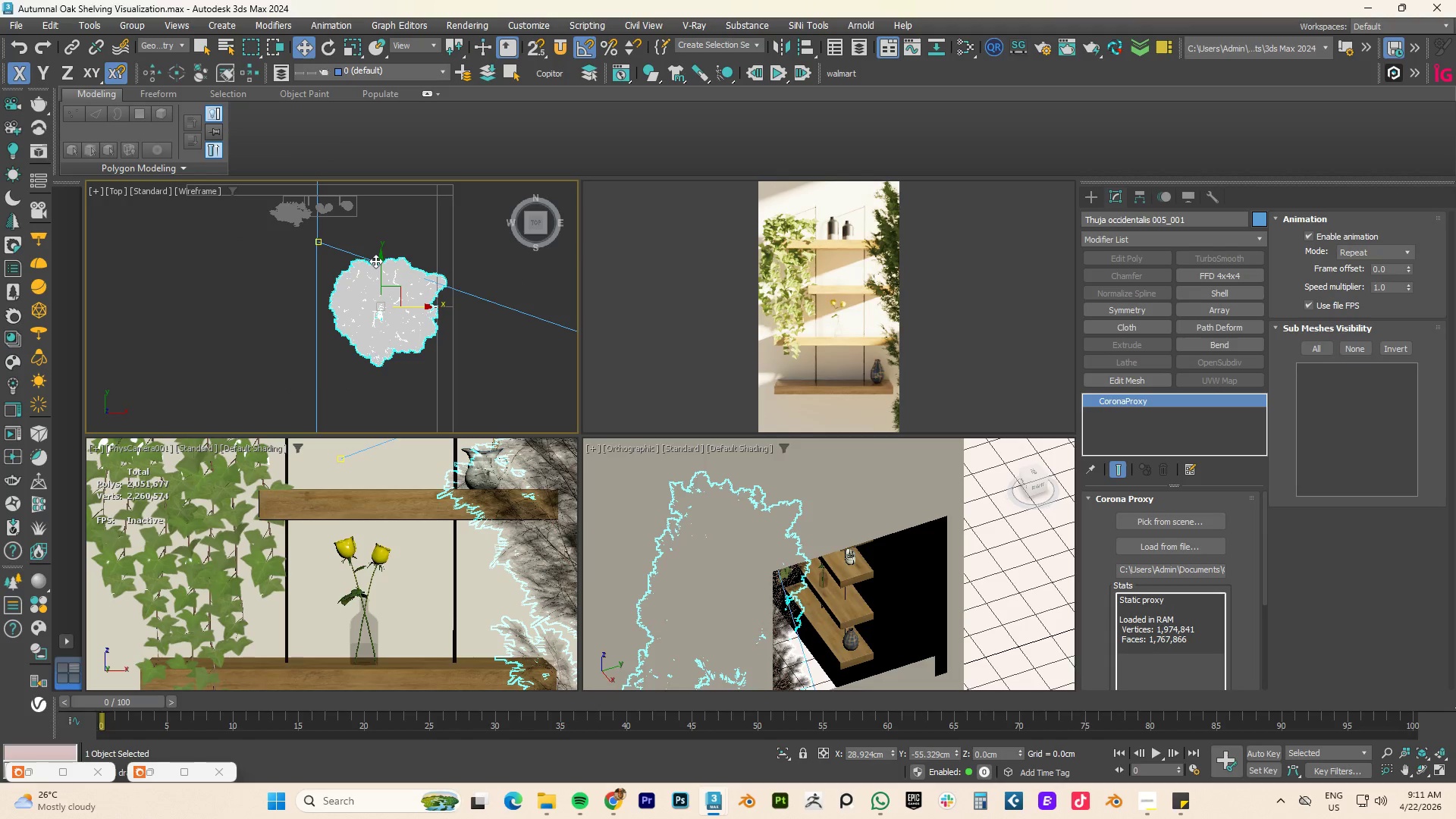 
scroll: coordinate [441, 314], scroll_direction: down, amount: 2.0
 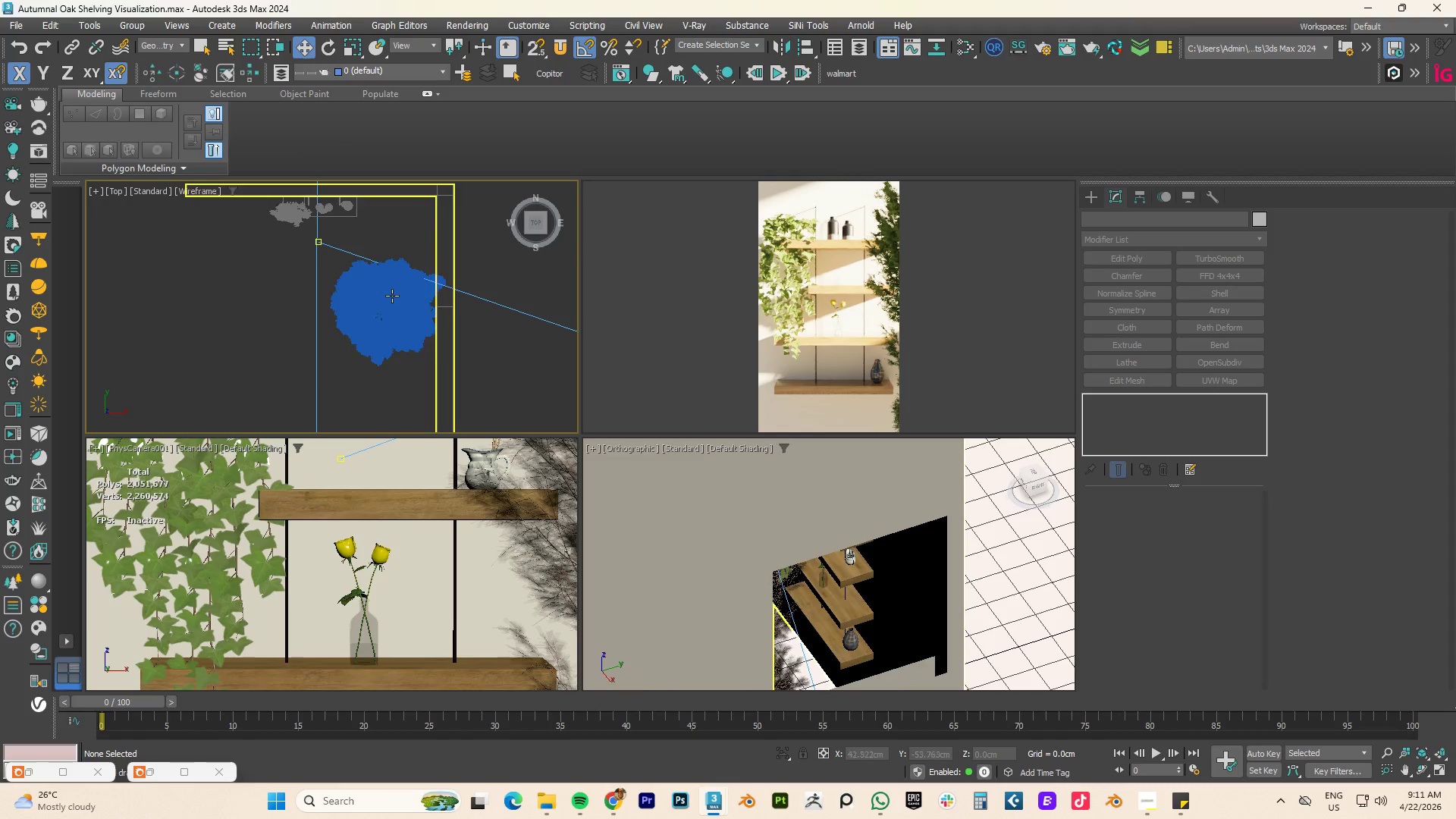 
left_click_drag(start_coordinate=[375, 259], to_coordinate=[376, 215])
 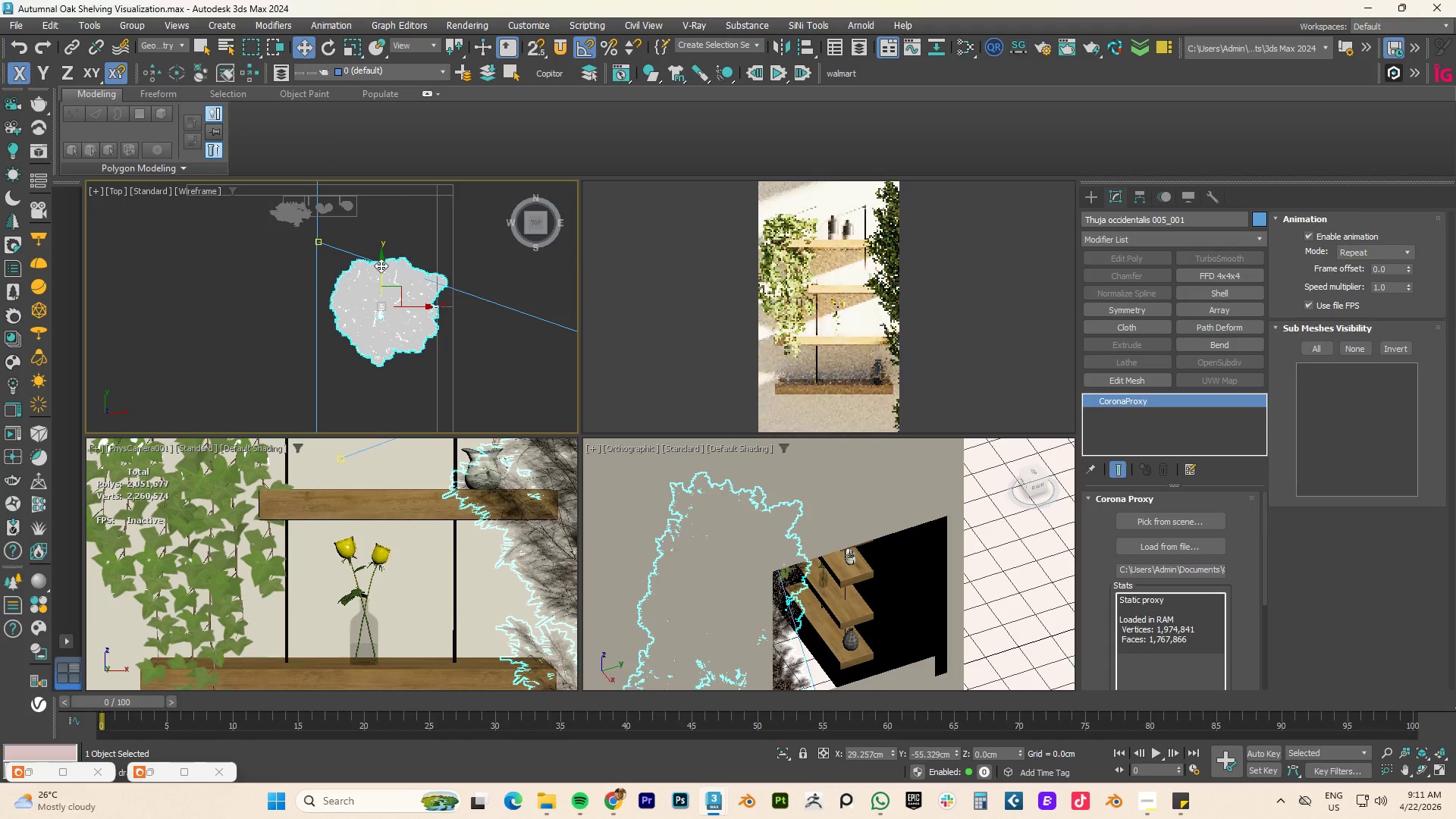 
left_click_drag(start_coordinate=[381, 268], to_coordinate=[386, 209])
 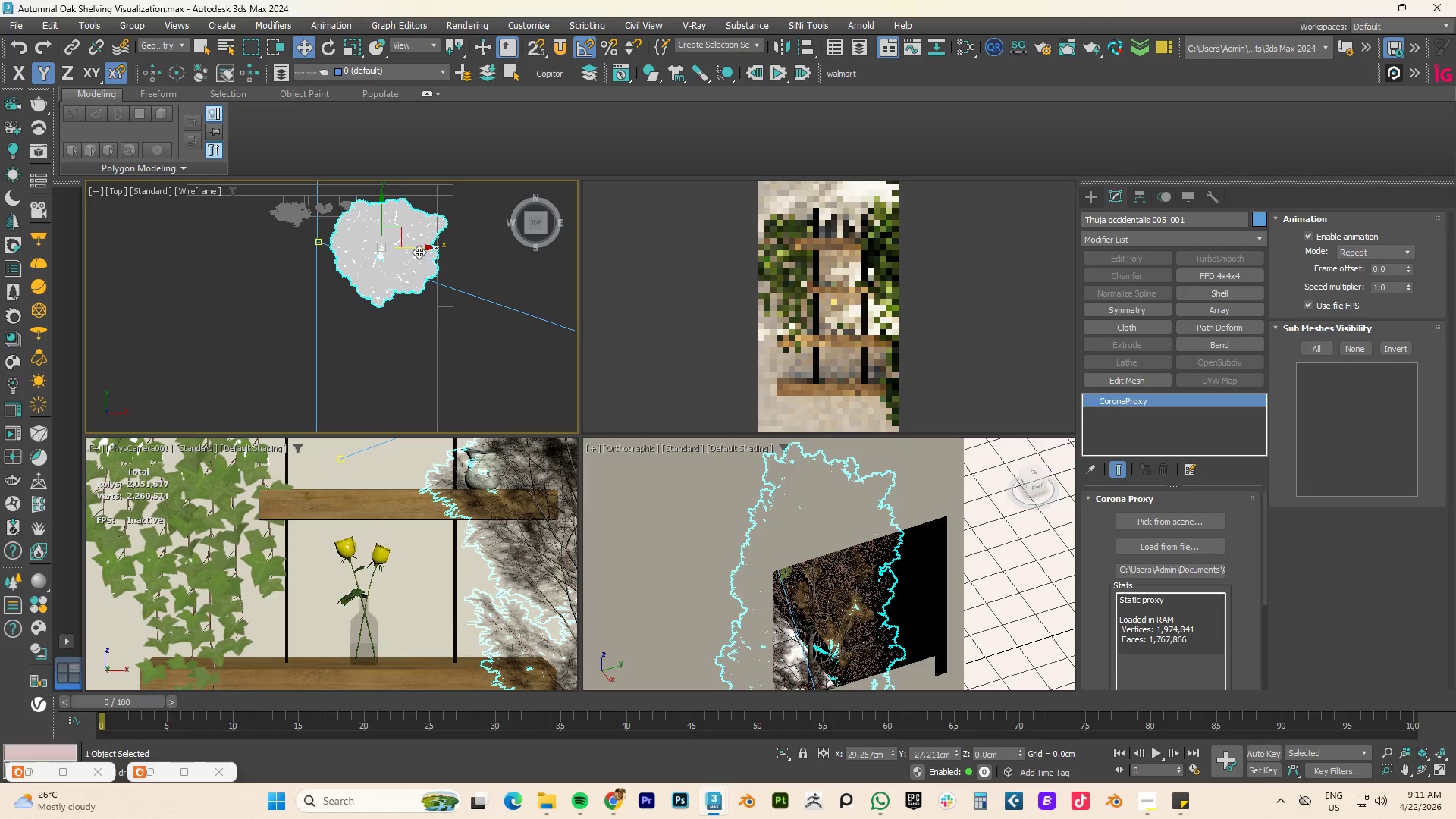 
left_click_drag(start_coordinate=[417, 247], to_coordinate=[540, 262])
 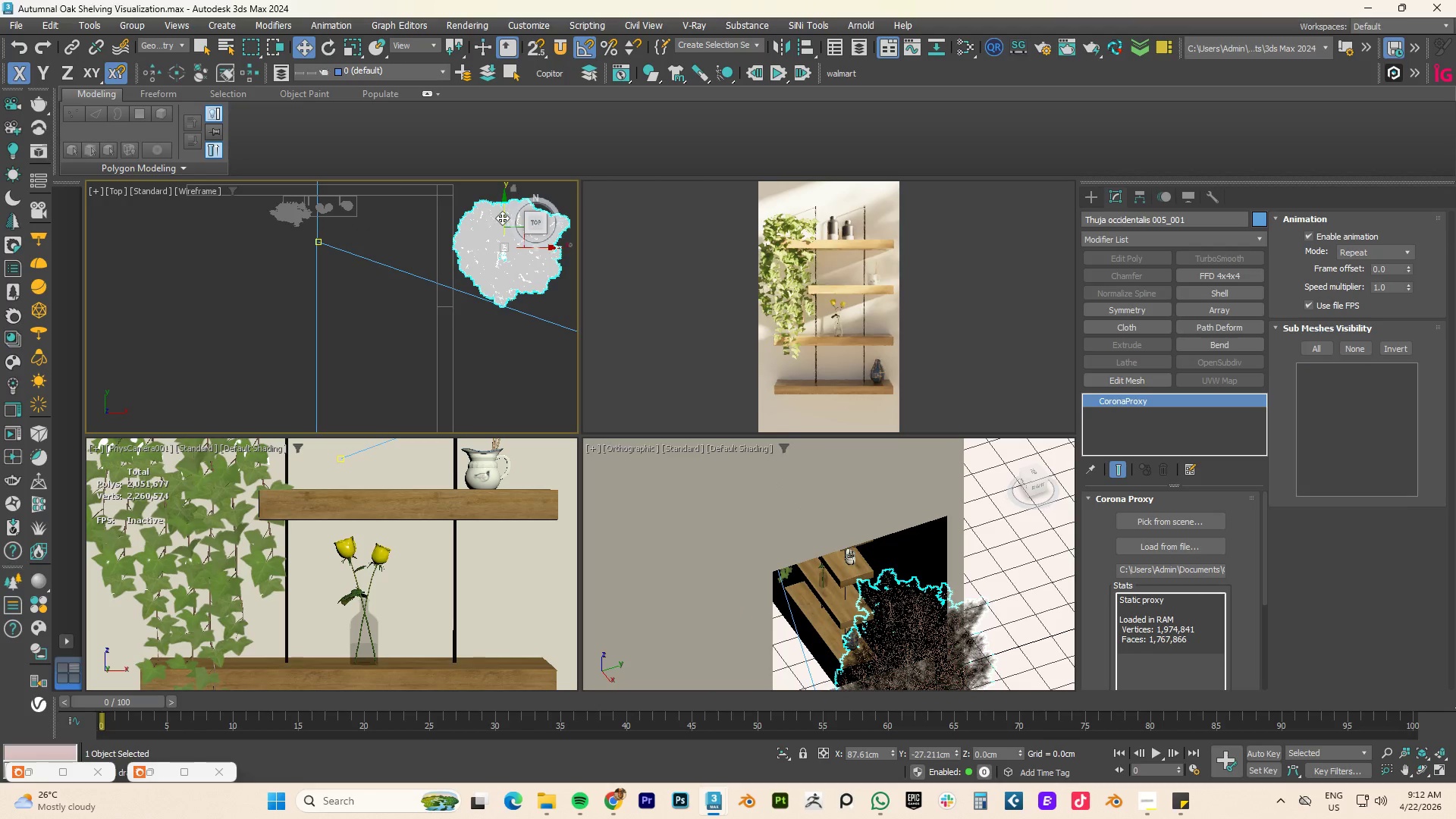 
left_click_drag(start_coordinate=[504, 214], to_coordinate=[516, 256])
 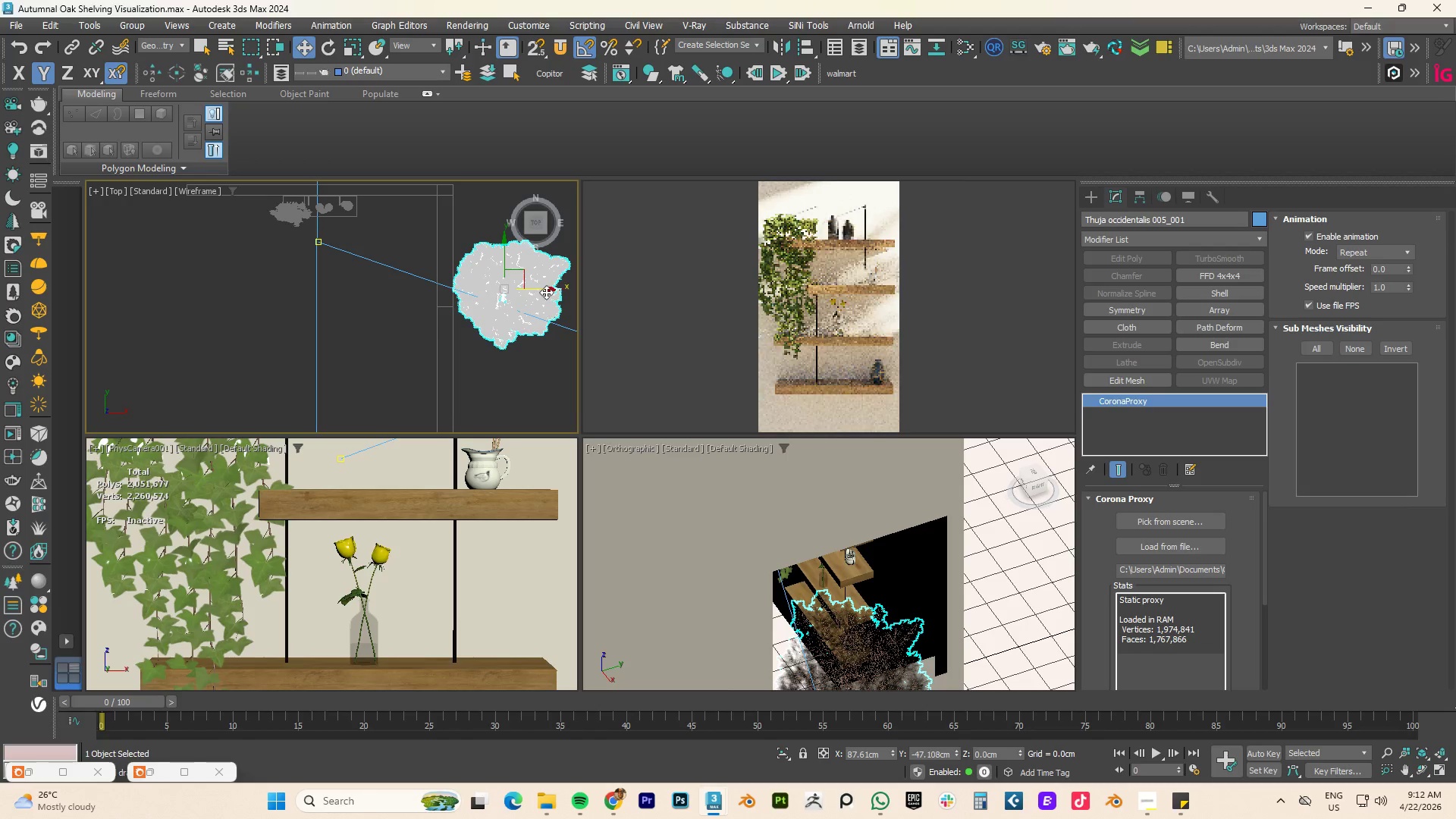 
left_click_drag(start_coordinate=[544, 290], to_coordinate=[612, 304])
 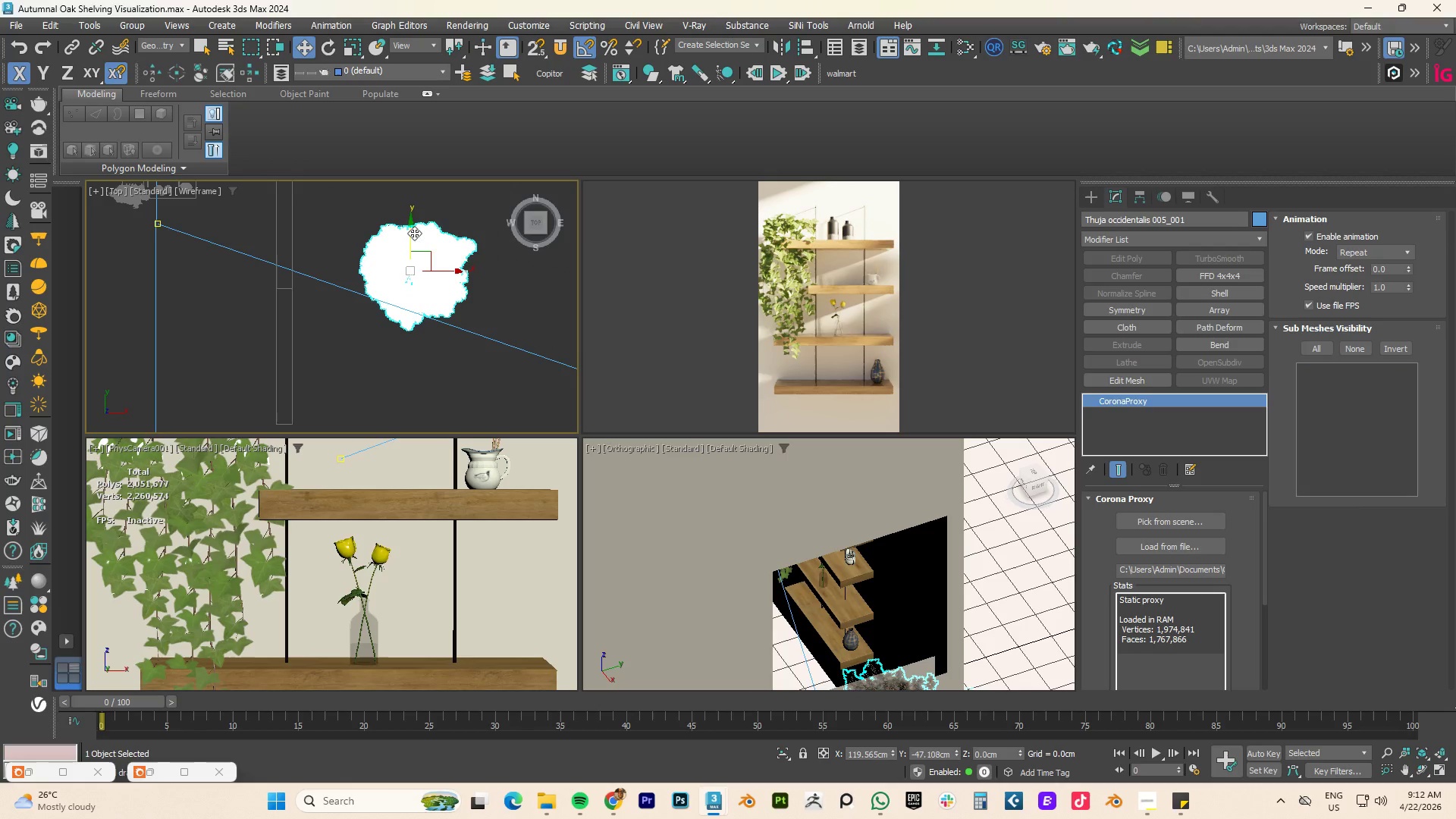 
wait(8.11)
 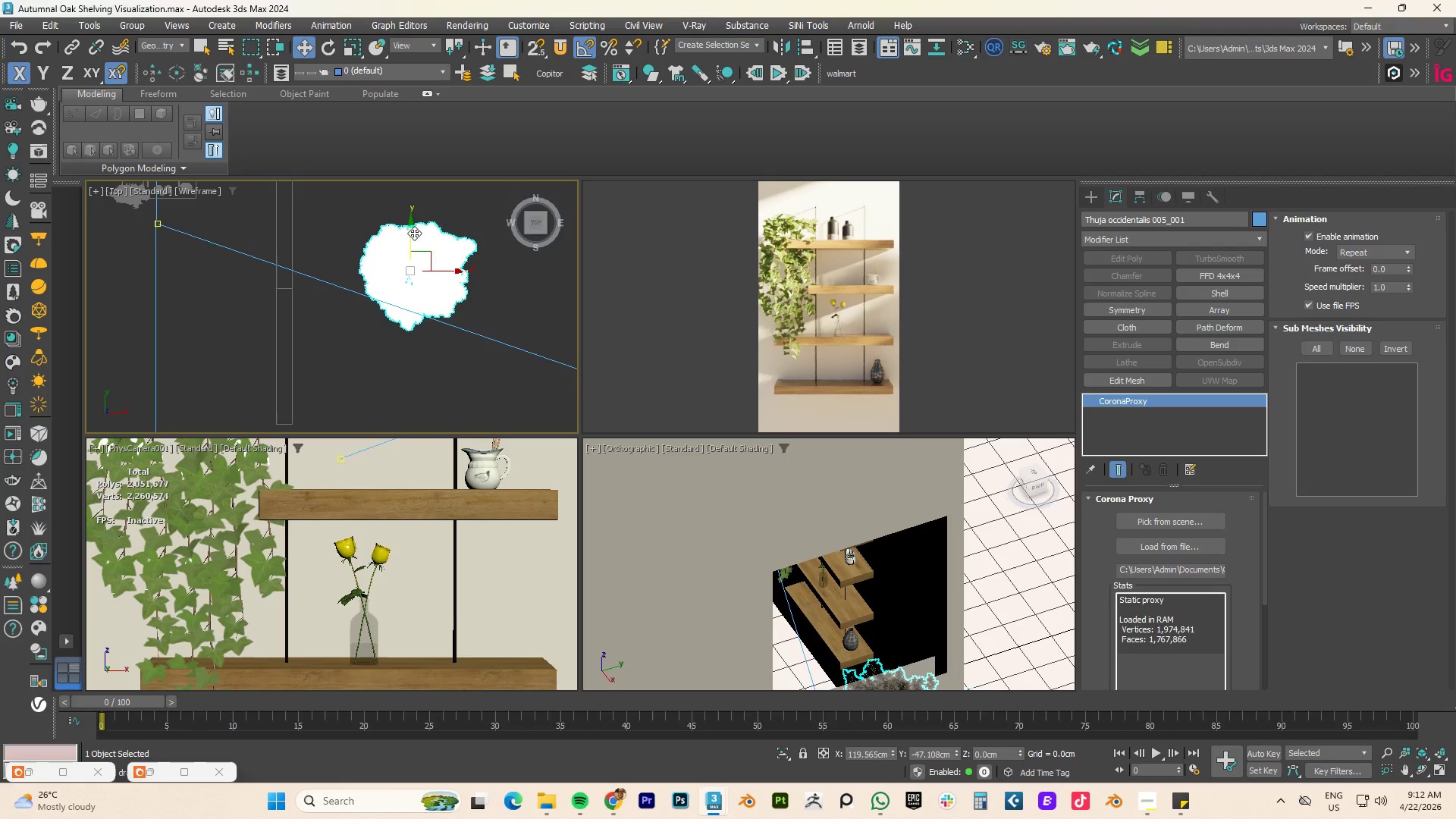 
left_click_drag(start_coordinate=[431, 249], to_coordinate=[231, 240])
 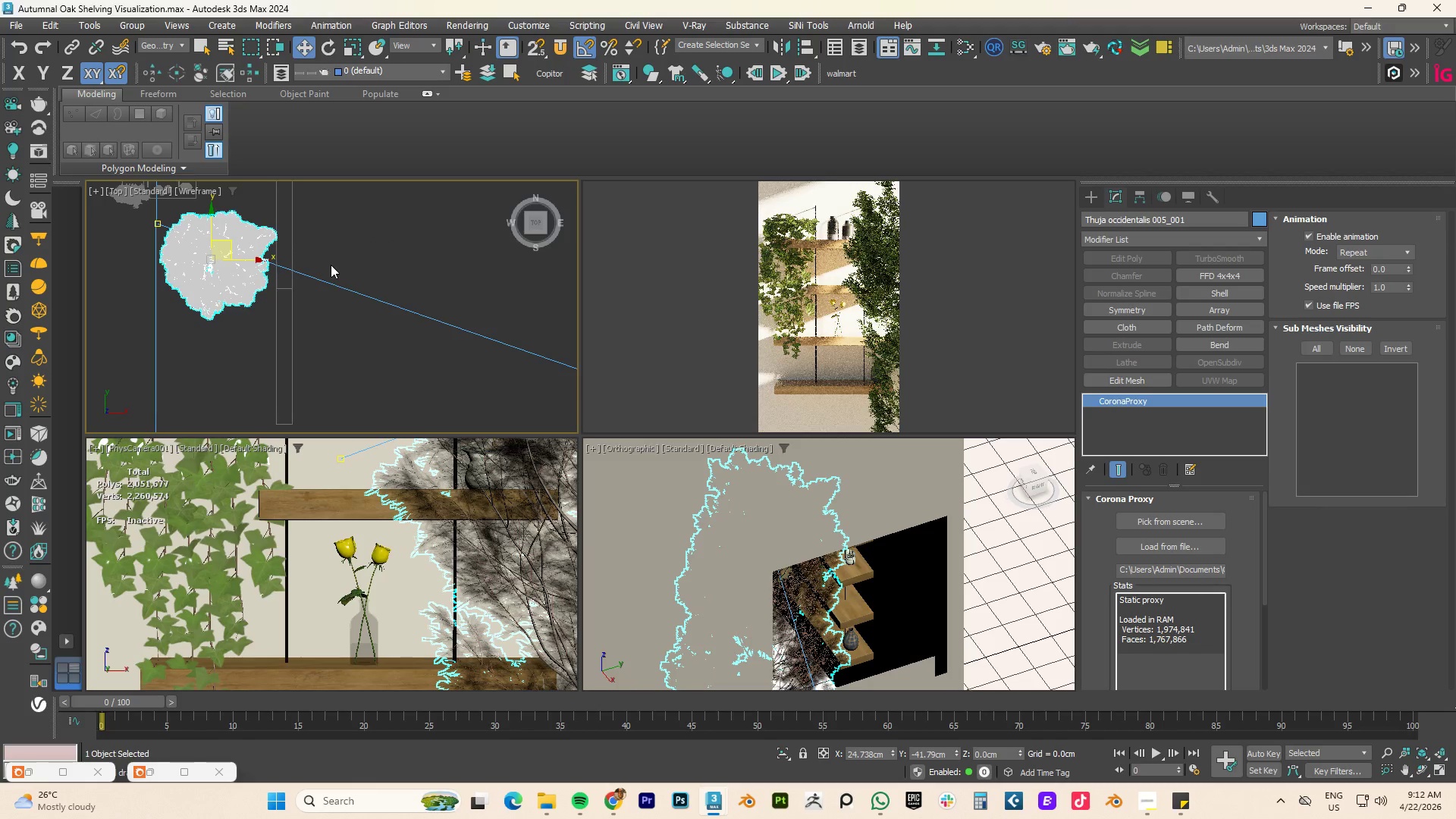 
scroll: coordinate [321, 271], scroll_direction: down, amount: 1.0
 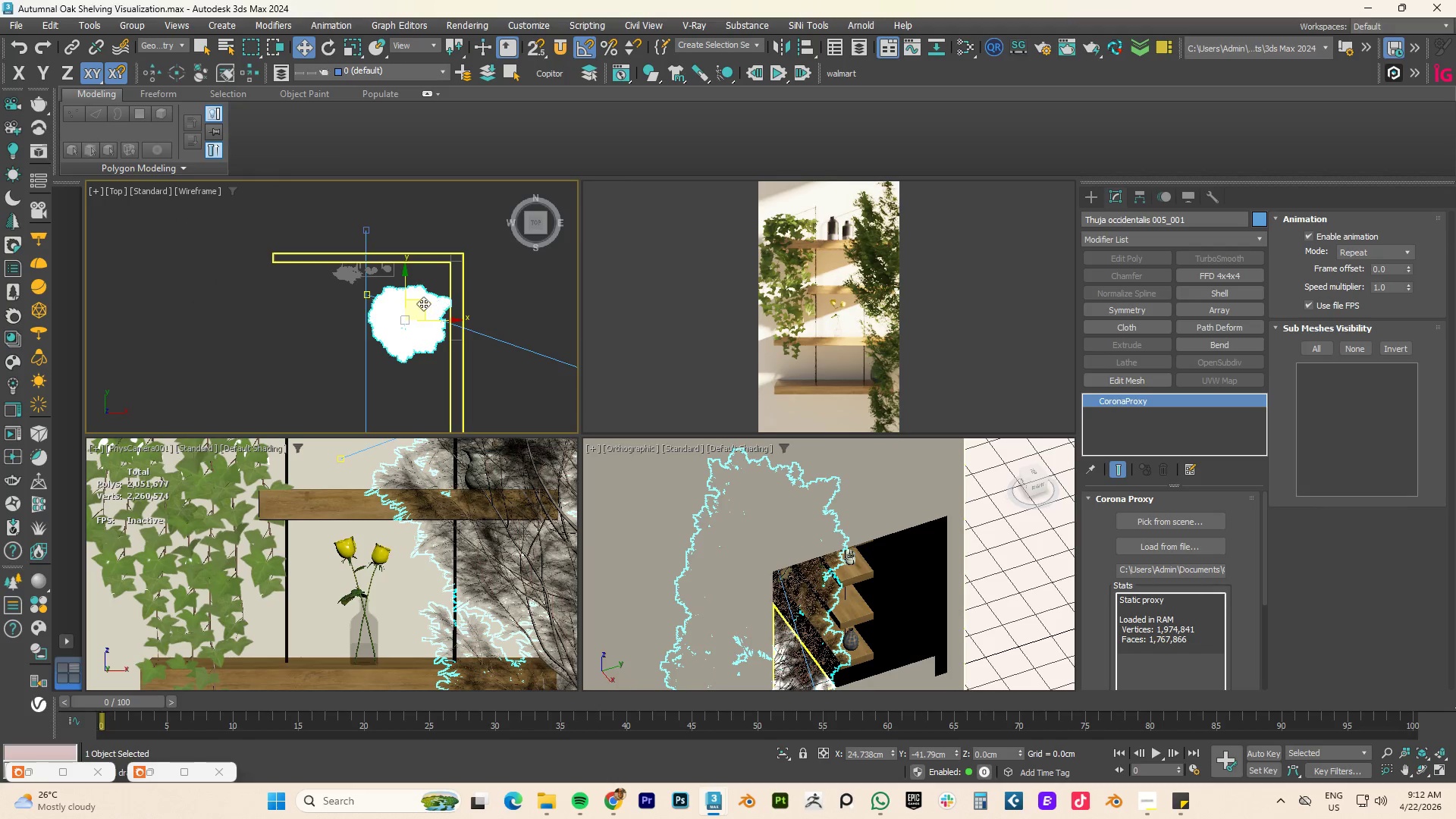 
left_click_drag(start_coordinate=[421, 303], to_coordinate=[419, 287])
 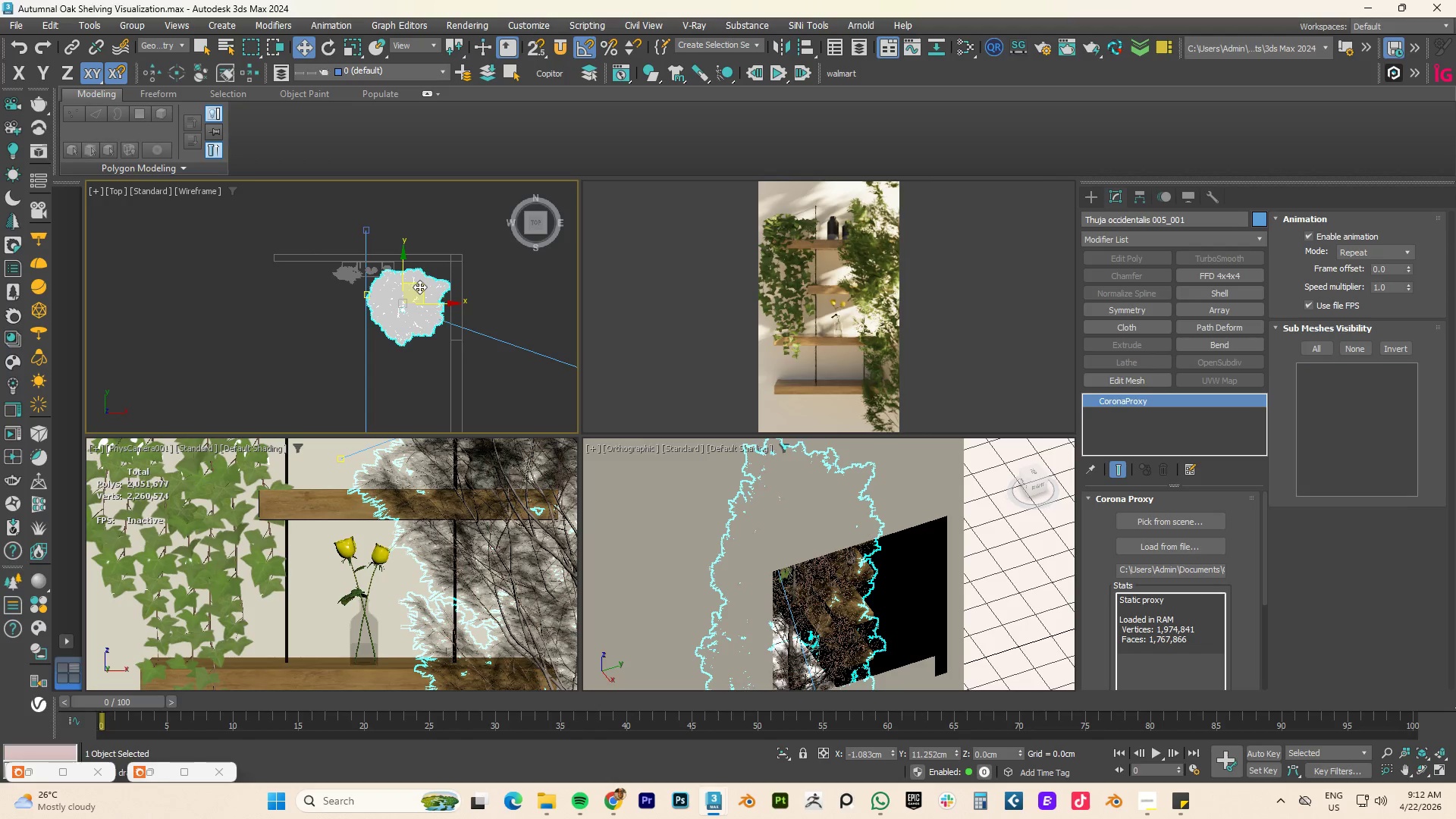 
right_click([419, 287])
 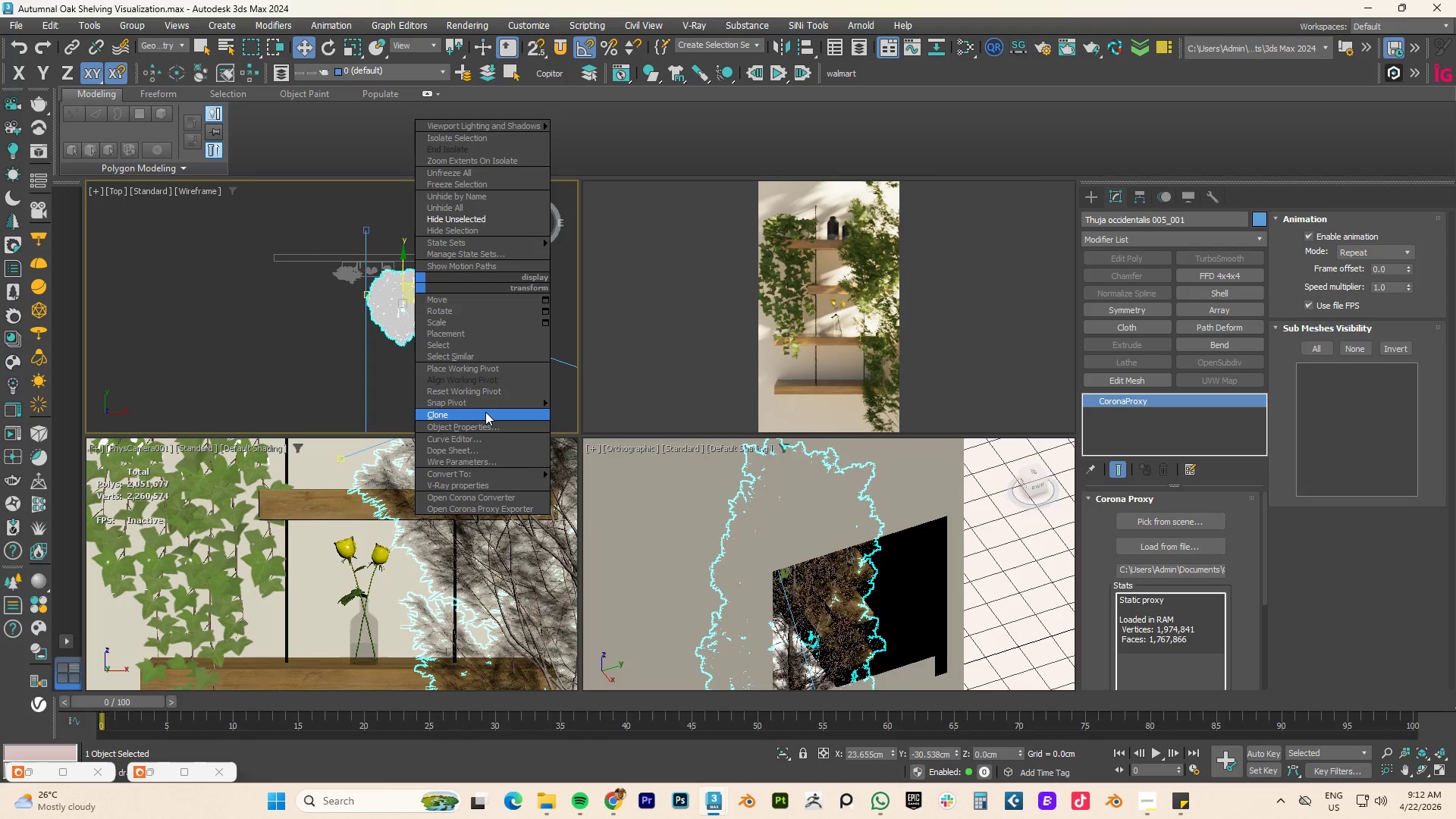 
left_click([594, 478])
 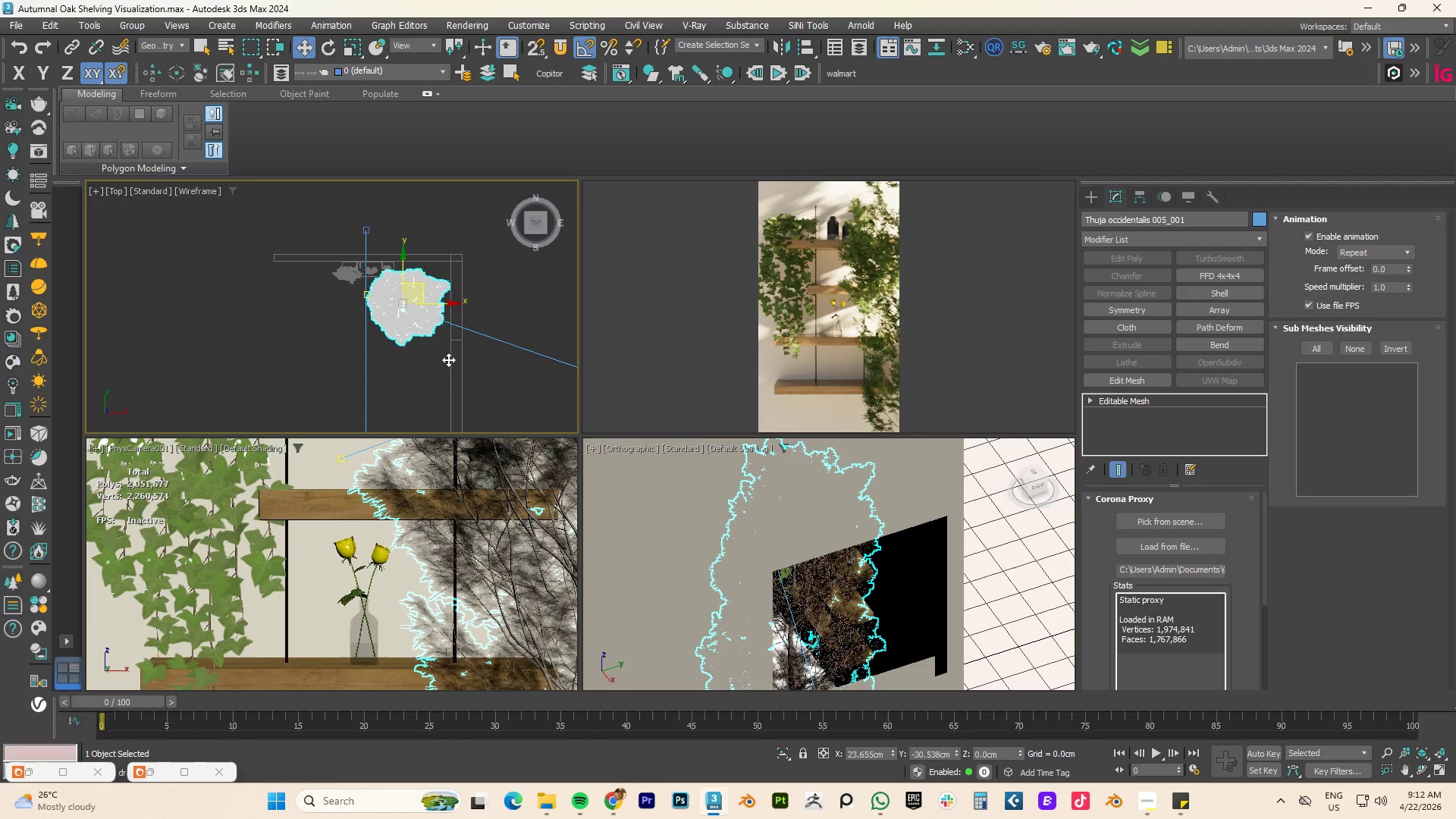 
right_click([413, 330])
 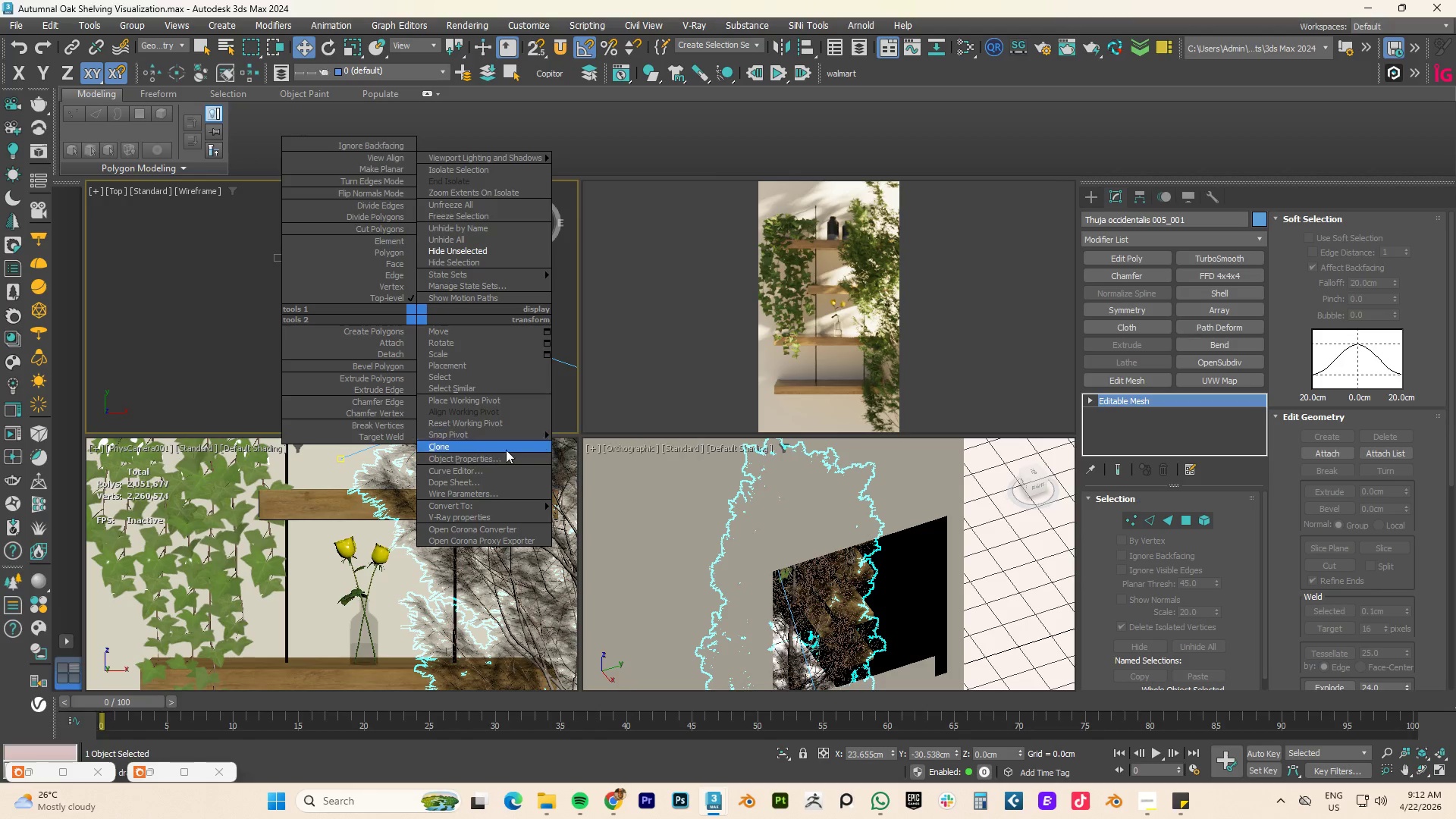 
left_click([599, 514])
 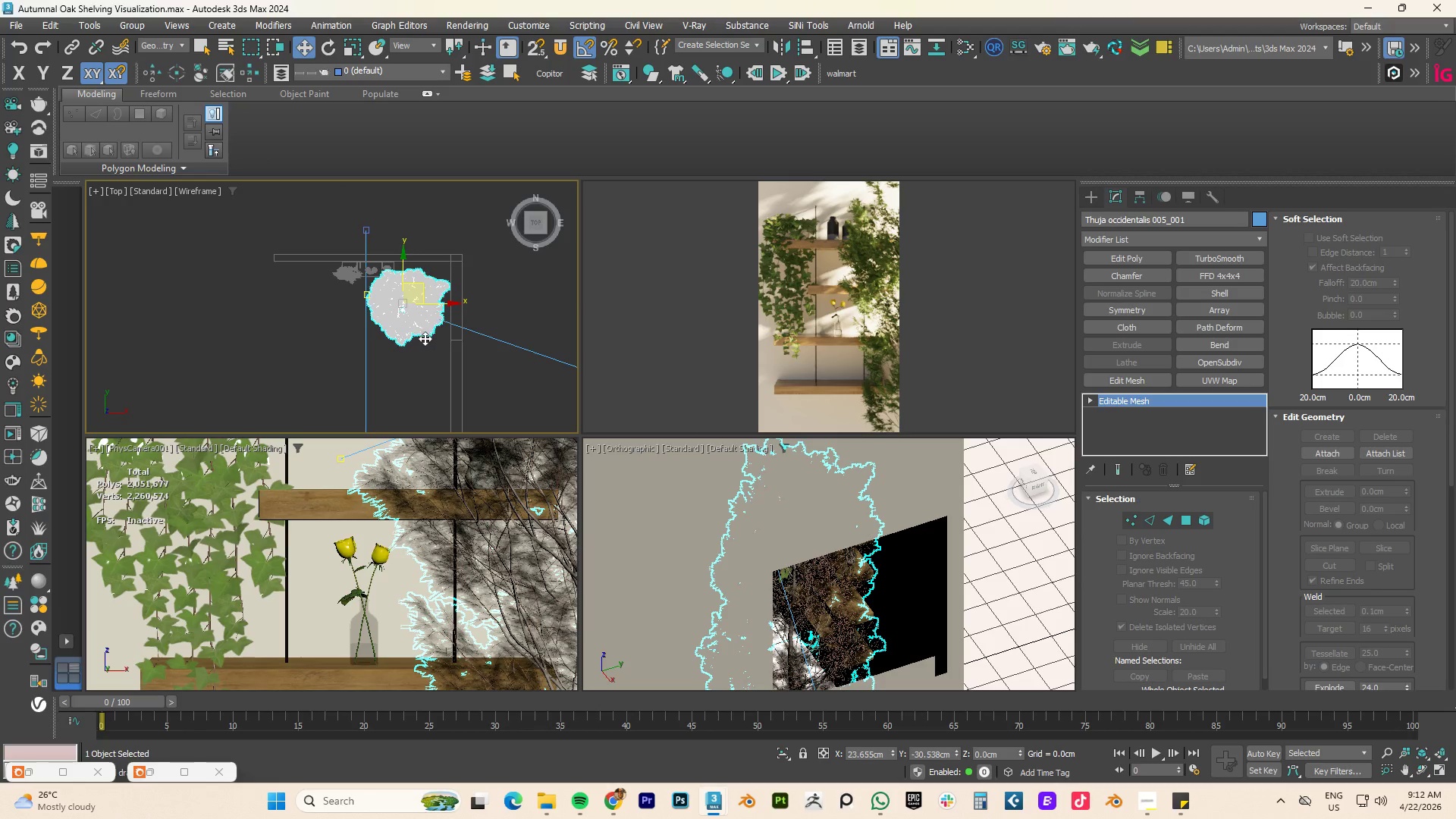 
right_click([422, 331])
 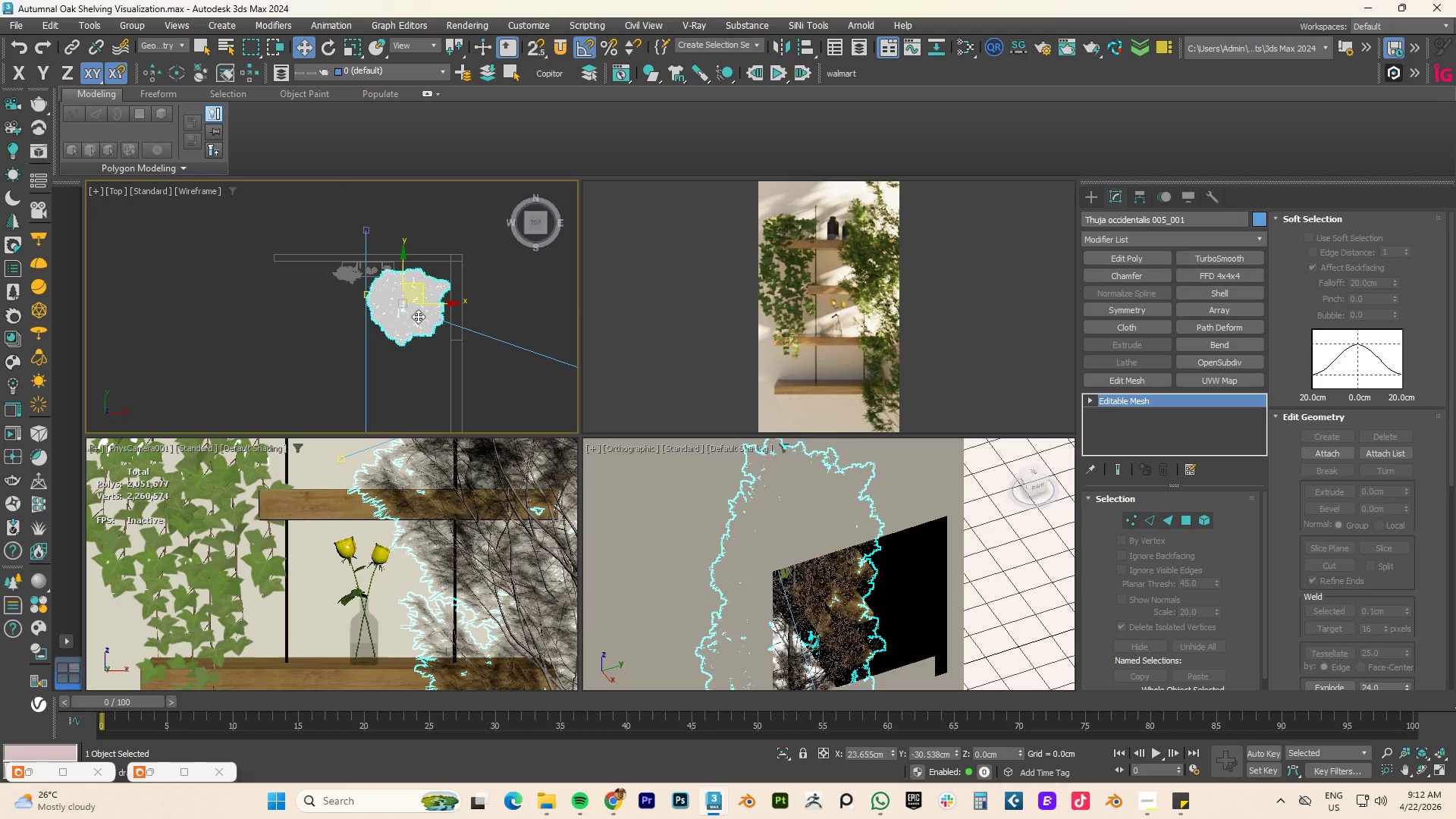 
left_click([414, 381])
 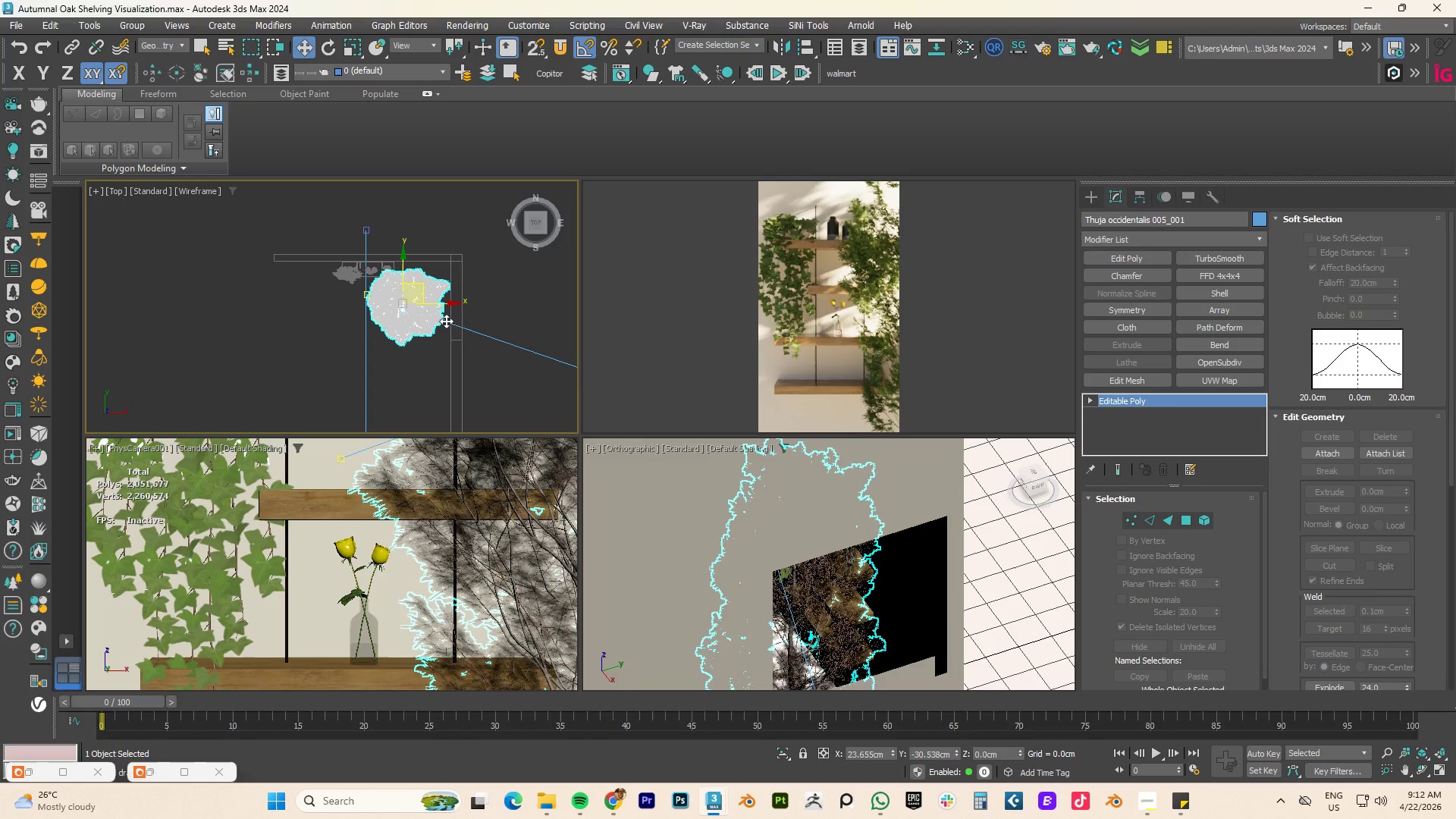 
wait(9.98)
 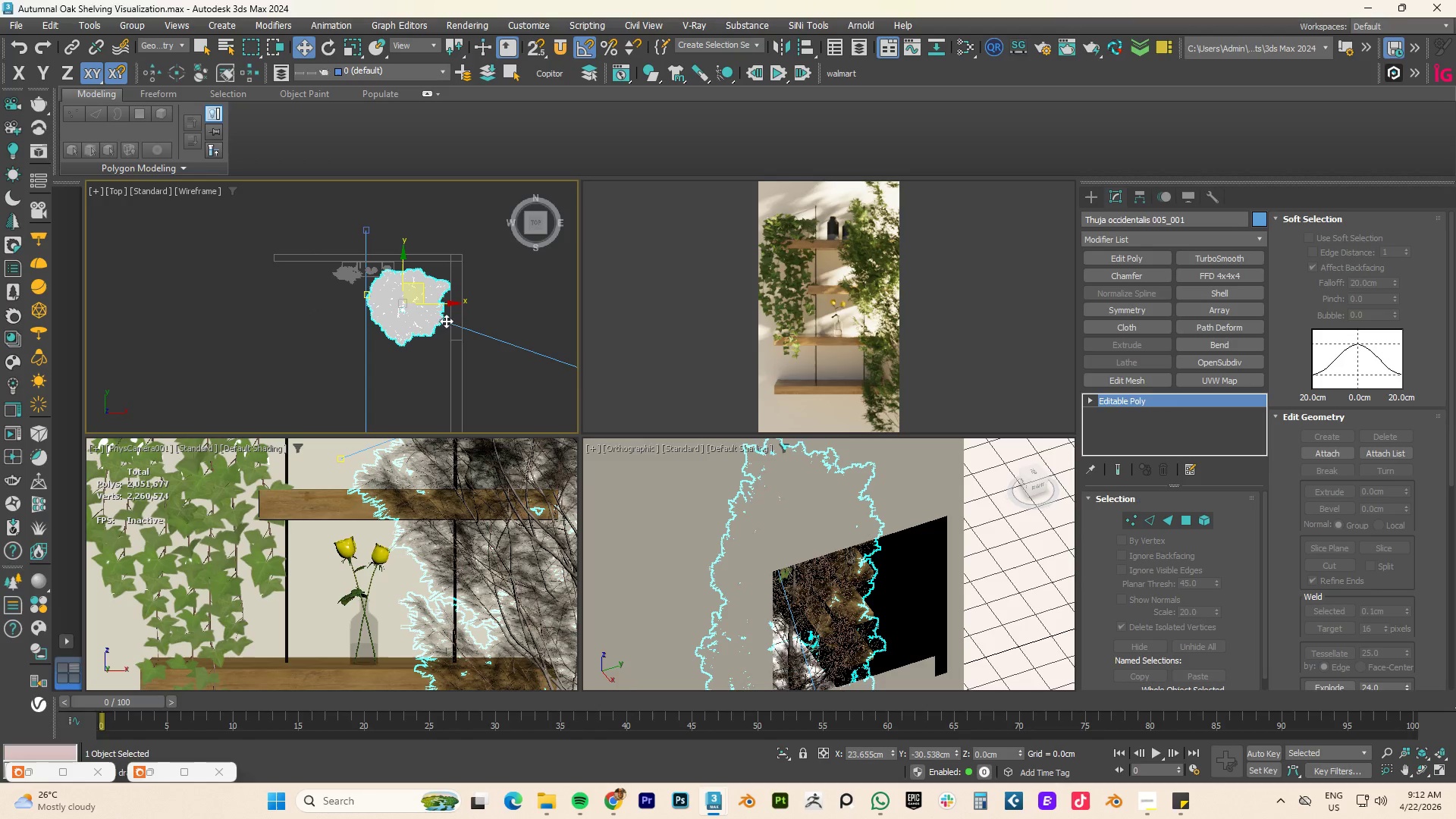 
right_click([419, 318])
 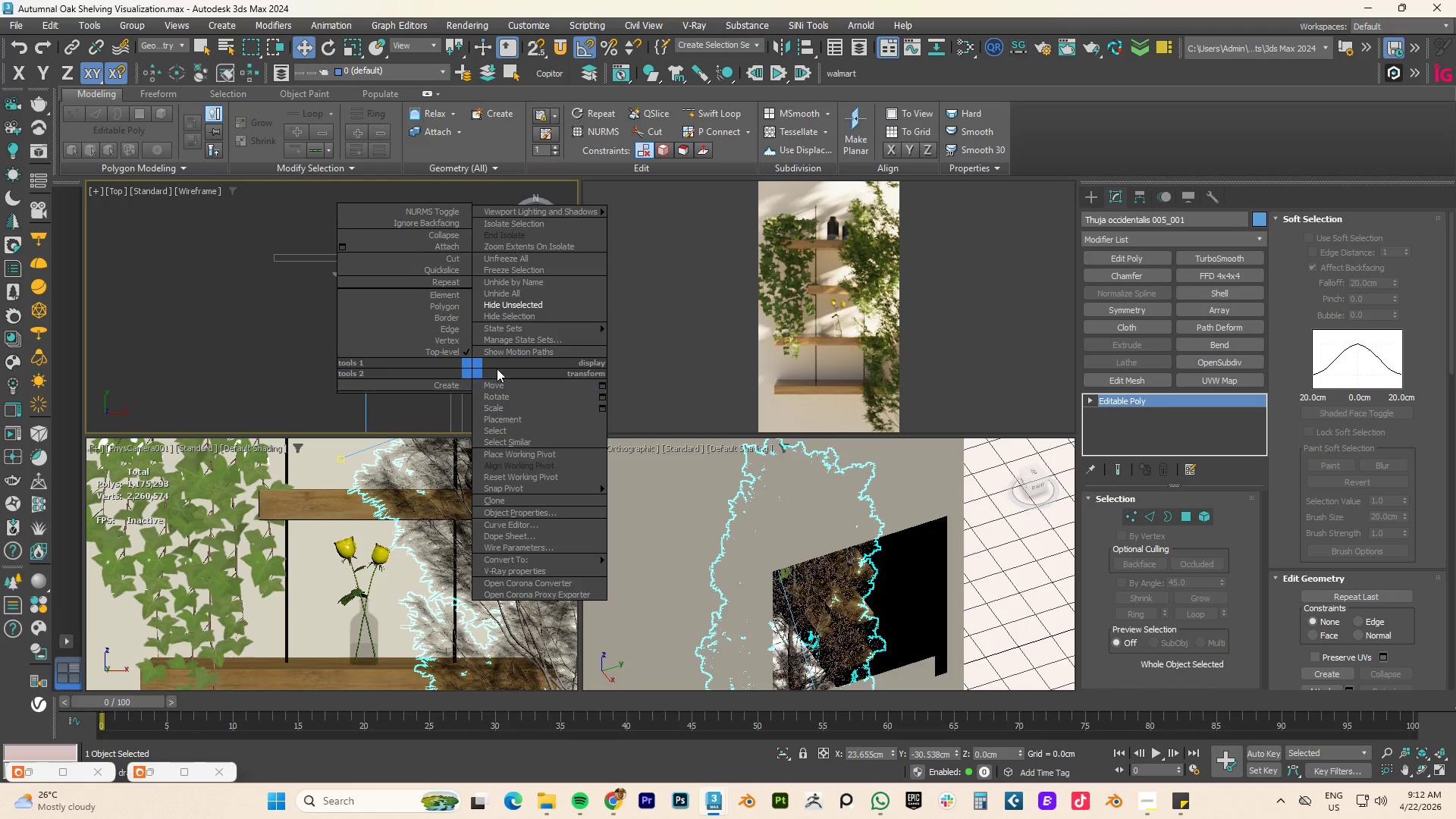 
left_click([516, 511])
 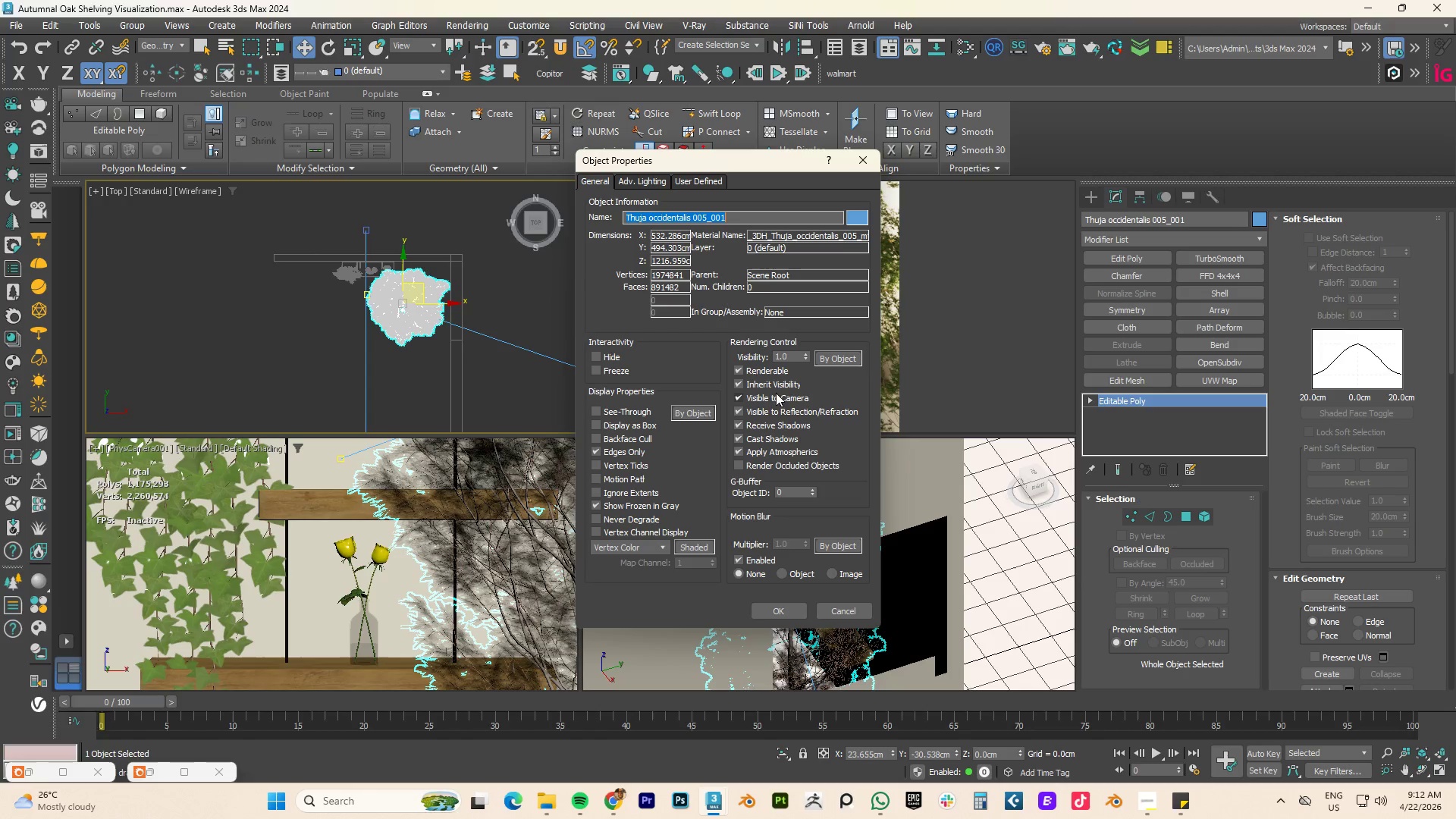 
left_click([767, 396])
 